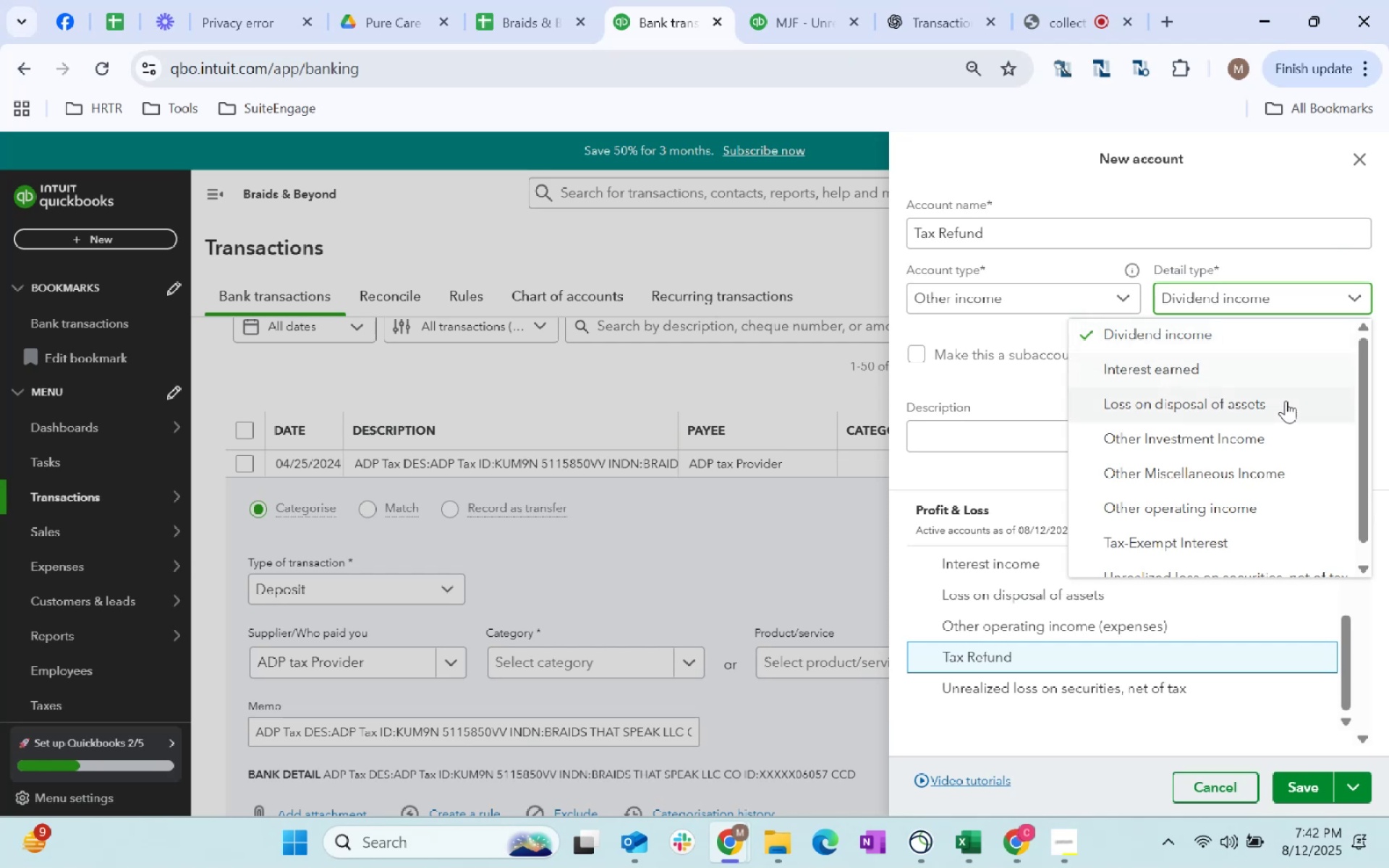 
scroll: coordinate [1306, 495], scroll_direction: down, amount: 2.0
 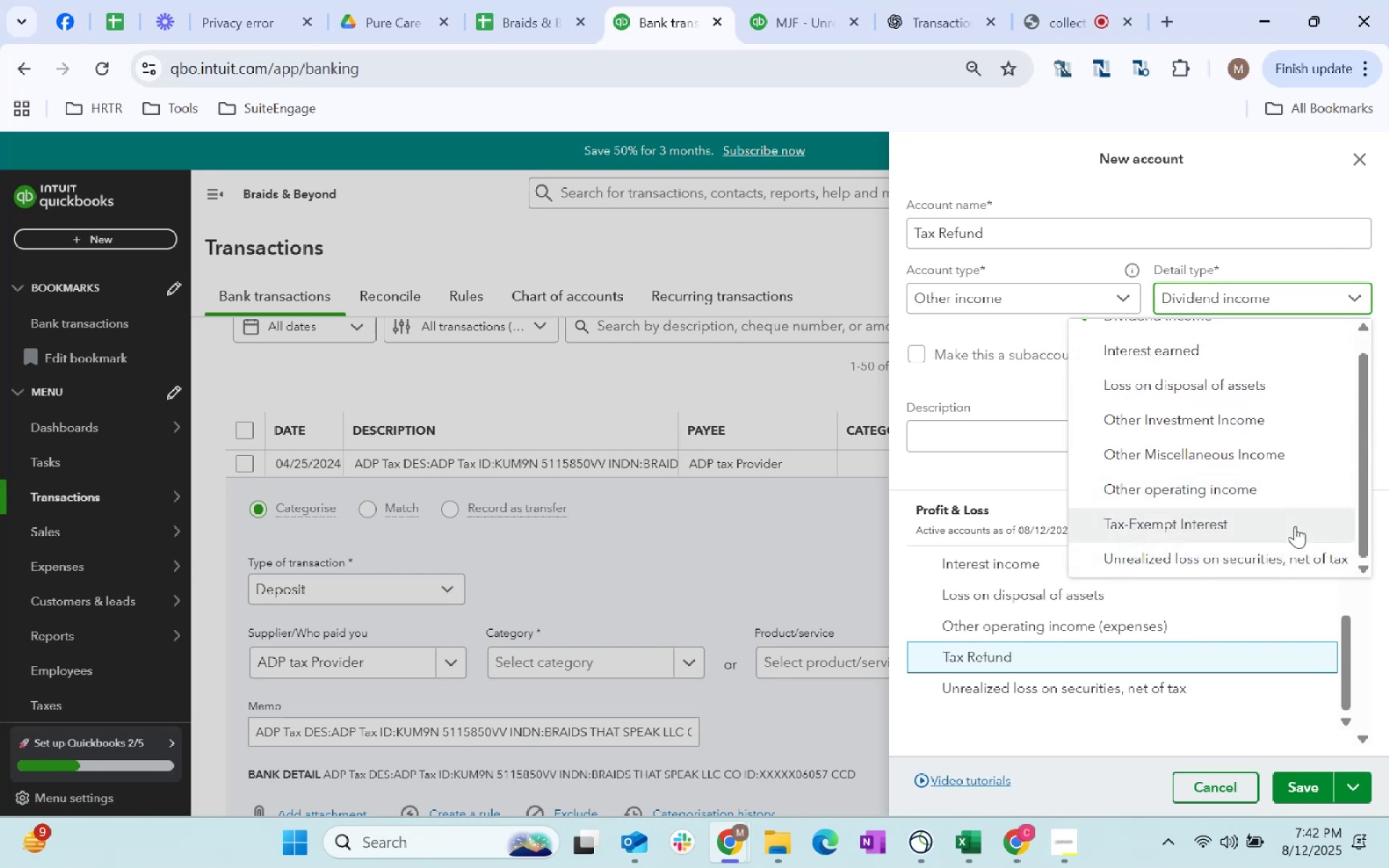 
wait(8.84)
 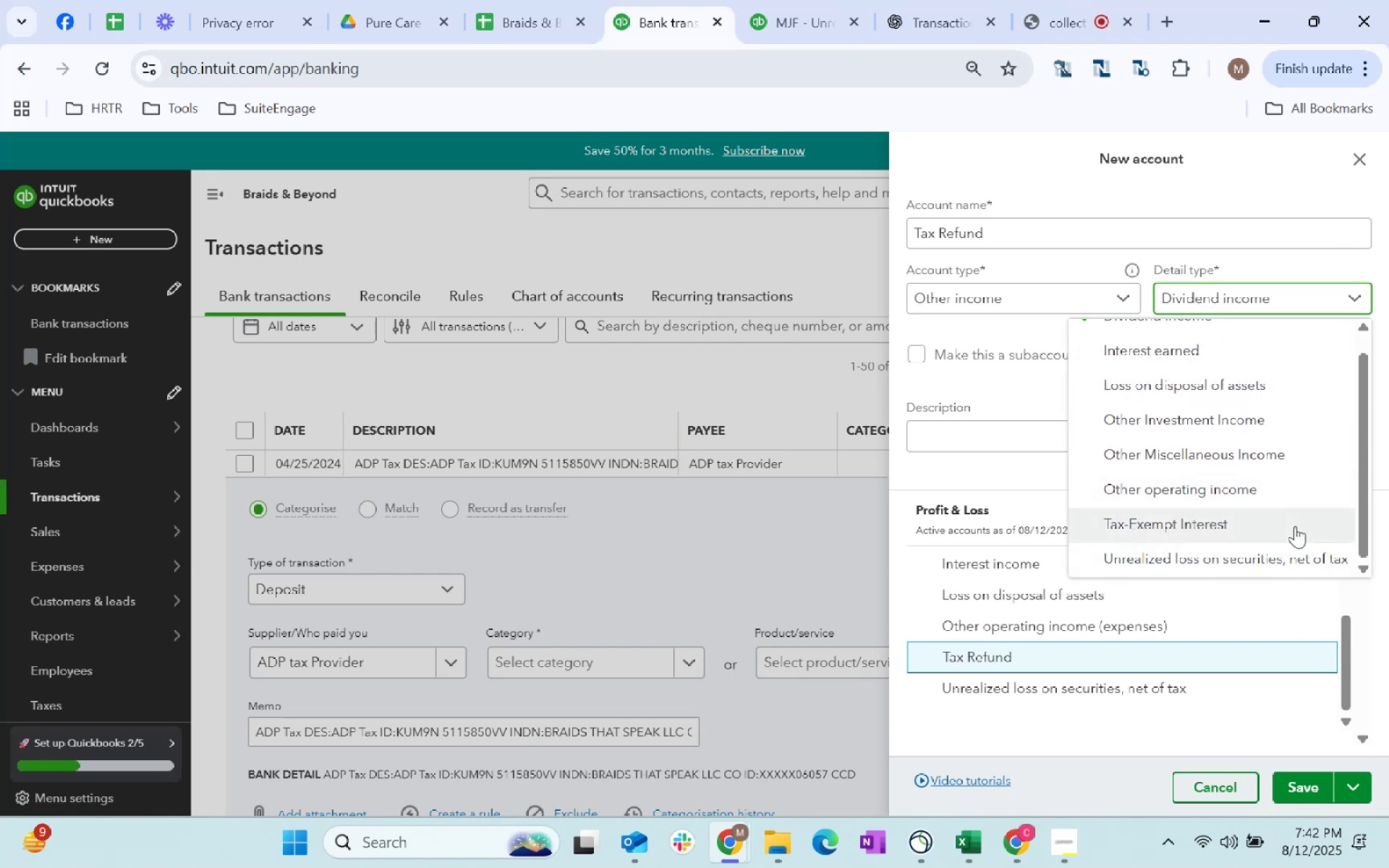 
left_click([1282, 455])
 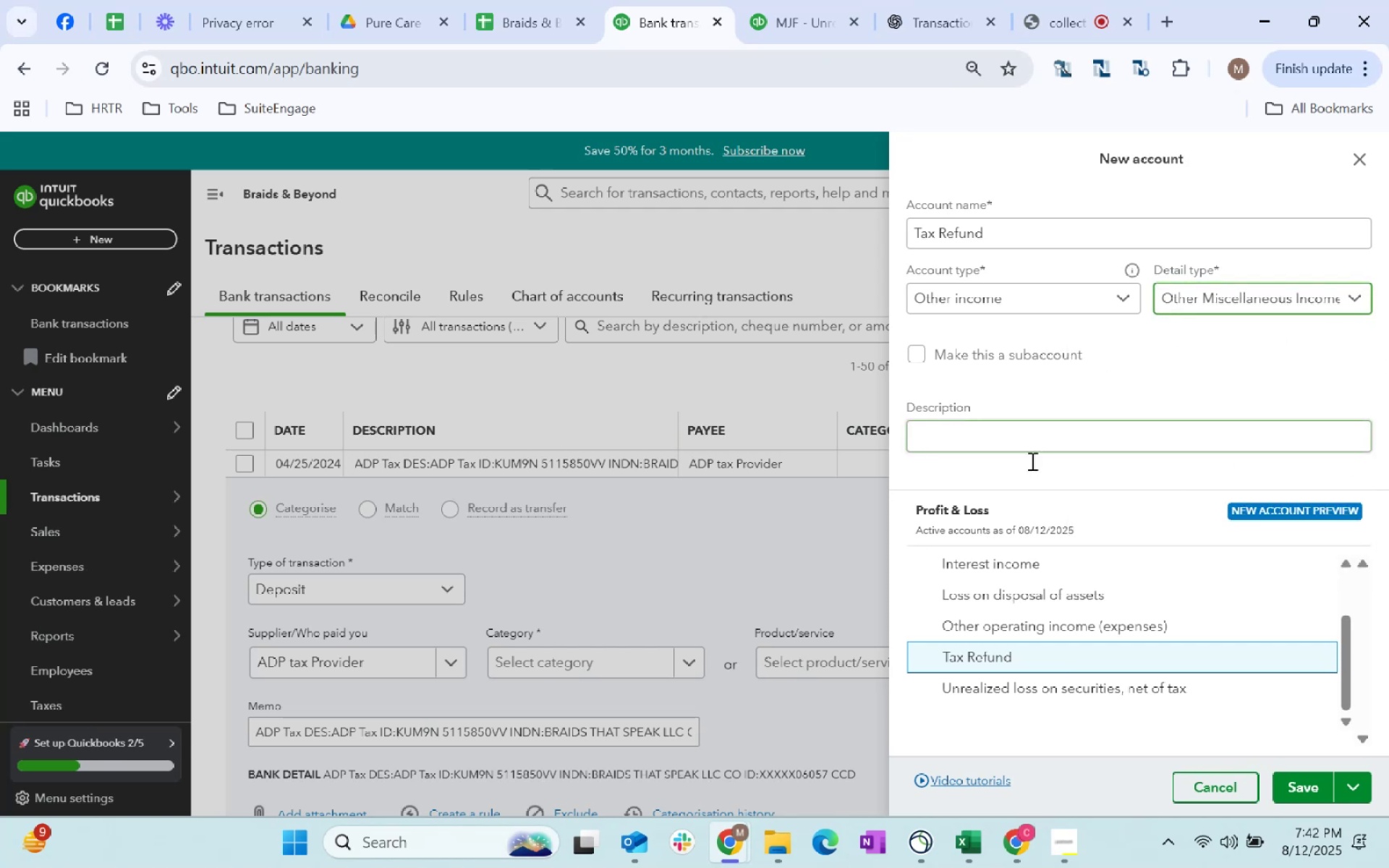 
scroll: coordinate [597, 807], scroll_direction: down, amount: 105.0
 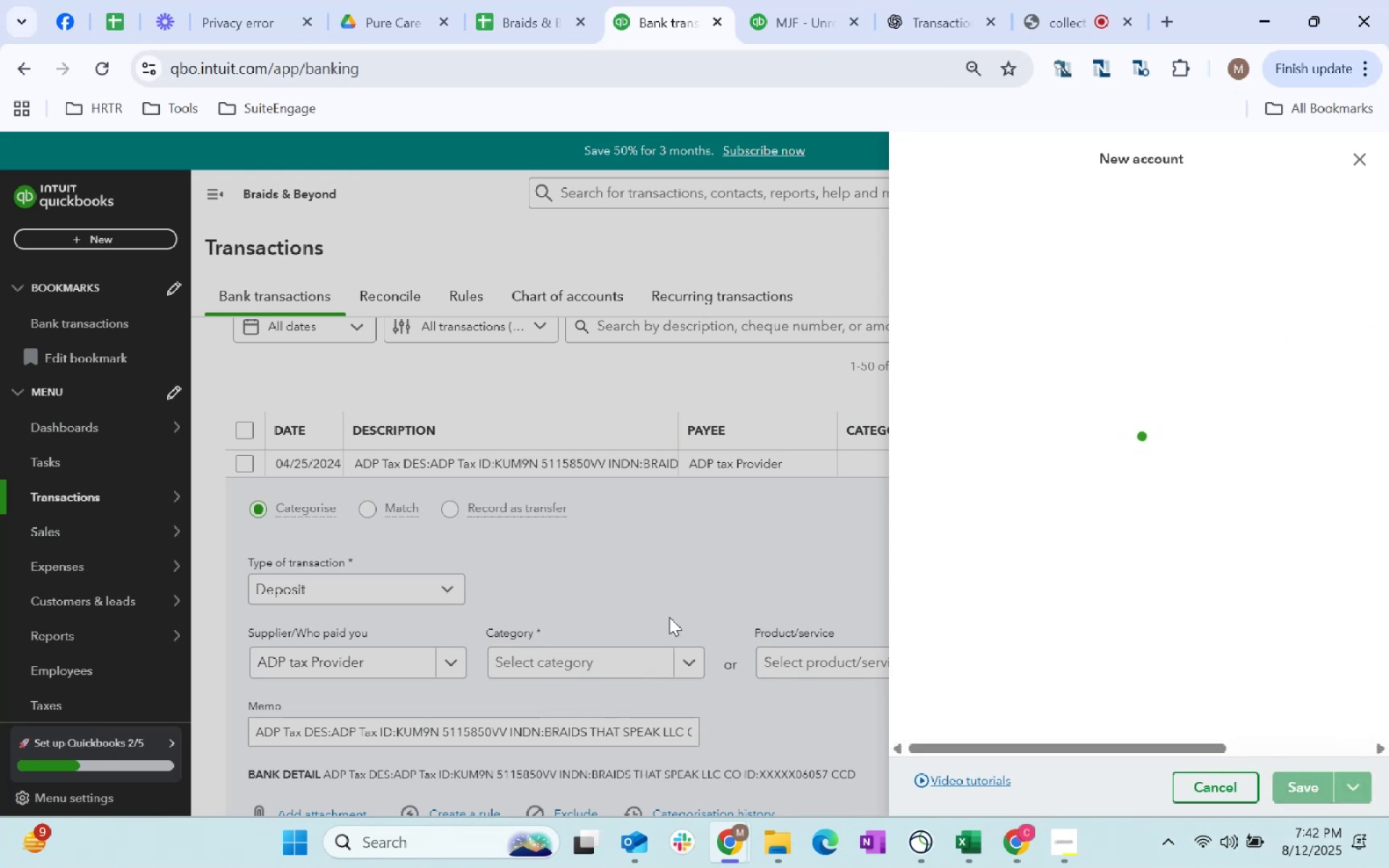 
left_click([1307, 788])
 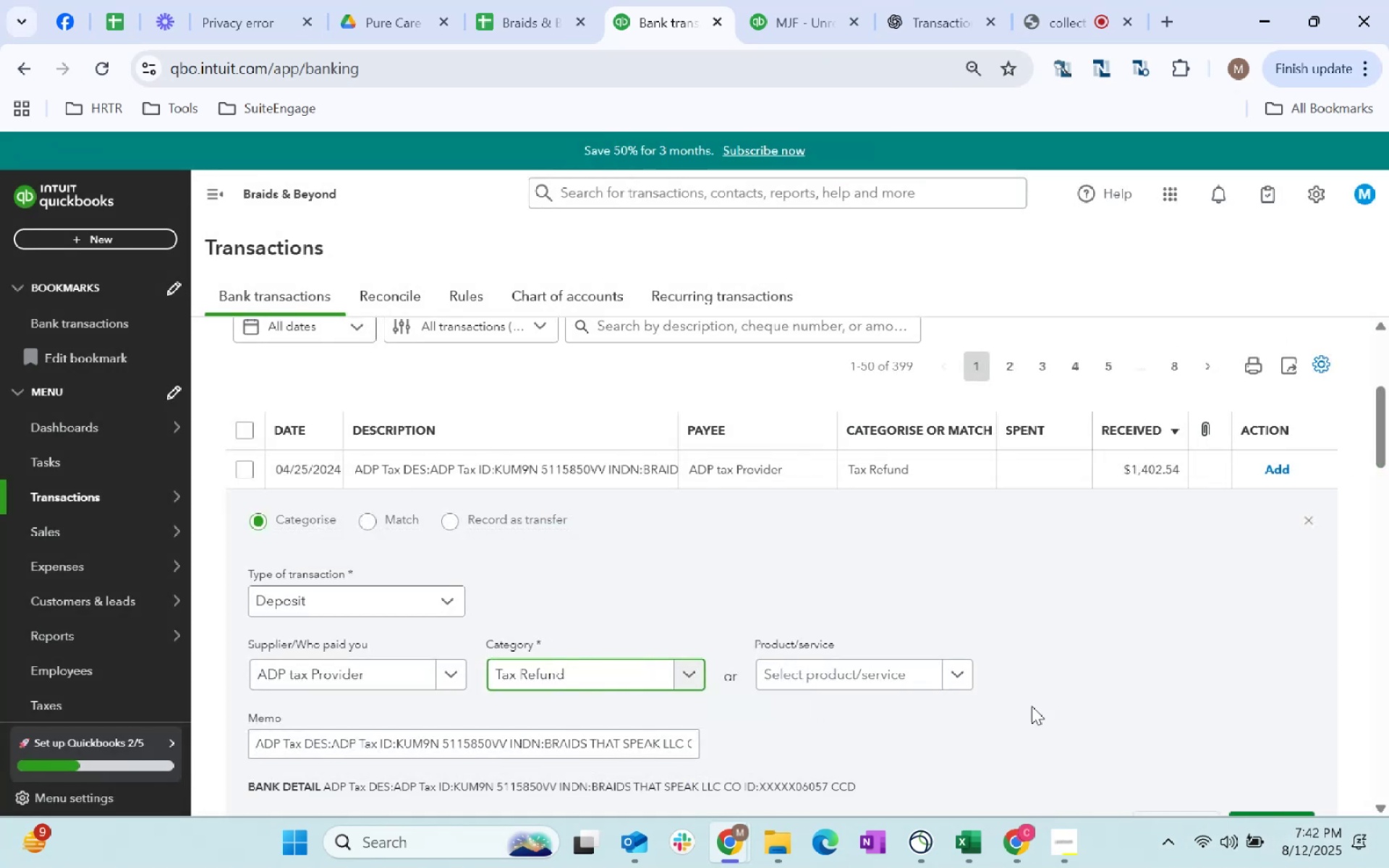 
scroll: coordinate [1114, 605], scroll_direction: down, amount: 4.0
 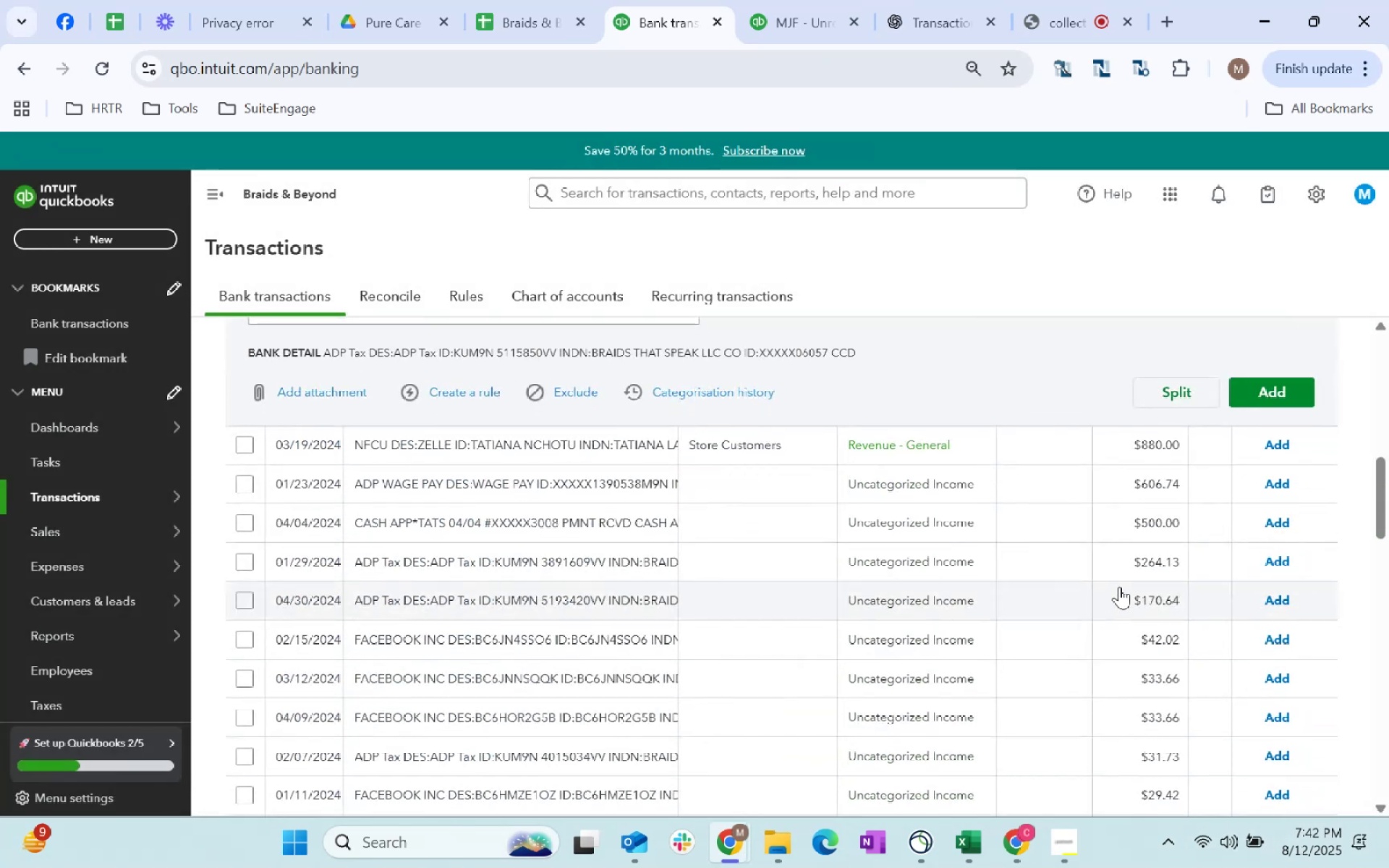 
scroll: coordinate [1165, 488], scroll_direction: up, amount: 3.0
 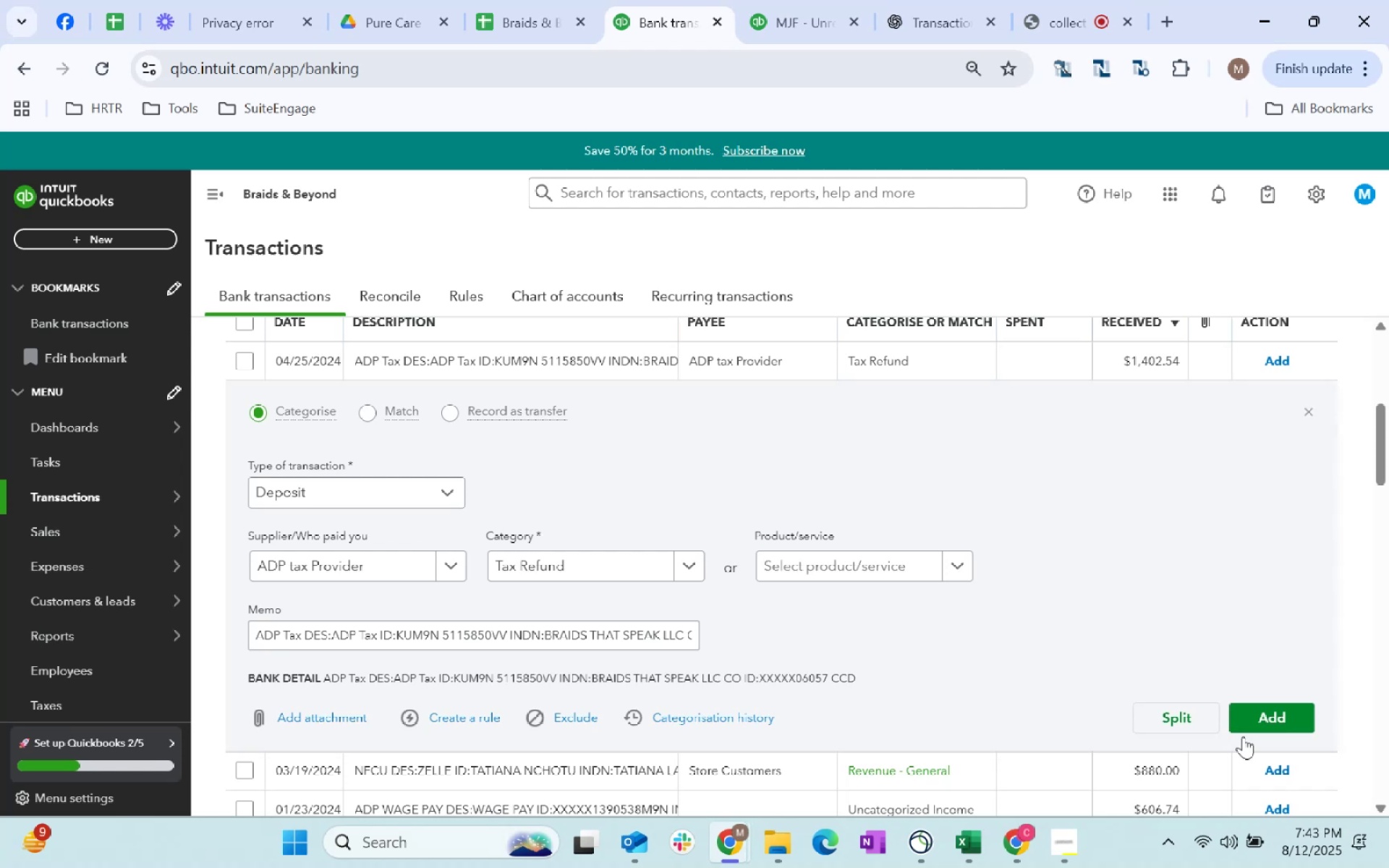 
left_click([1269, 719])
 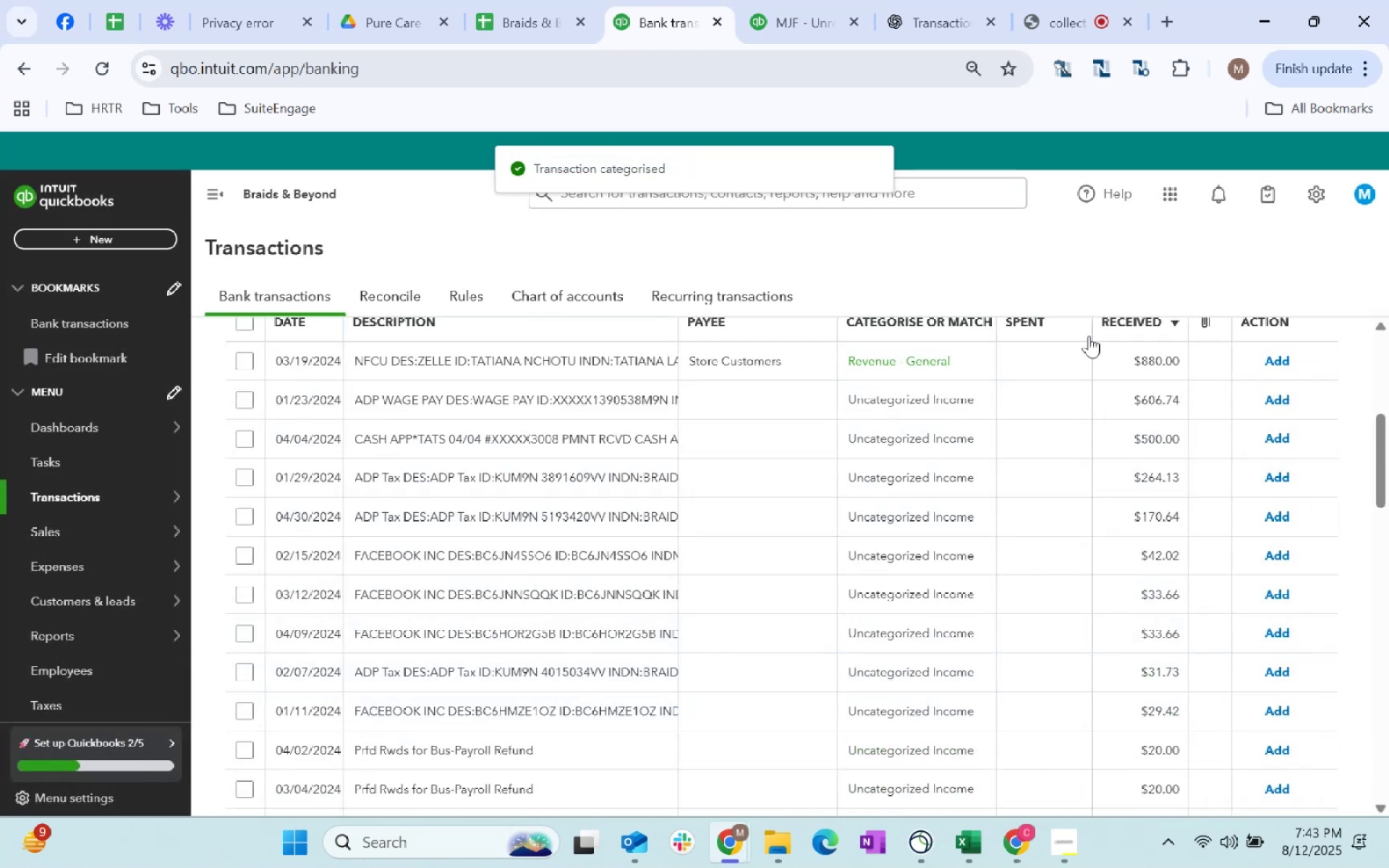 
left_click([1279, 362])
 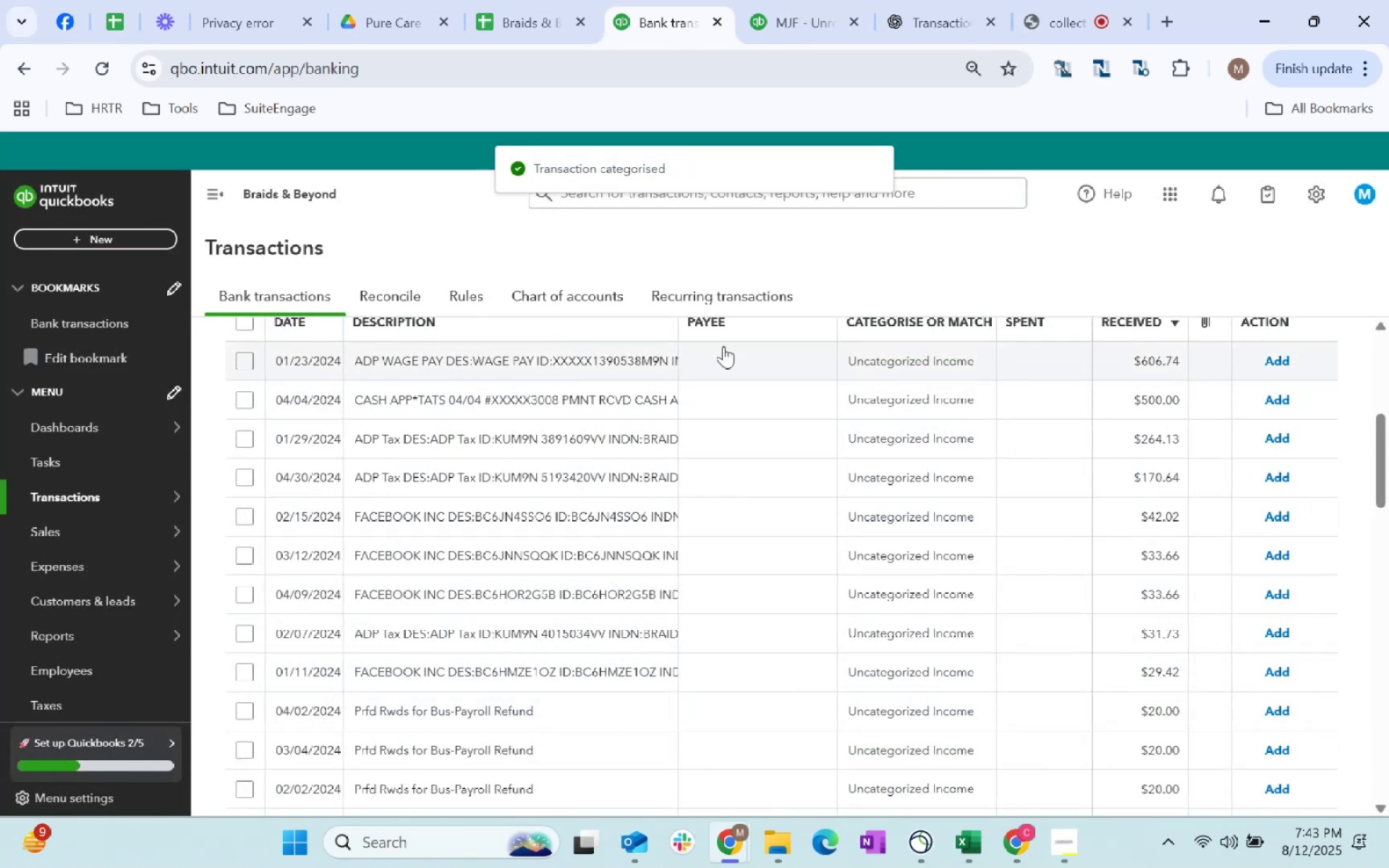 
left_click([735, 366])
 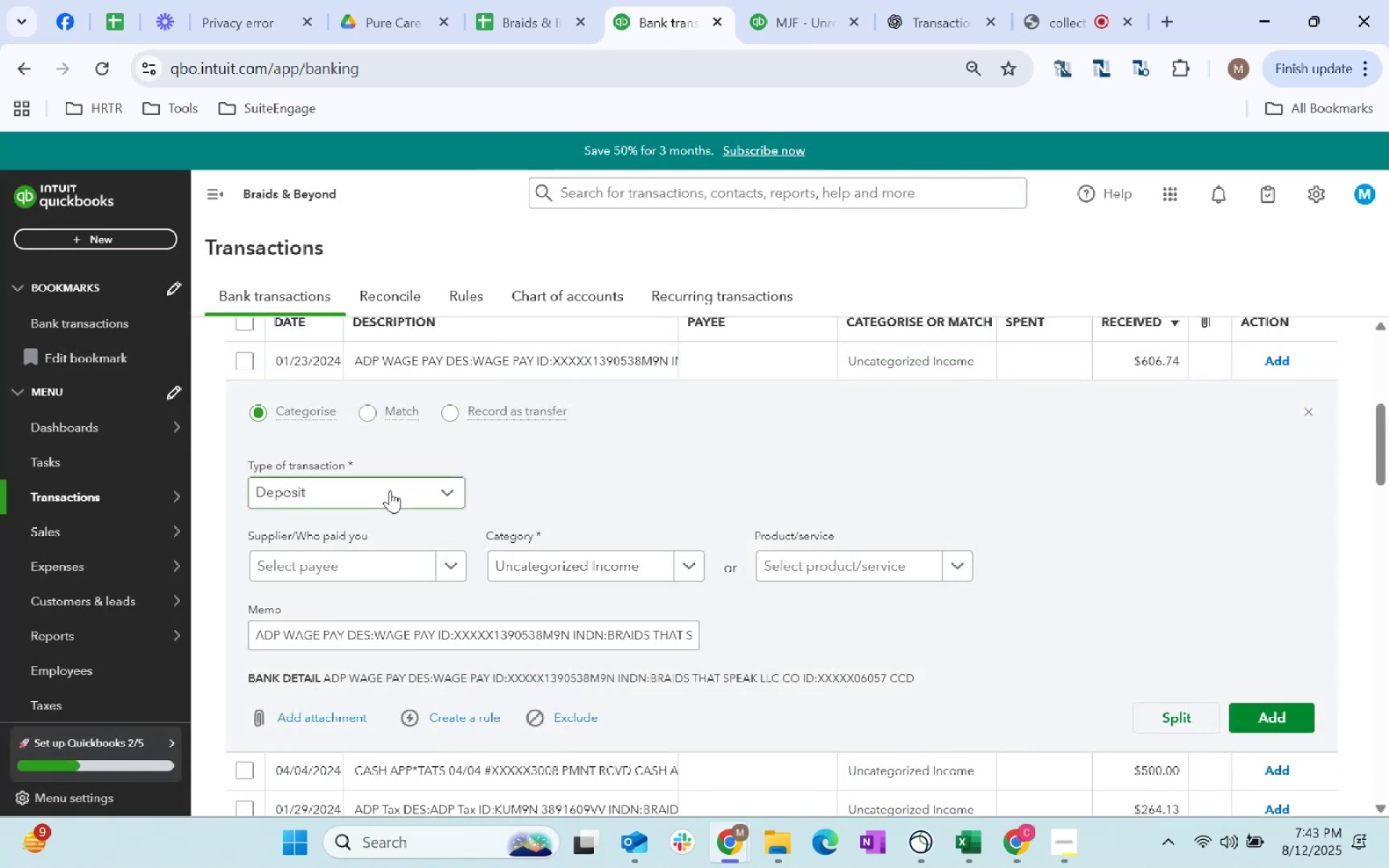 
left_click([403, 562])
 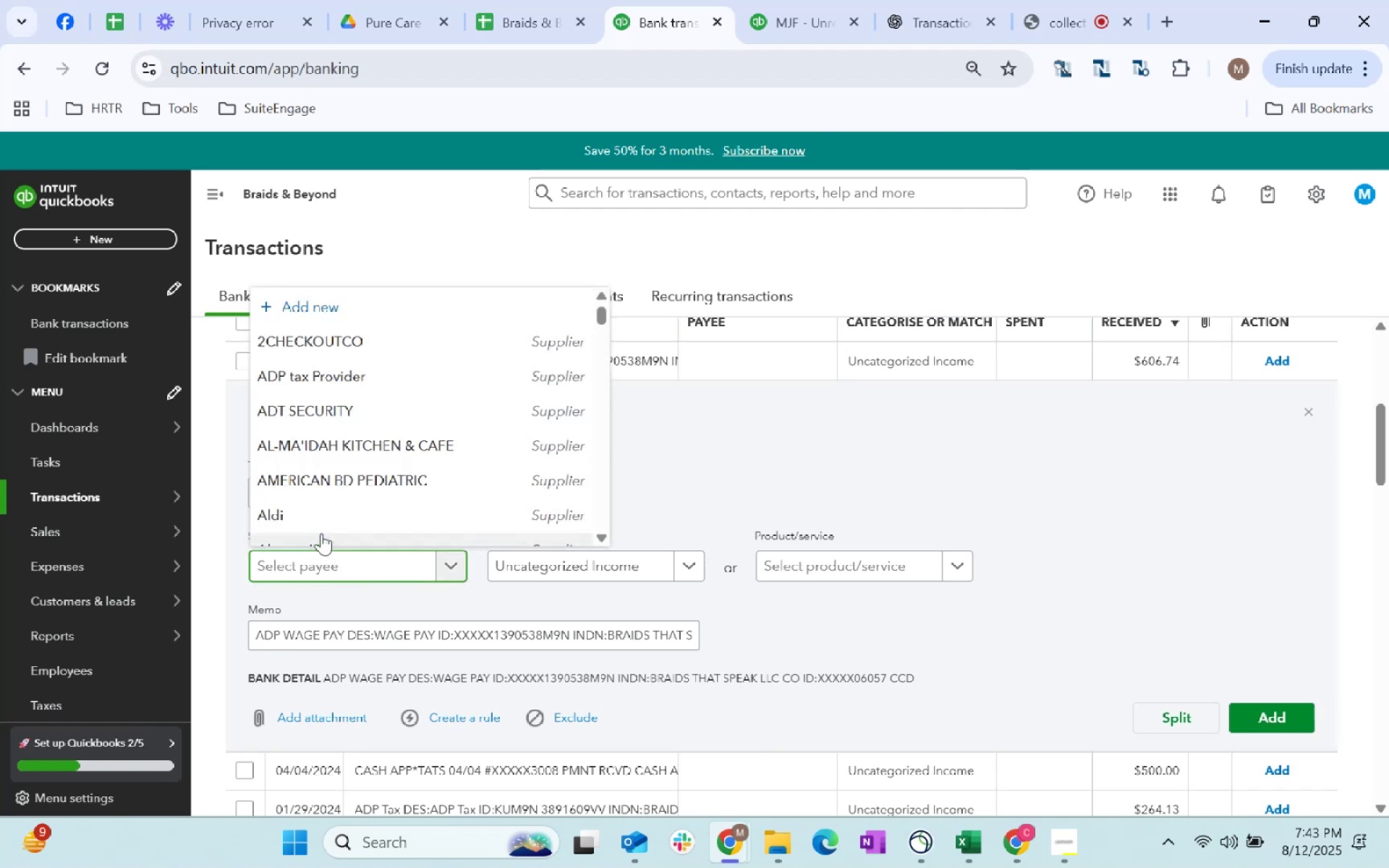 
type(ADP)
 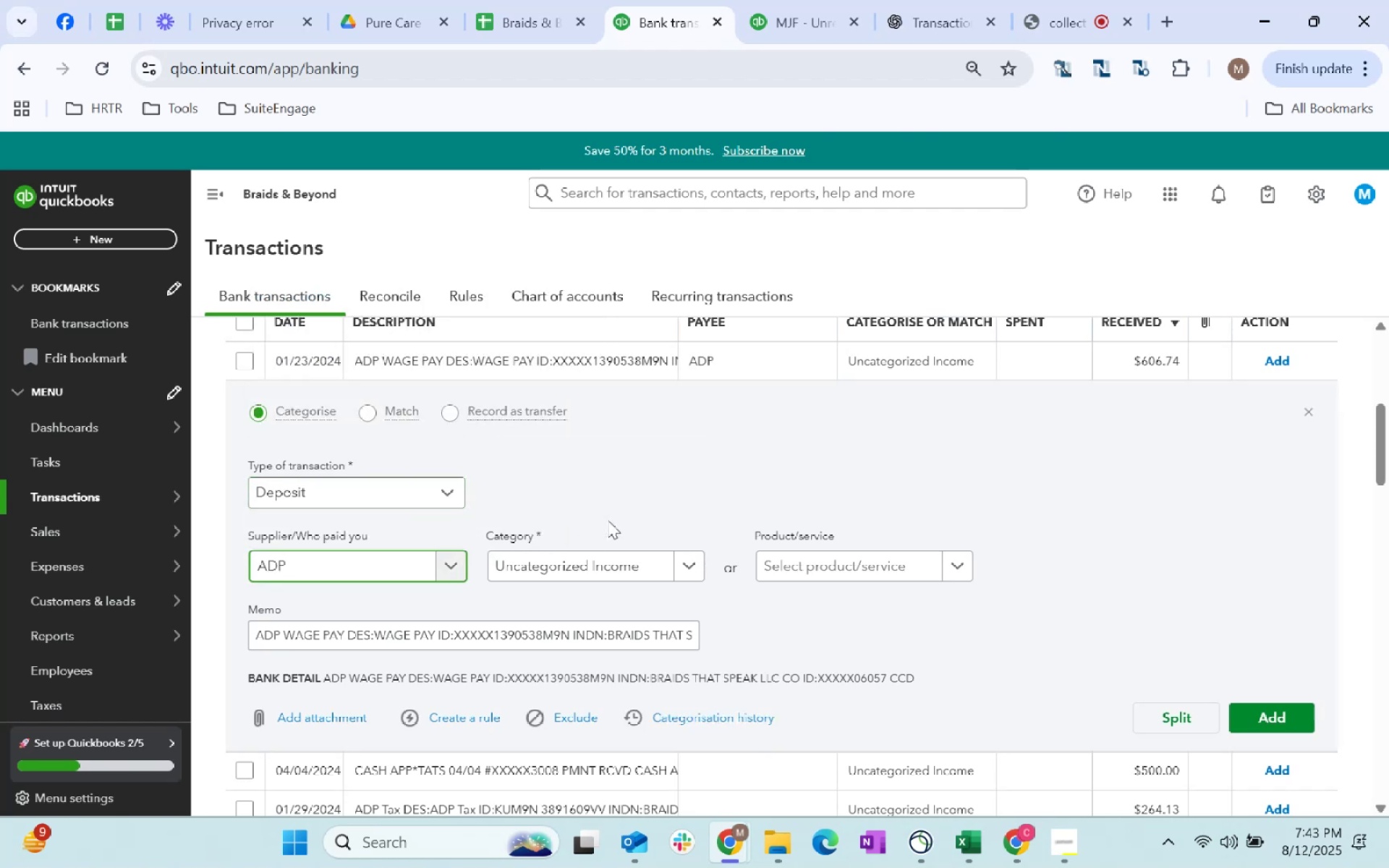 
left_click([348, 566])
 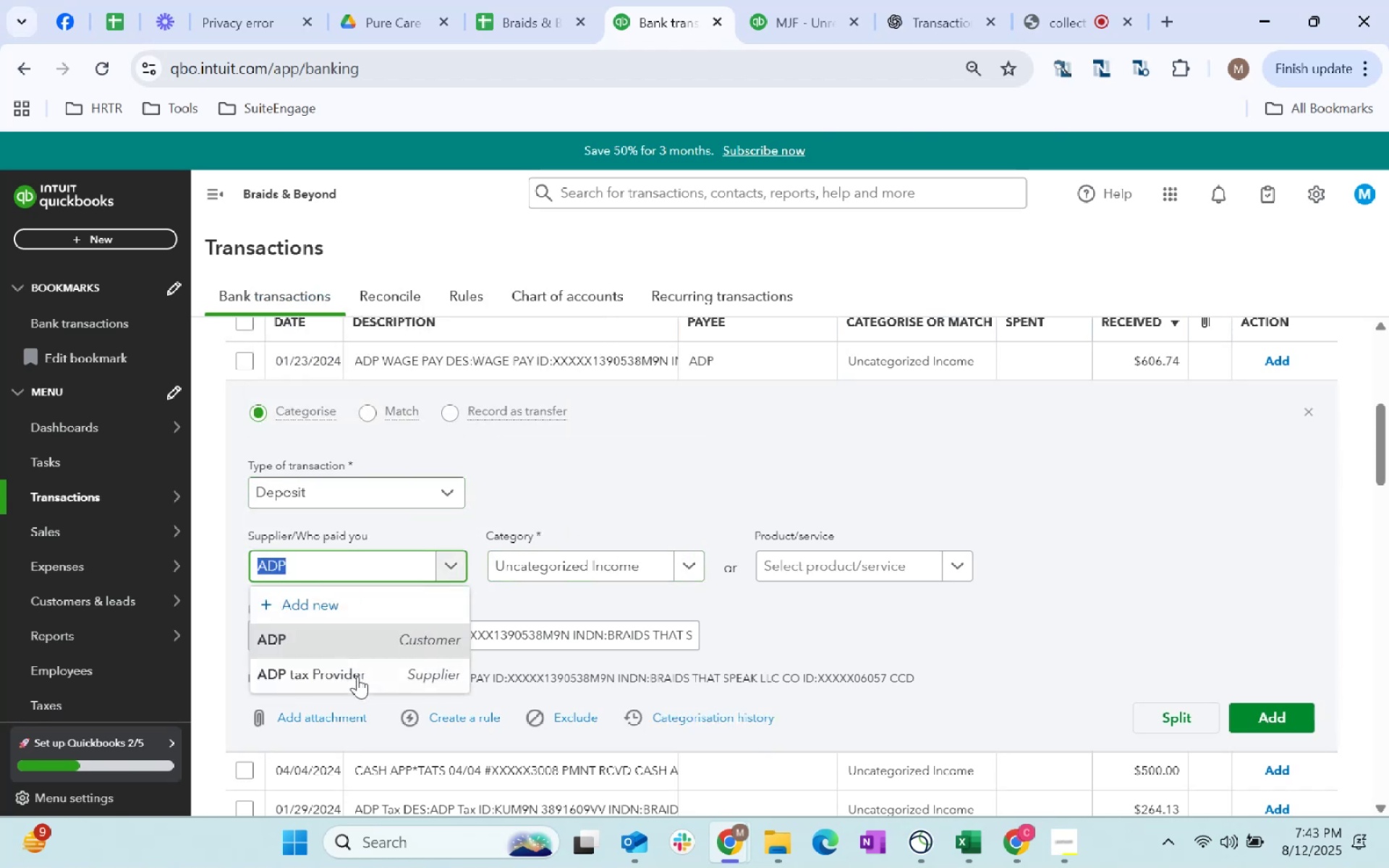 
left_click([357, 676])
 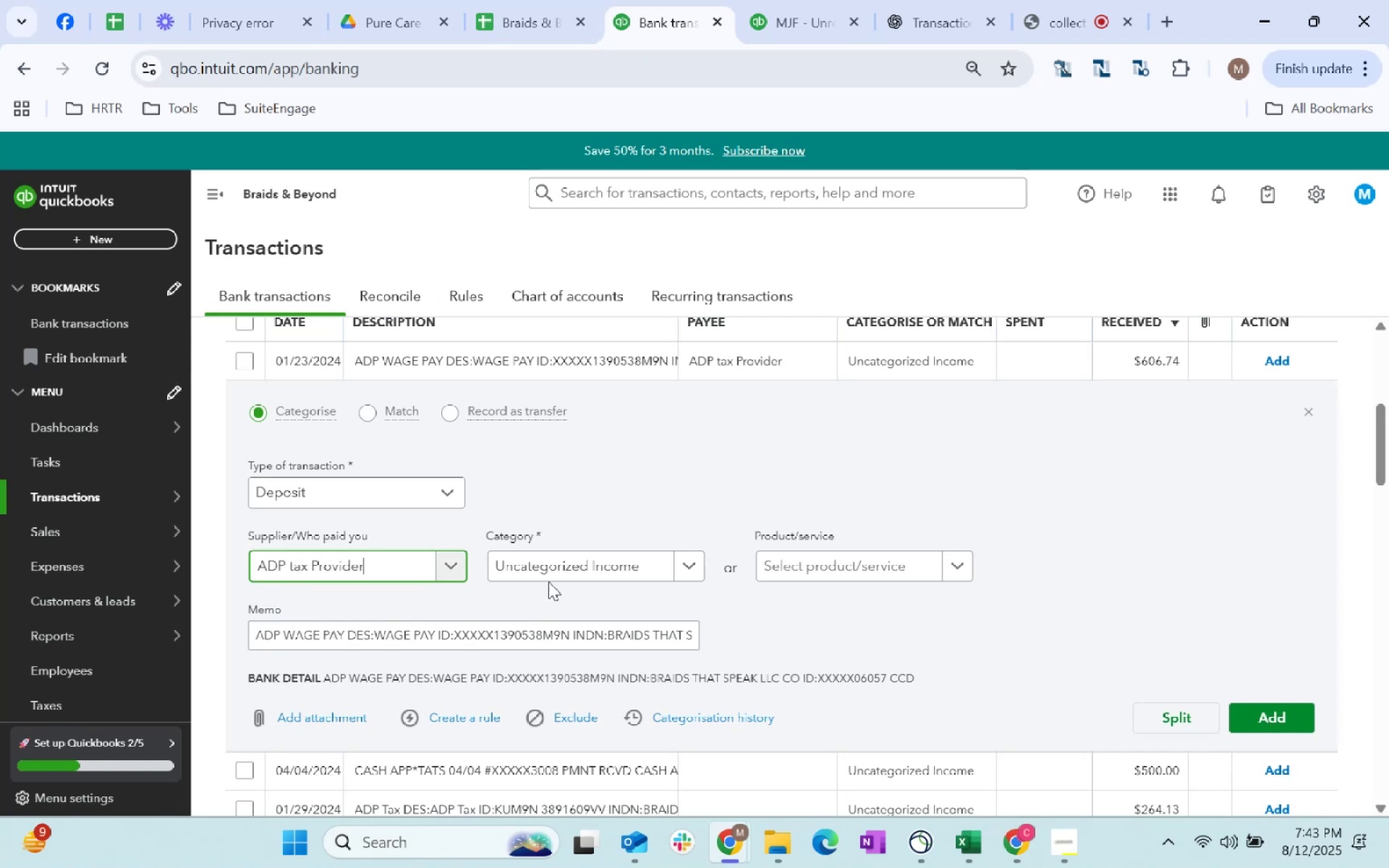 
left_click([553, 576])
 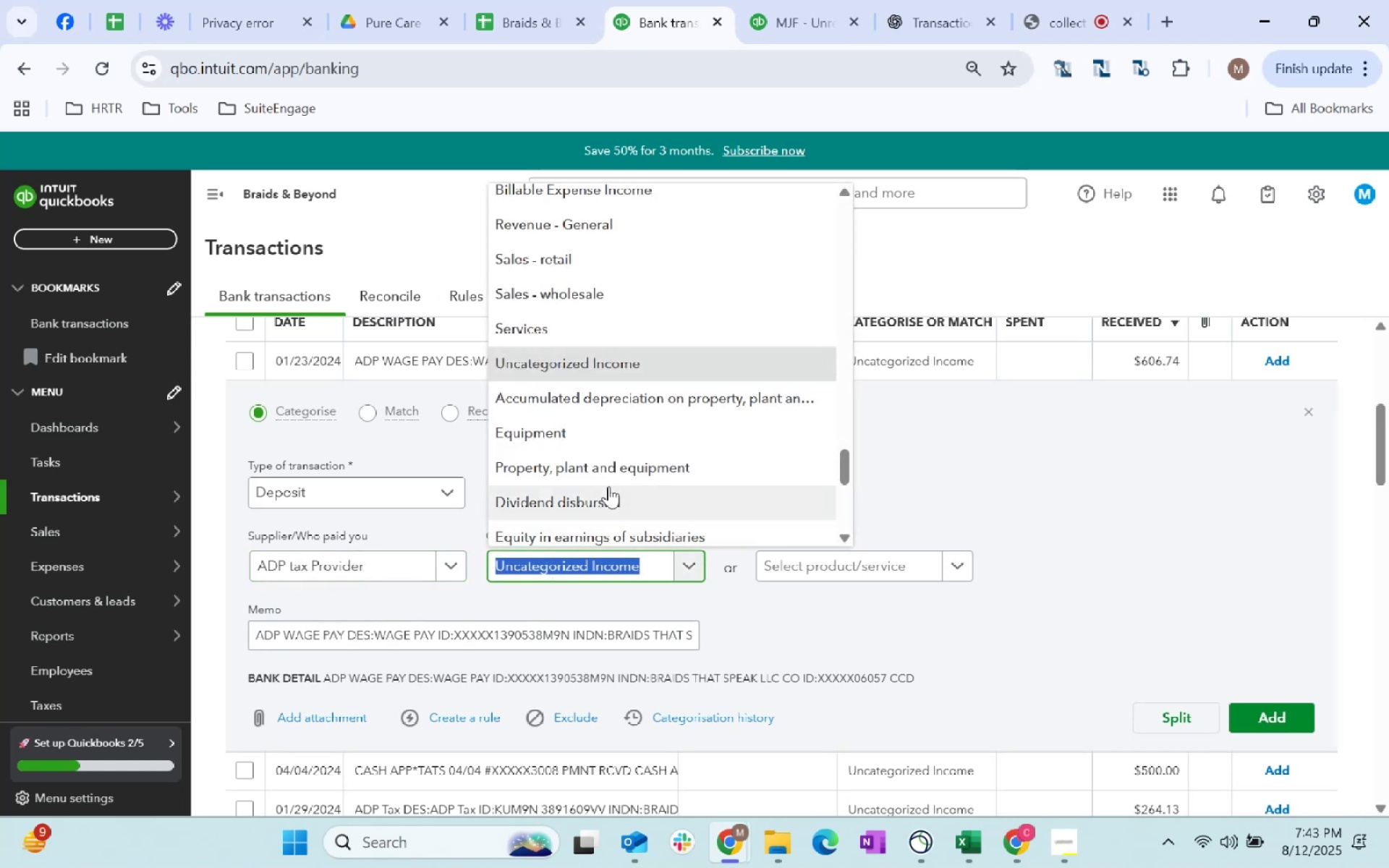 
scroll: coordinate [684, 442], scroll_direction: down, amount: 6.0
 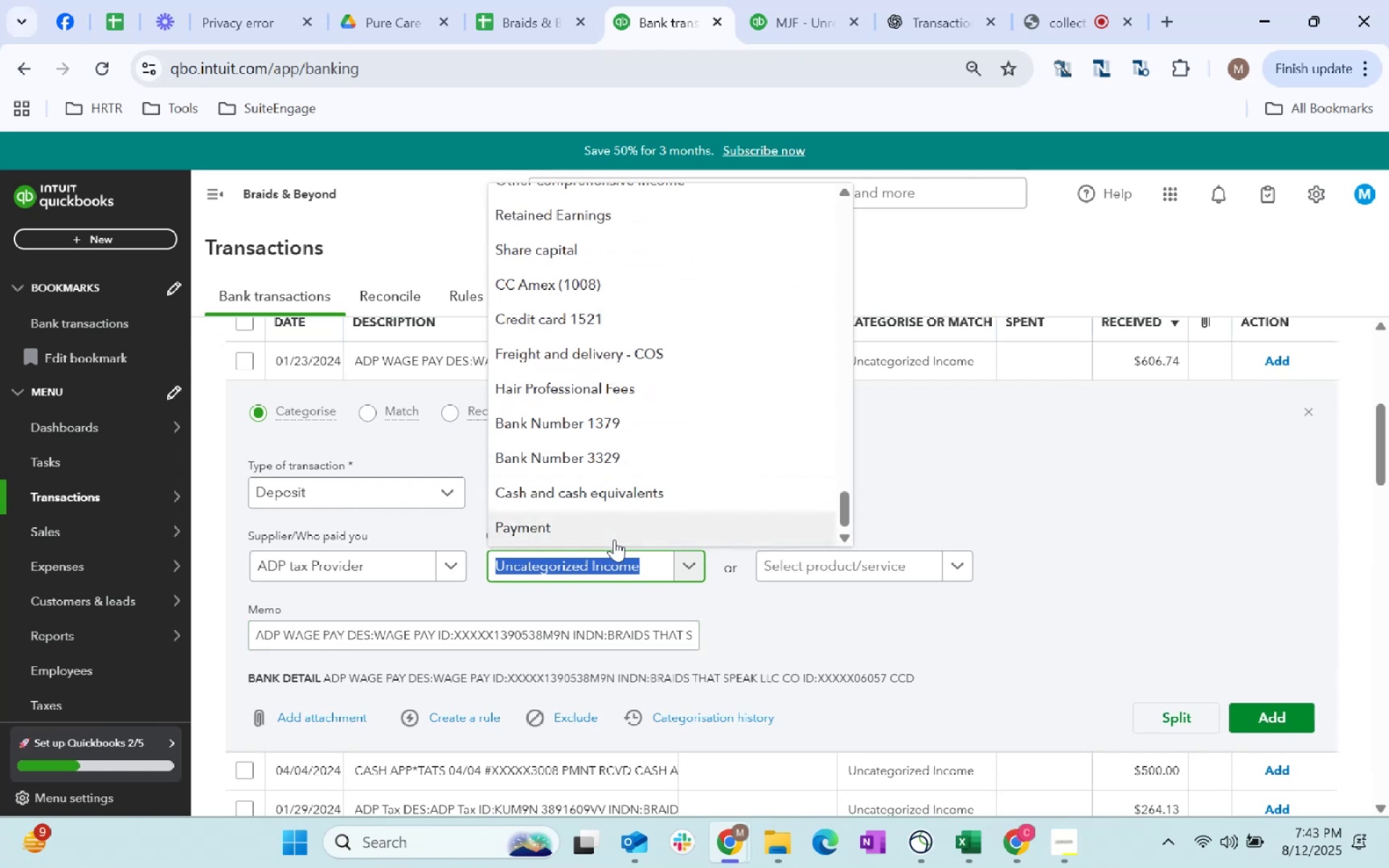 
type(other)
 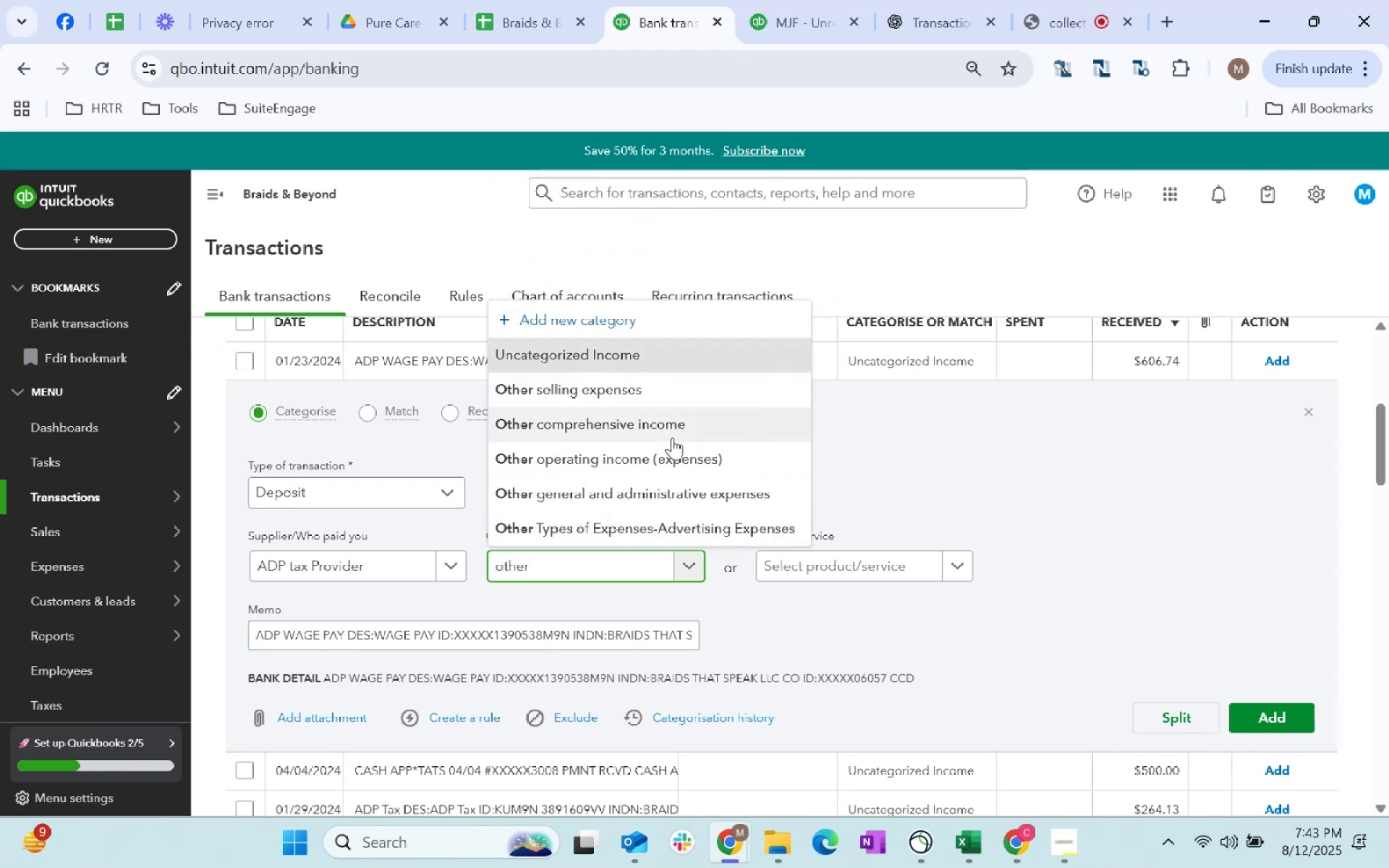 
left_click([672, 437])
 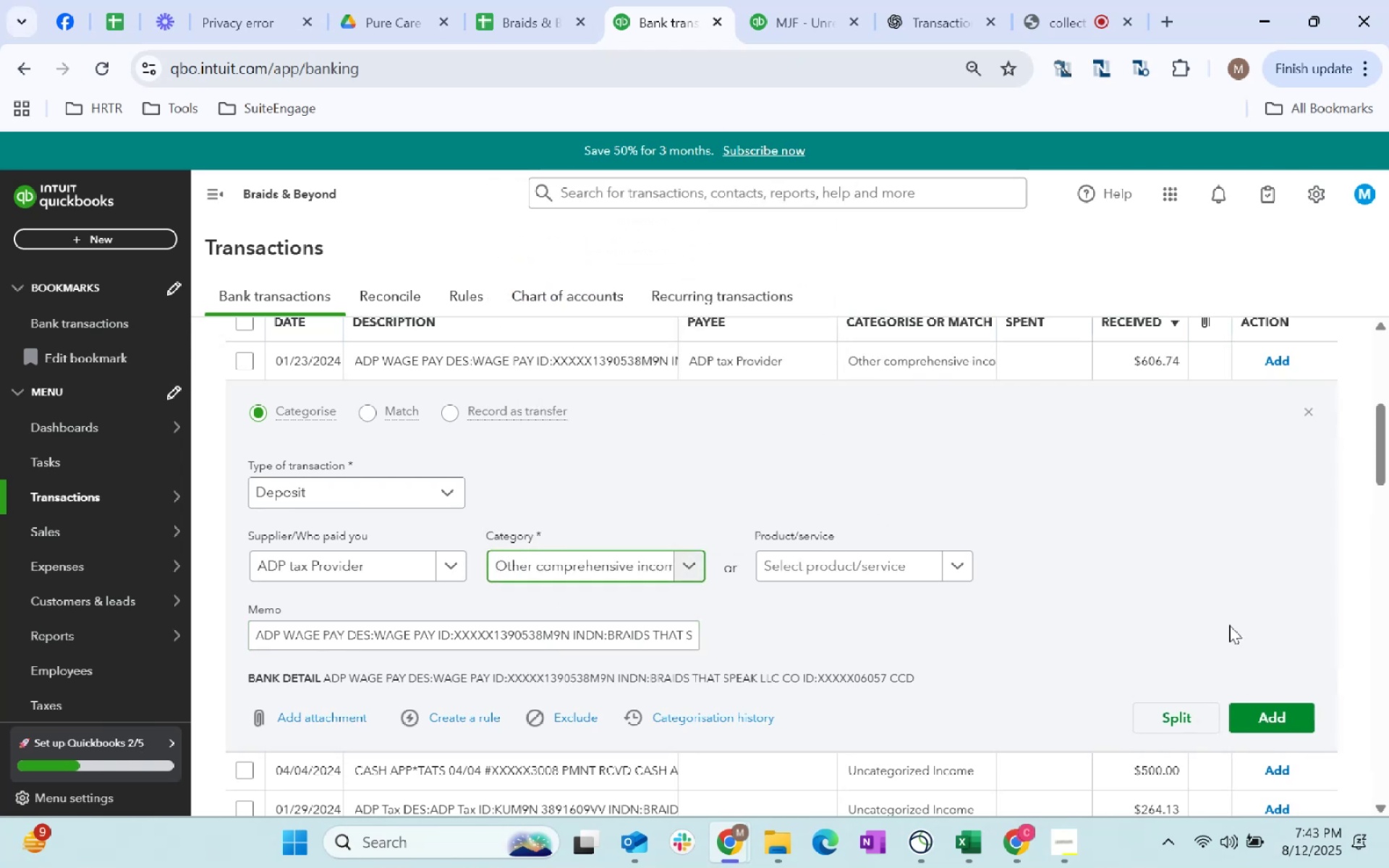 
left_click([1112, 559])
 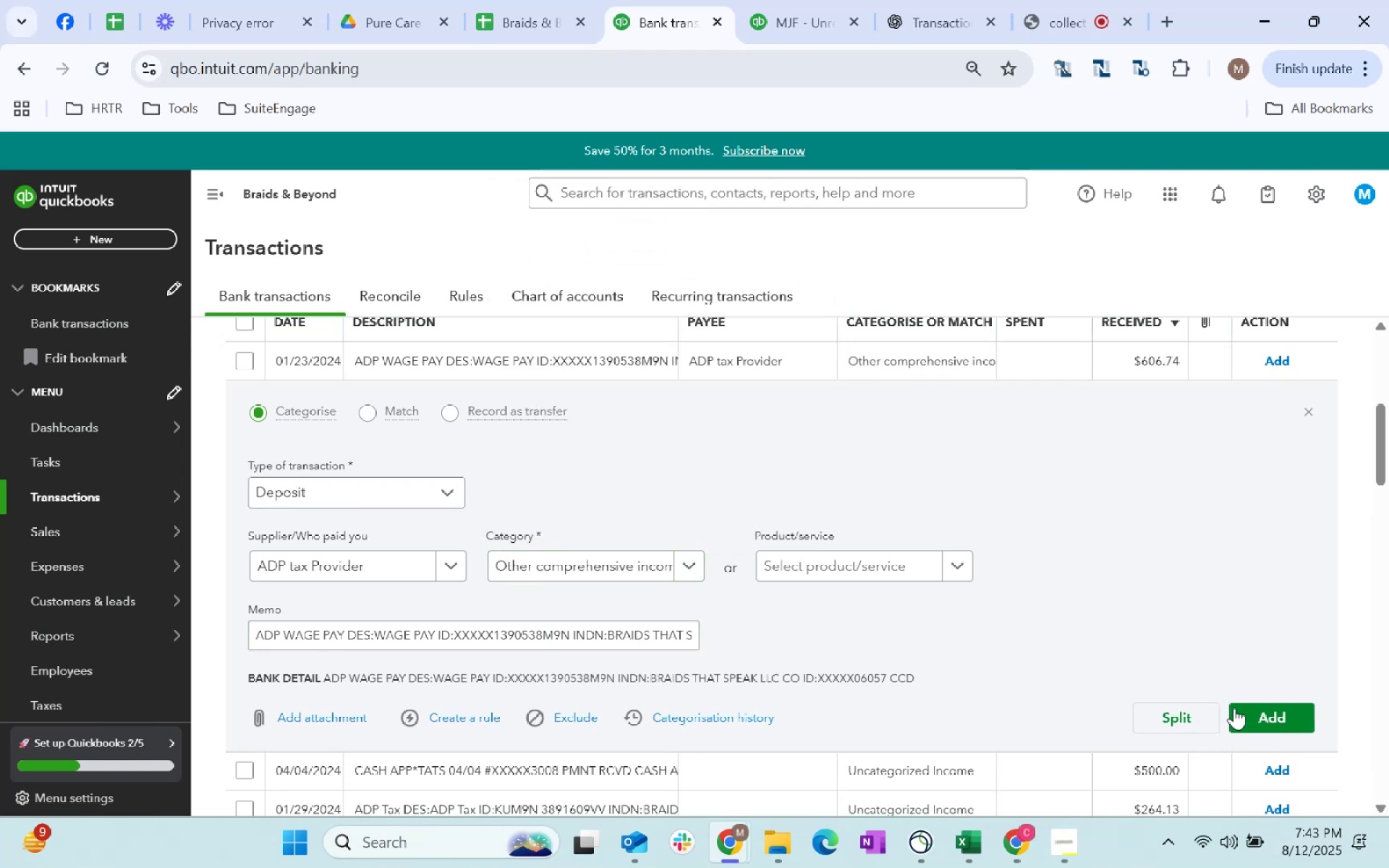 
left_click([1256, 720])
 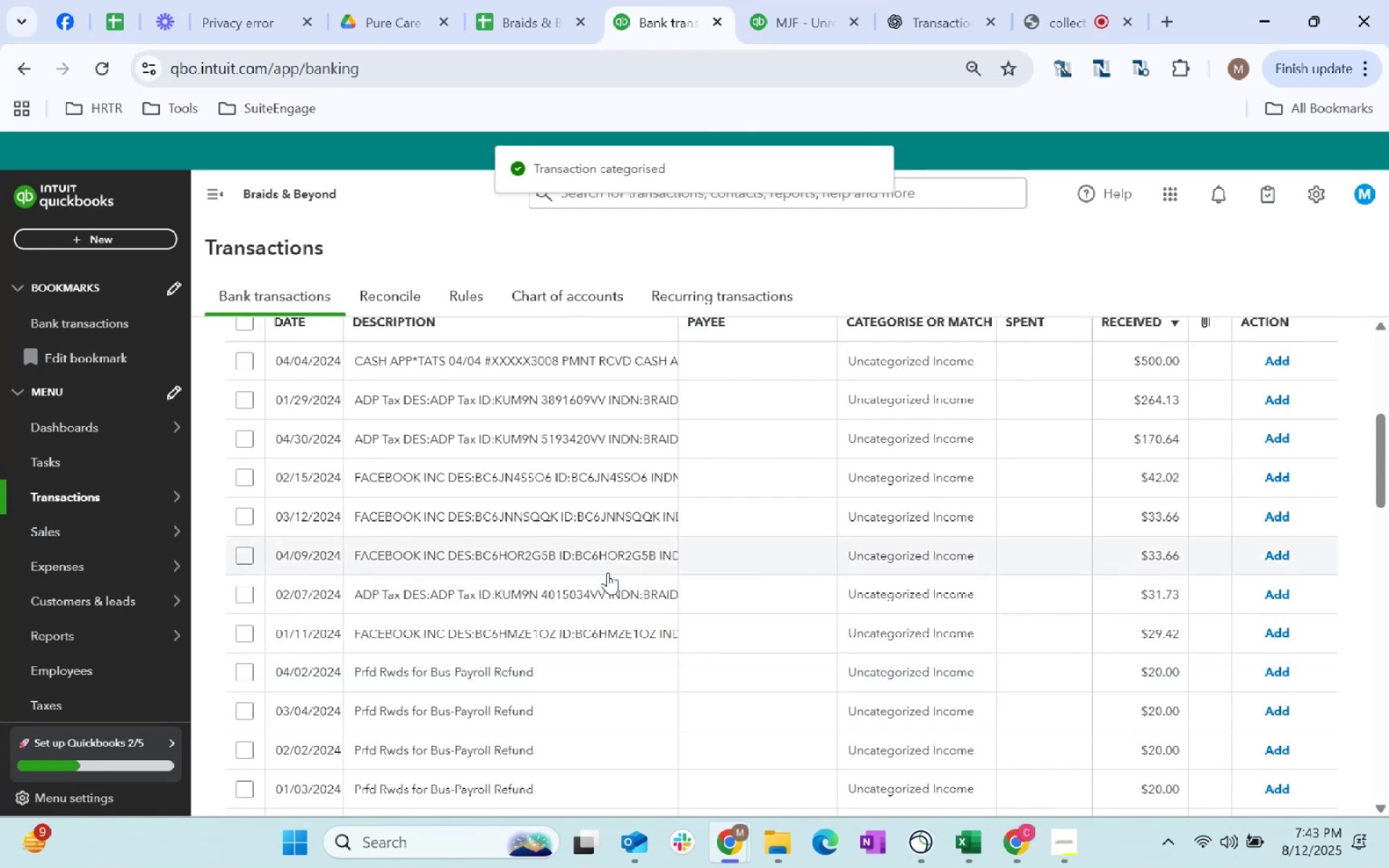 
scroll: coordinate [608, 572], scroll_direction: up, amount: 1.0
 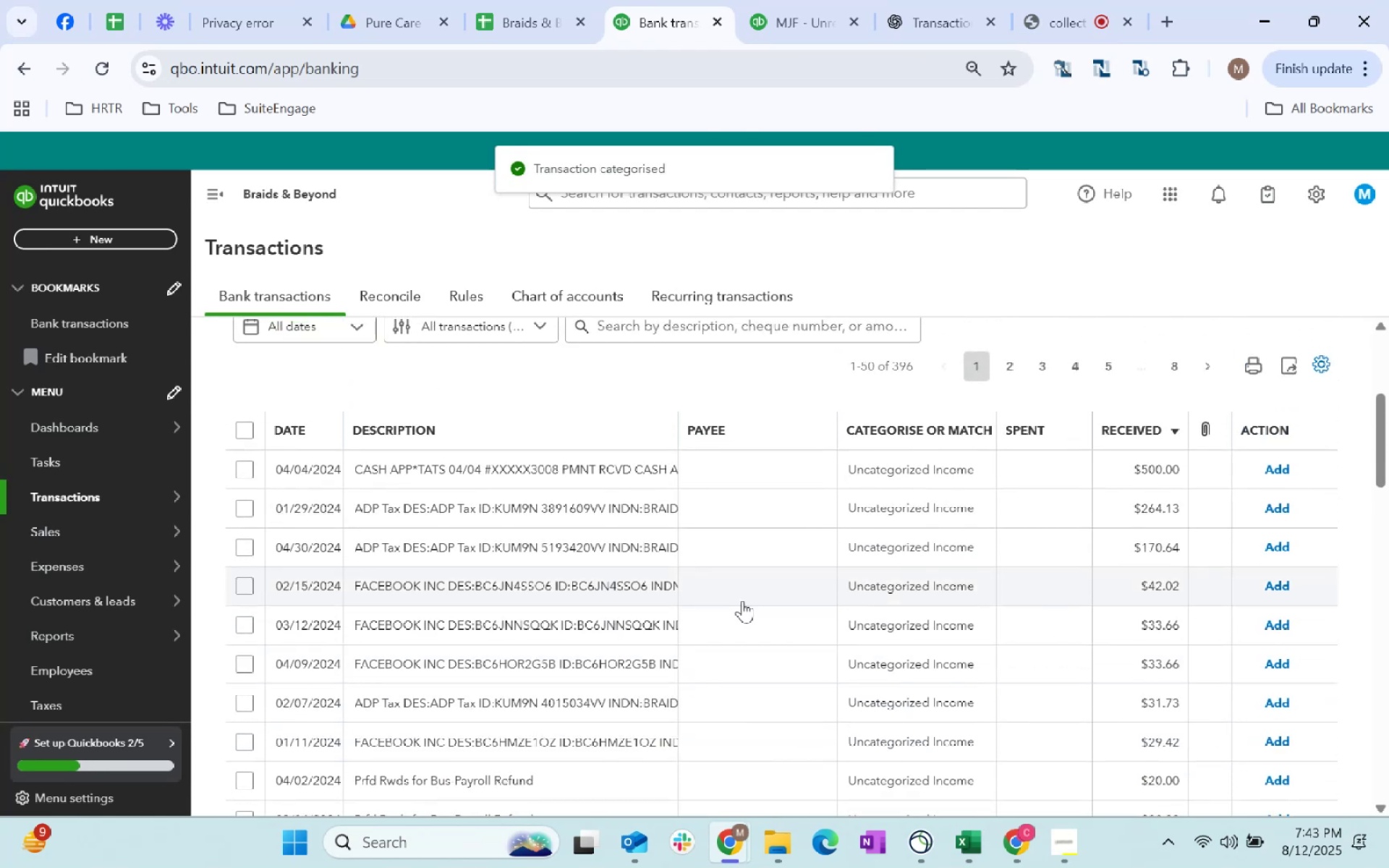 
left_click([751, 596])
 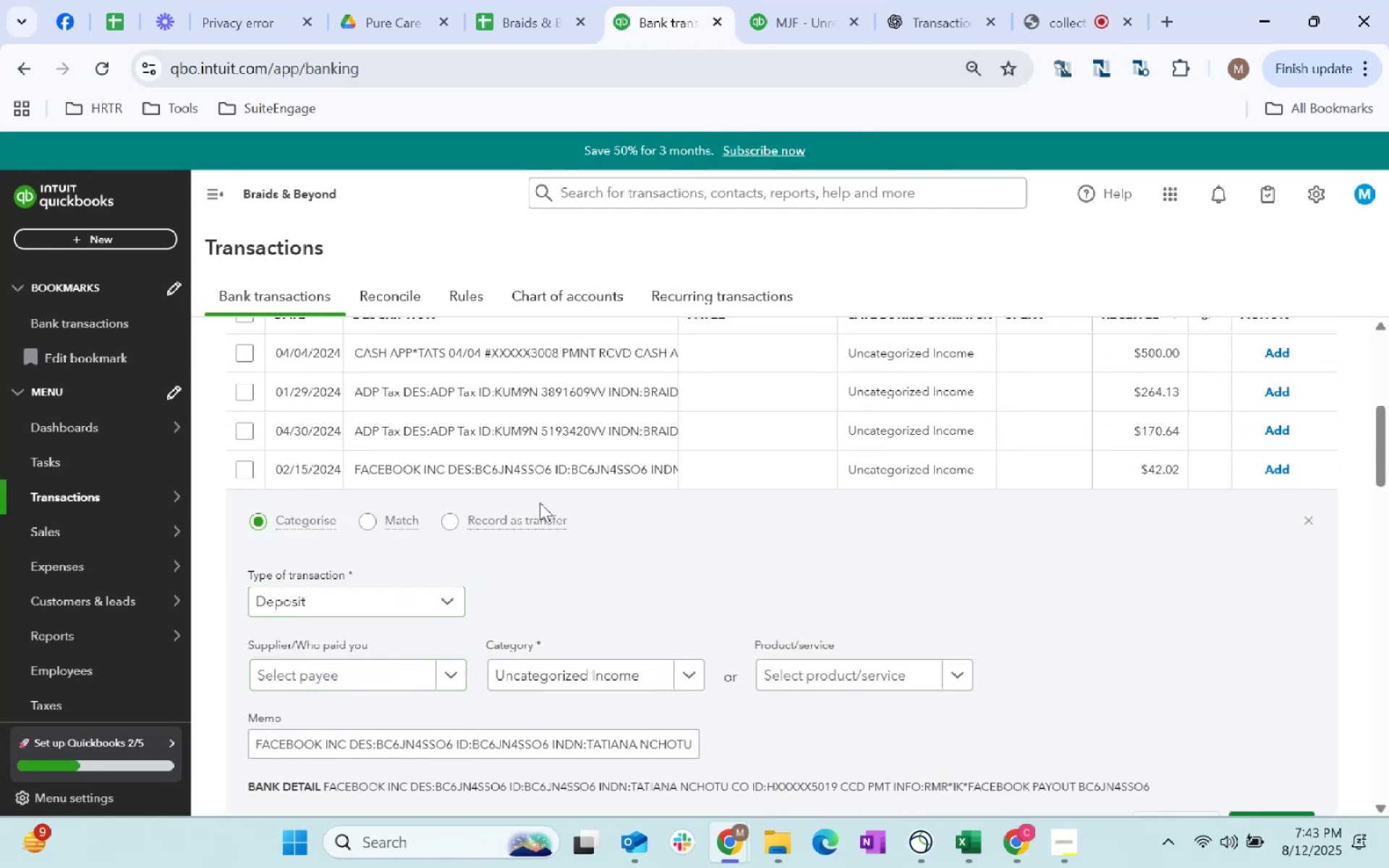 
left_click([741, 388])
 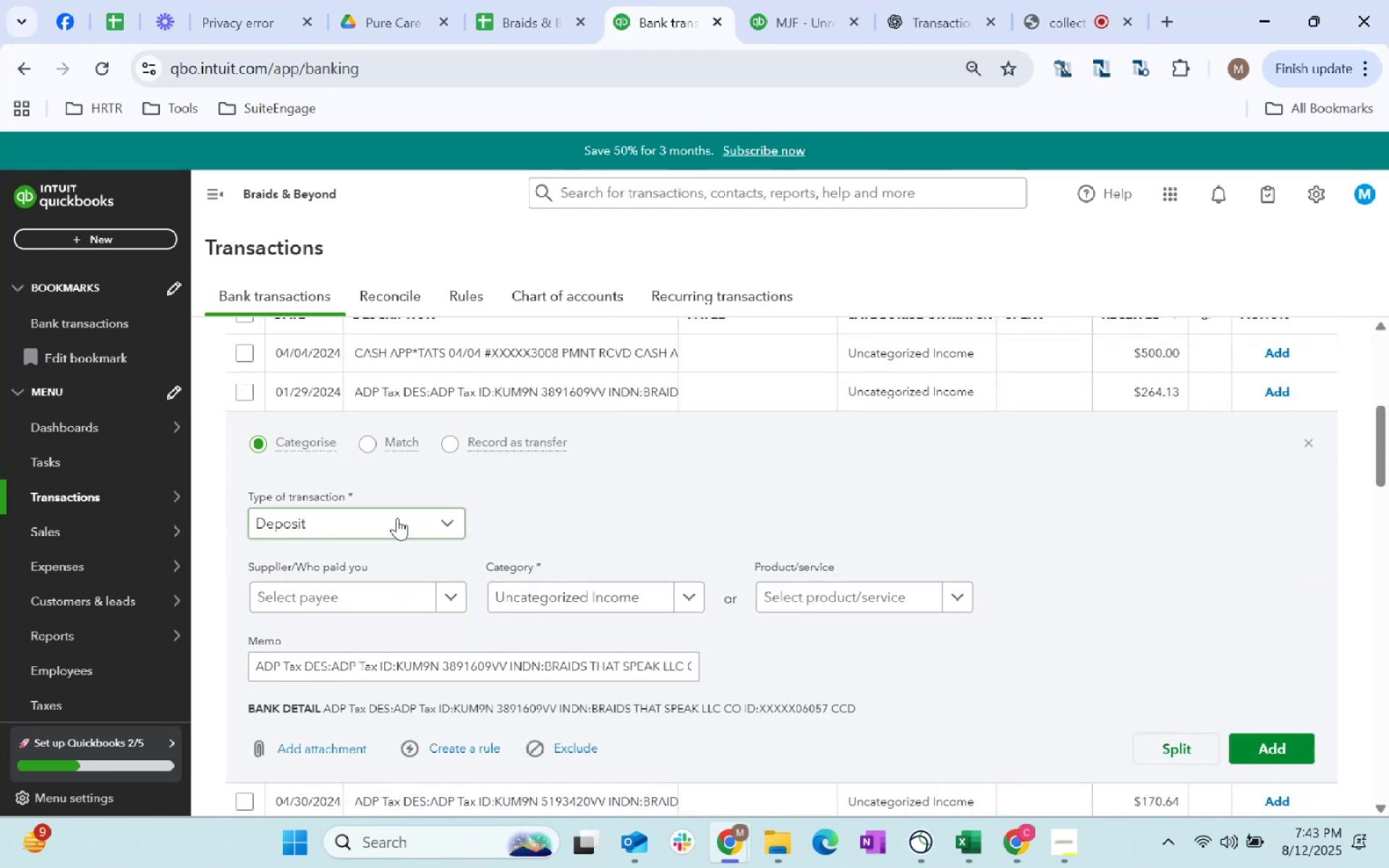 
left_click([382, 598])
 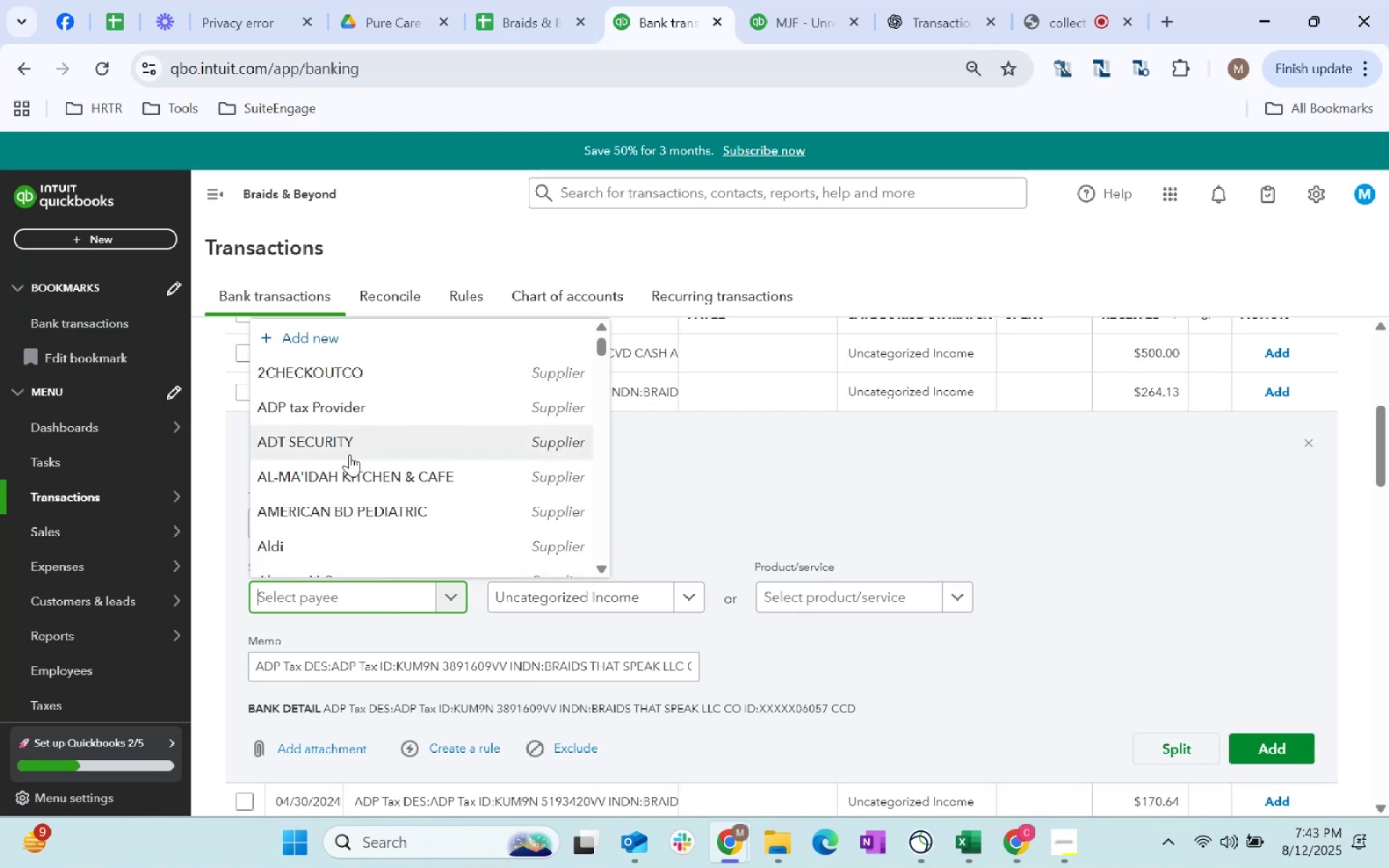 
left_click([359, 417])
 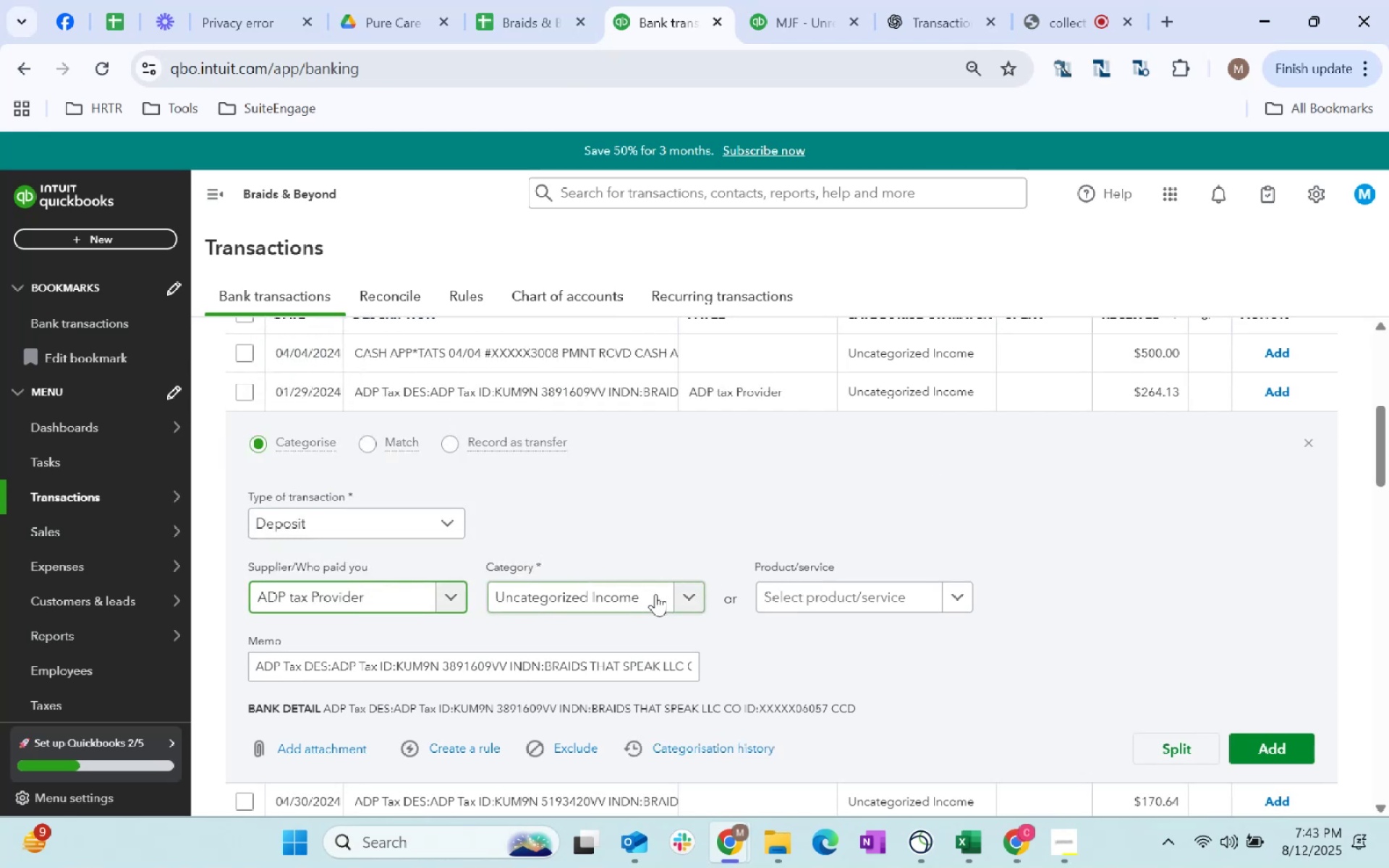 
left_click([655, 594])
 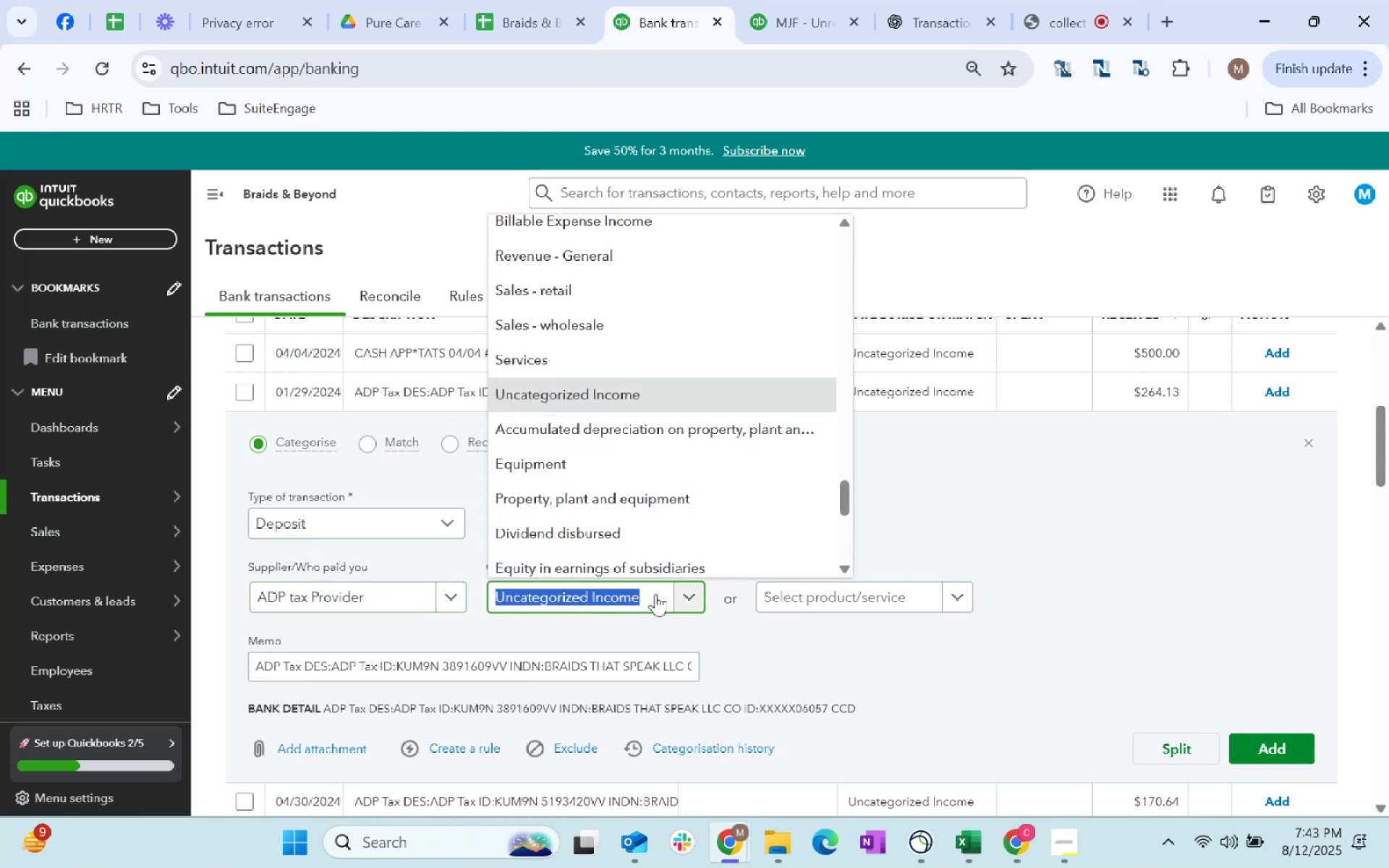 
type(tax)
 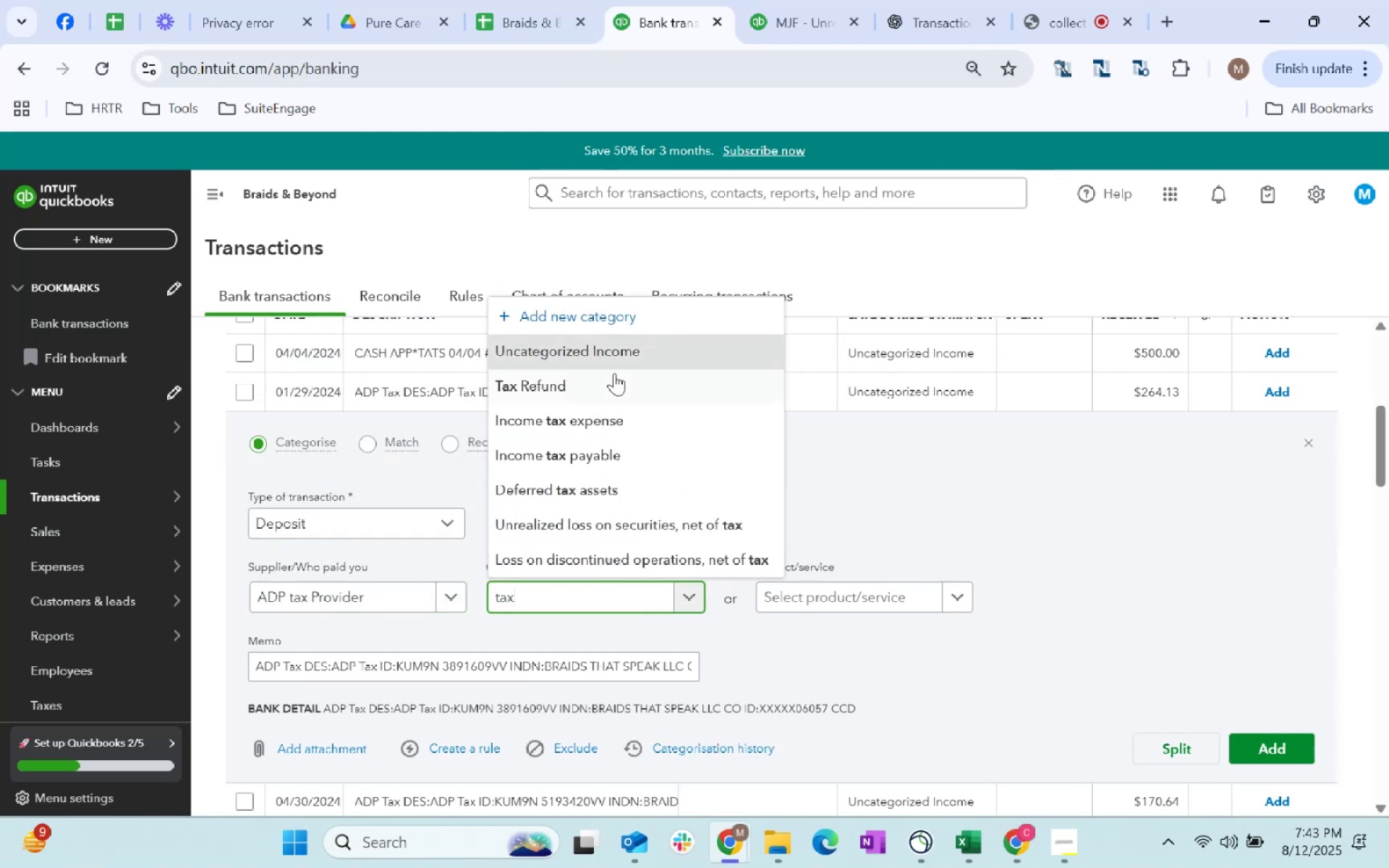 
left_click([577, 390])
 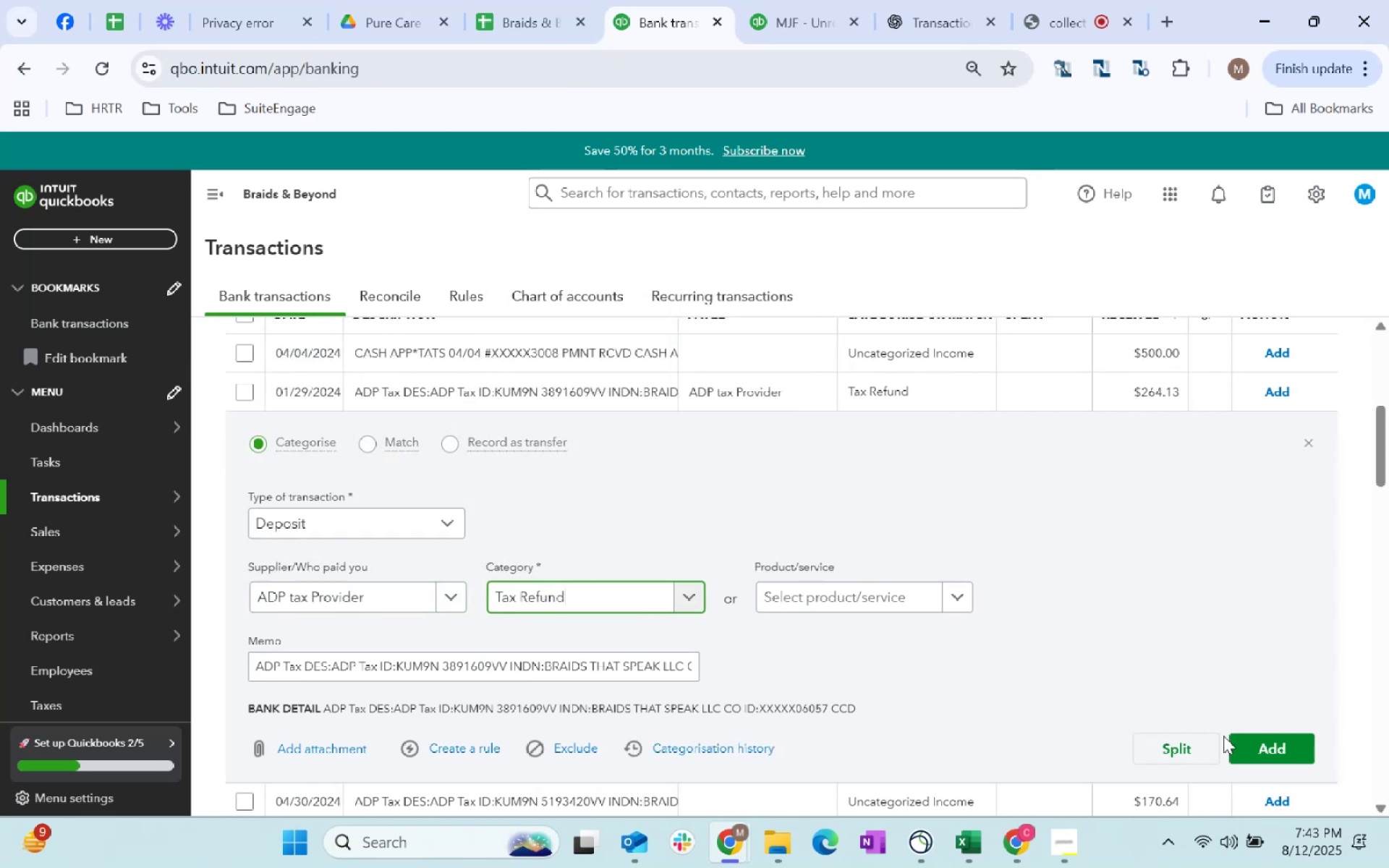 
left_click([1256, 750])
 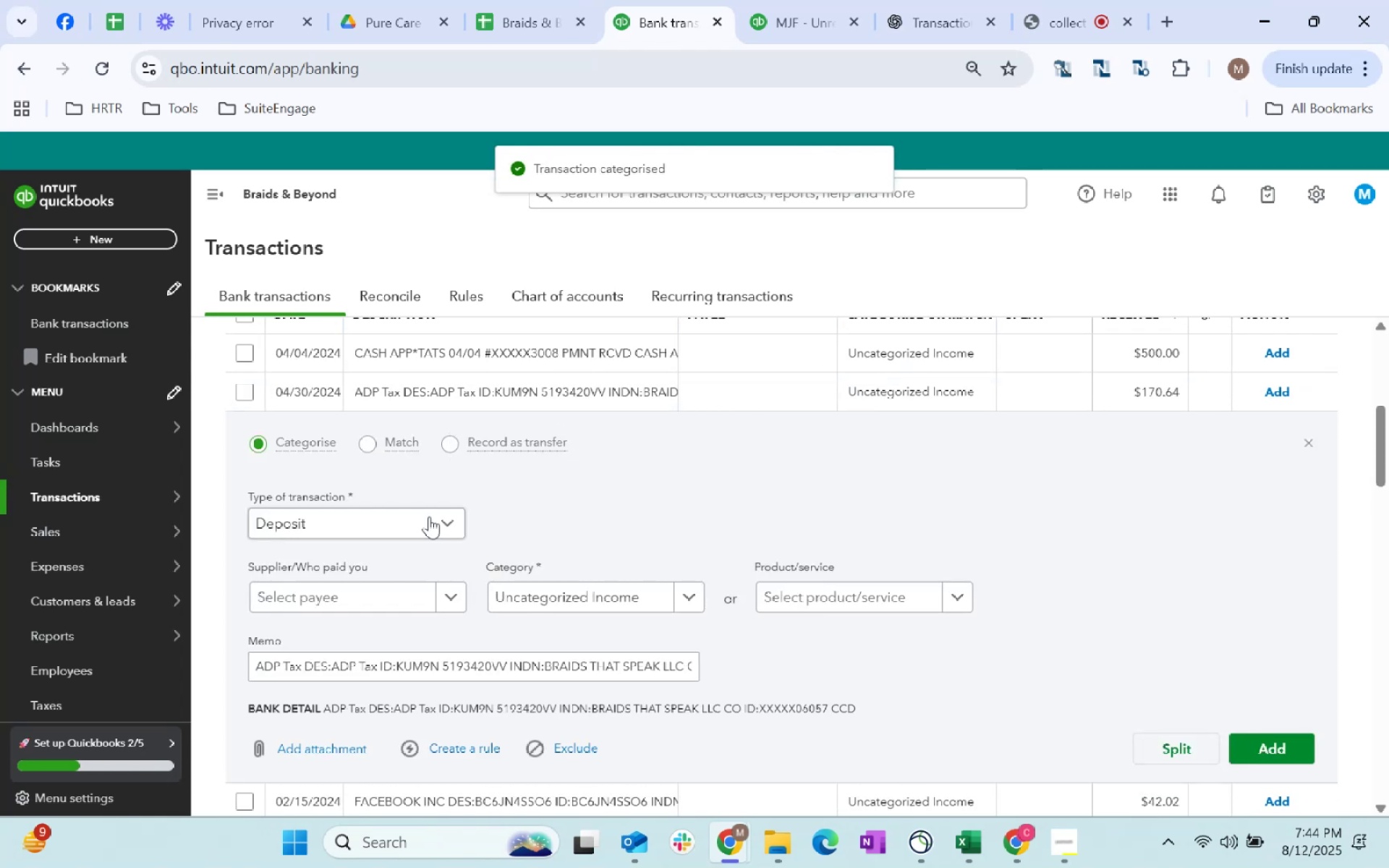 
left_click([402, 610])
 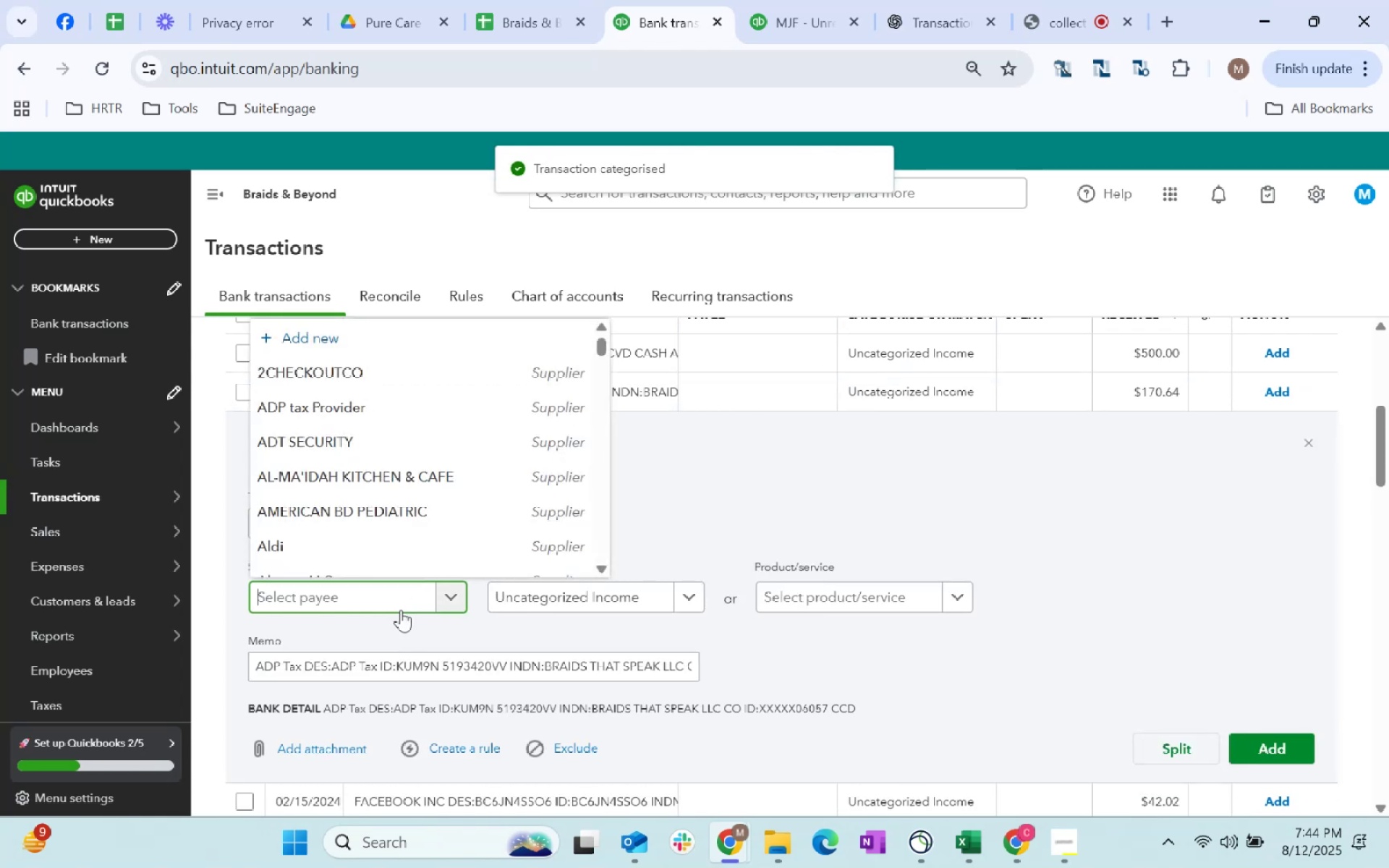 
type(adp)
key(Tab)
 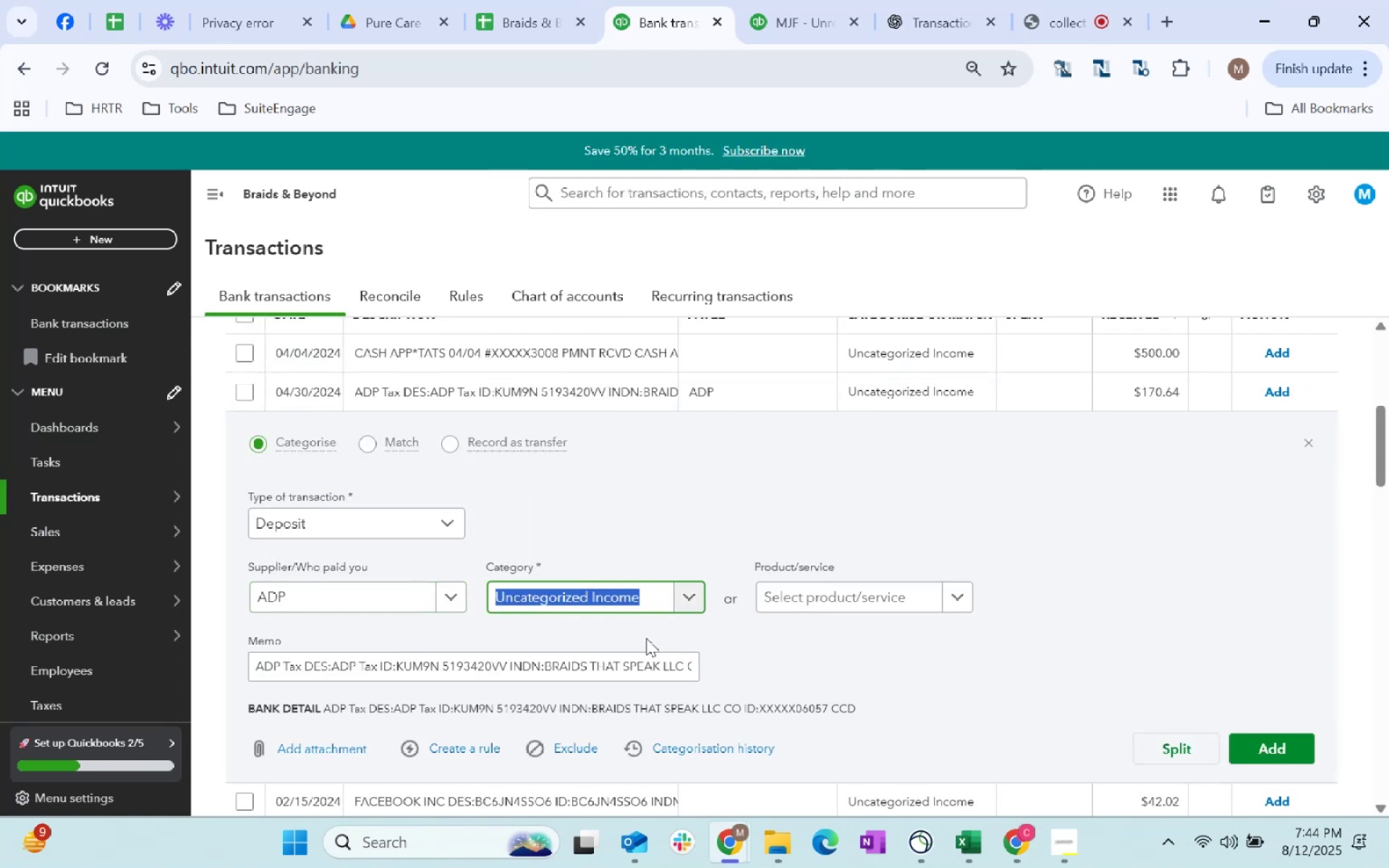 
left_click([391, 603])
 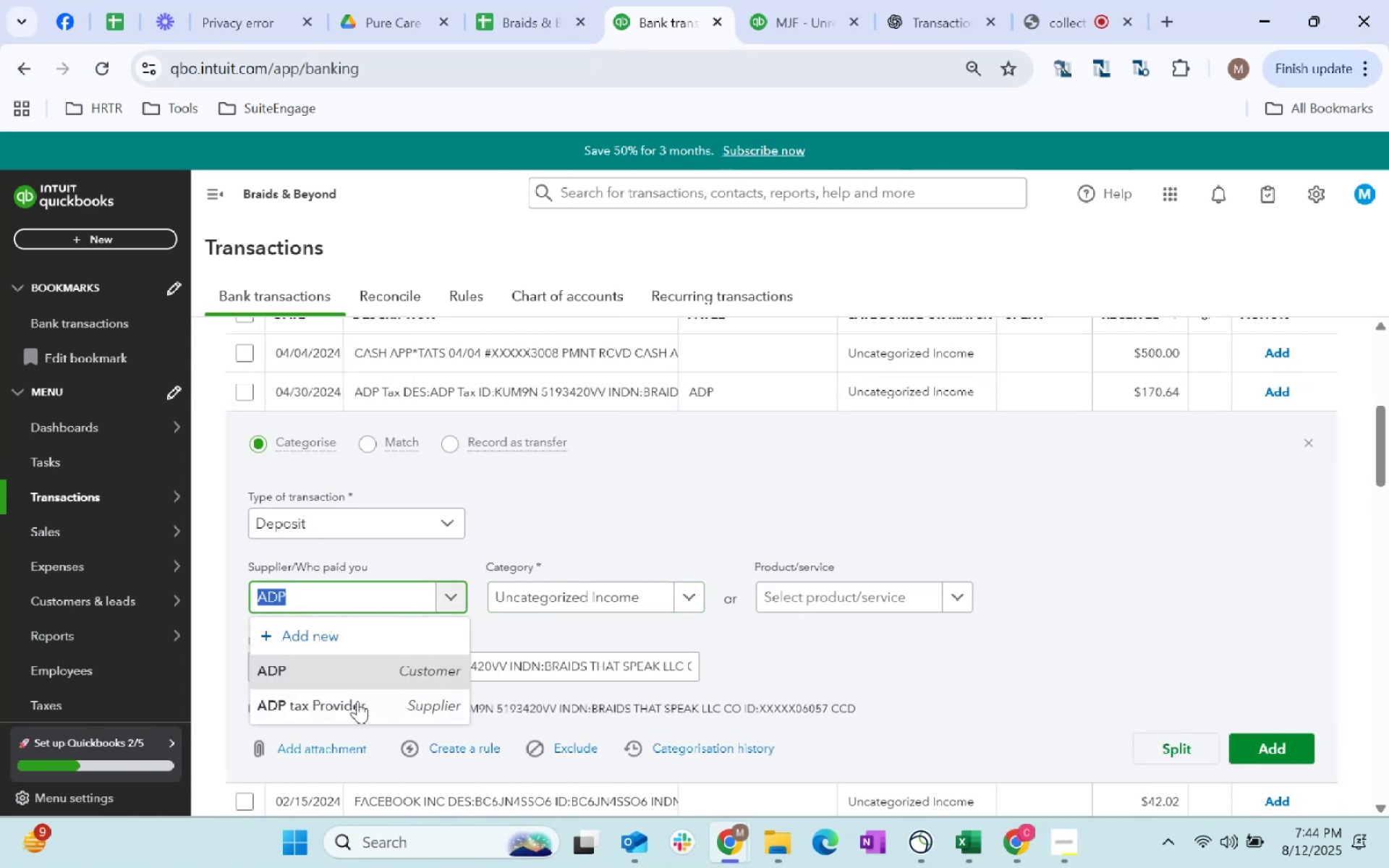 
left_click([357, 704])
 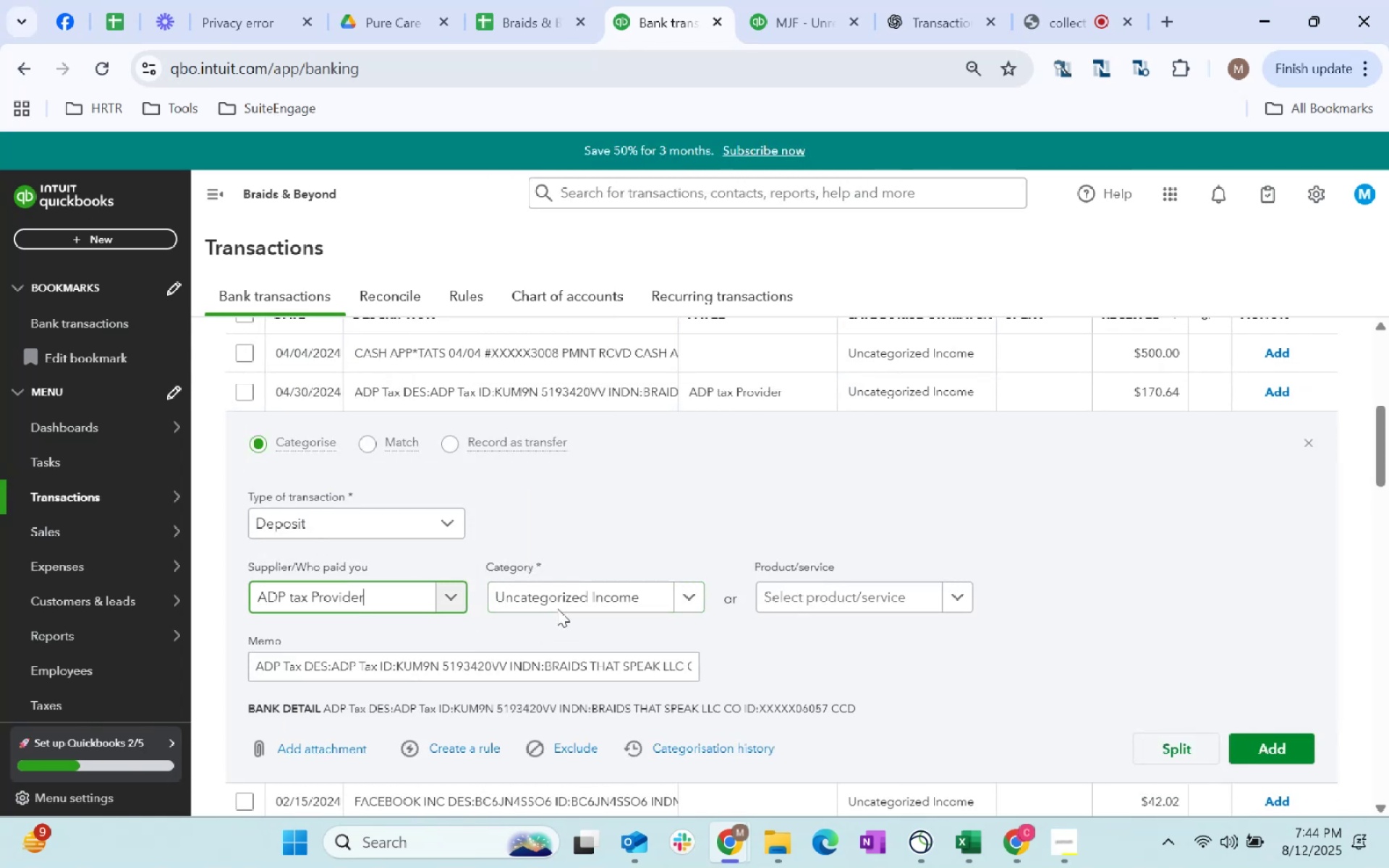 
left_click([588, 581])
 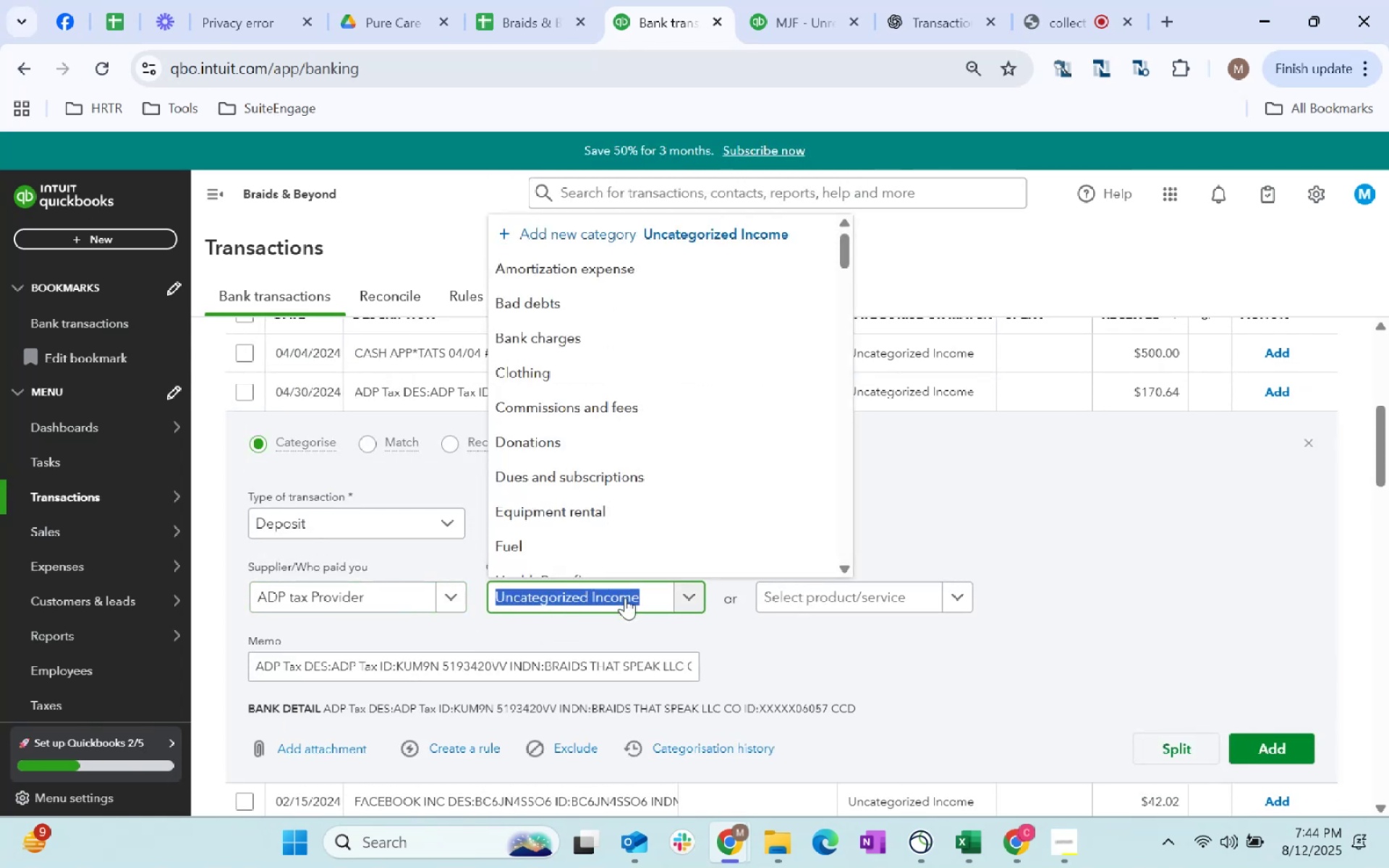 
type(tax)
 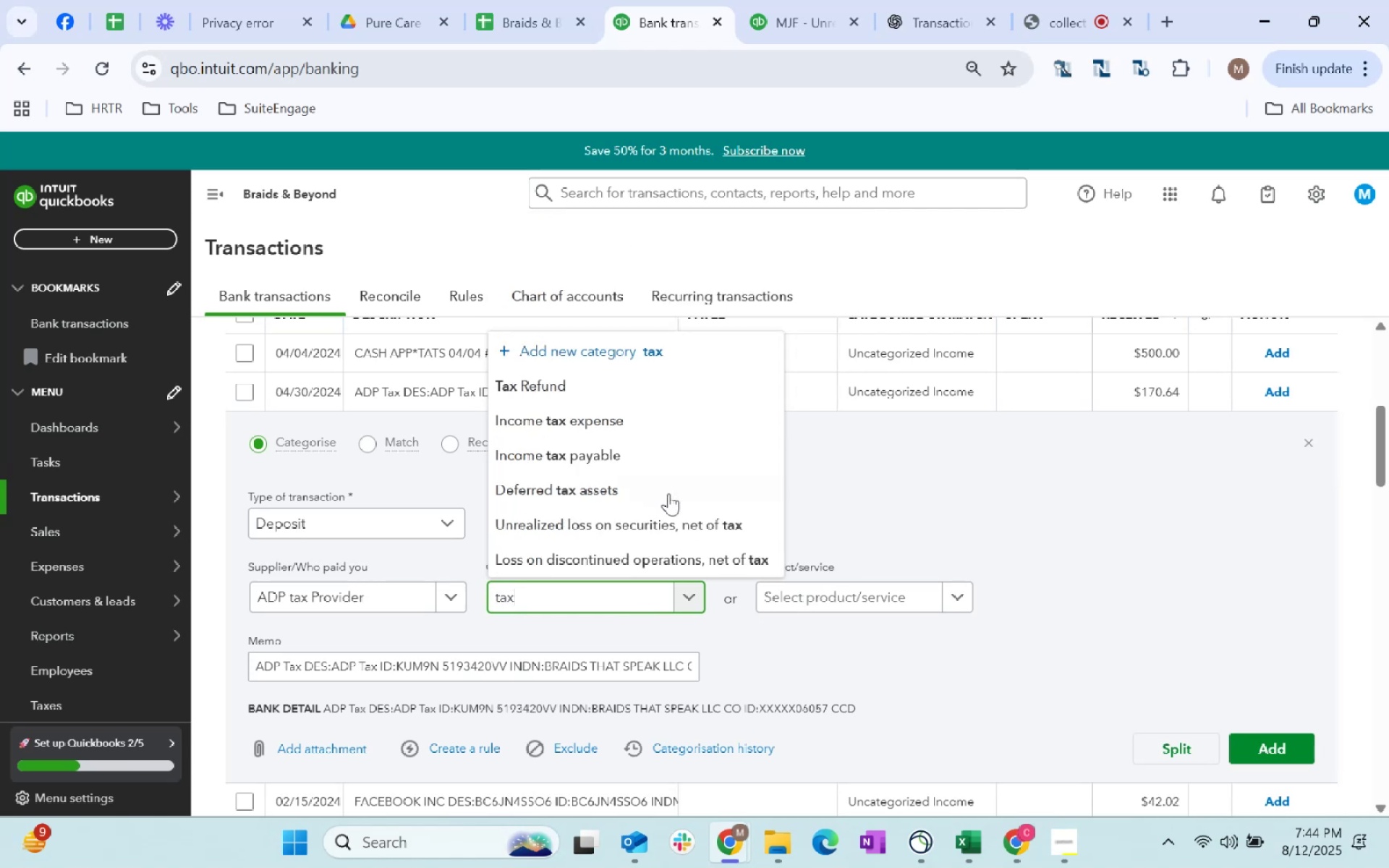 
left_click([560, 380])
 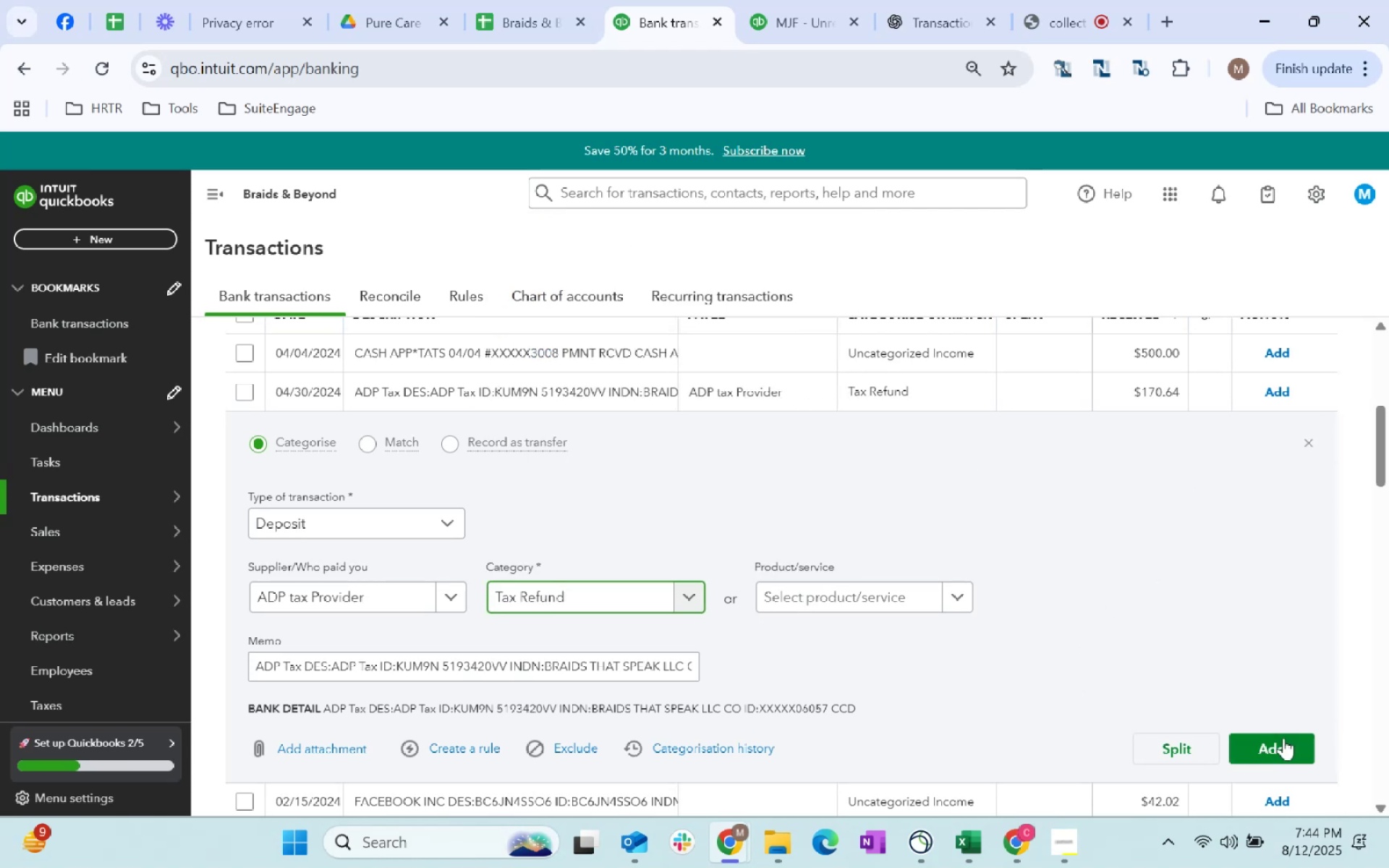 
left_click([1296, 741])
 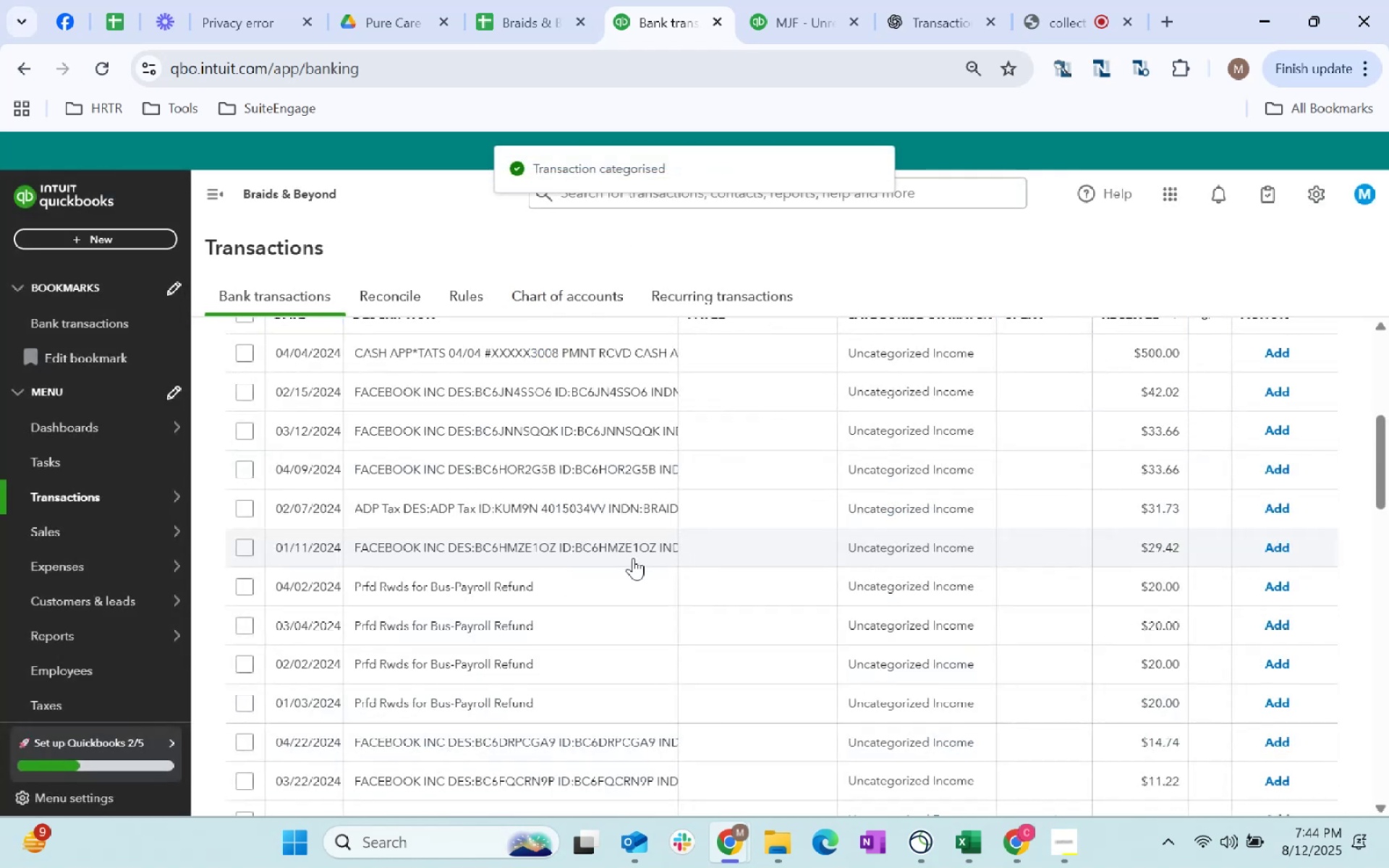 
scroll: coordinate [631, 549], scroll_direction: up, amount: 2.0
 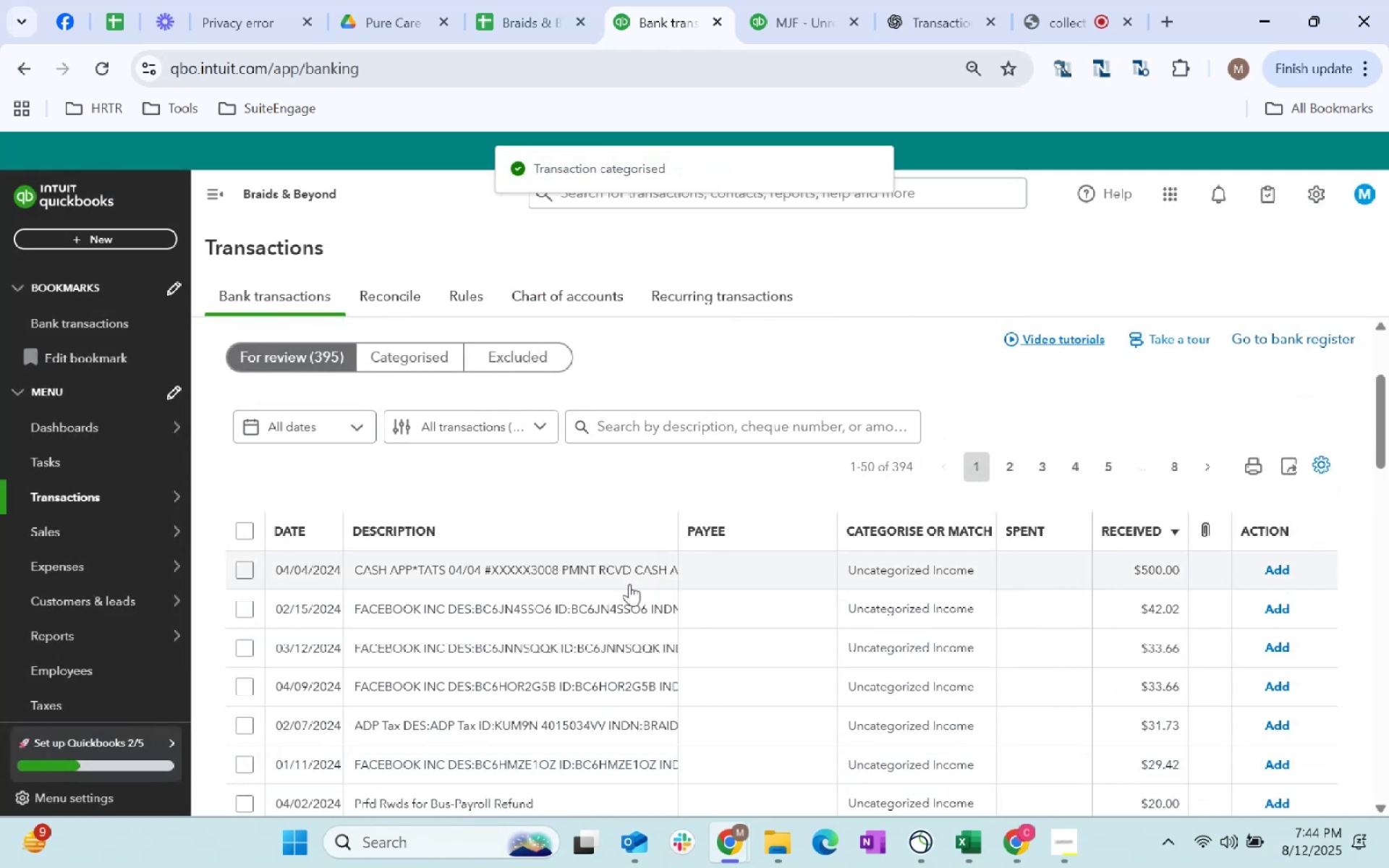 
left_click([763, 571])
 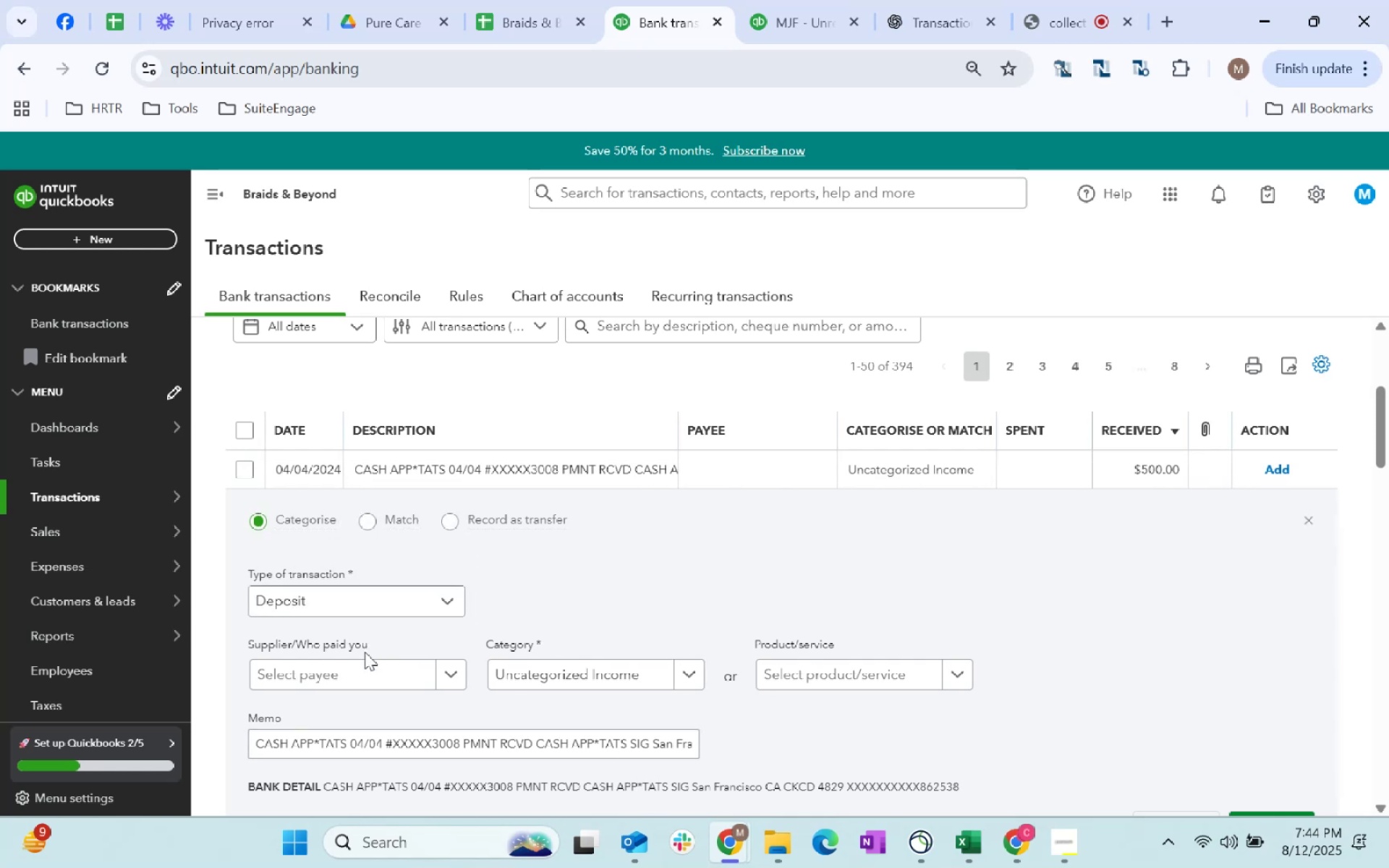 
wait(6.62)
 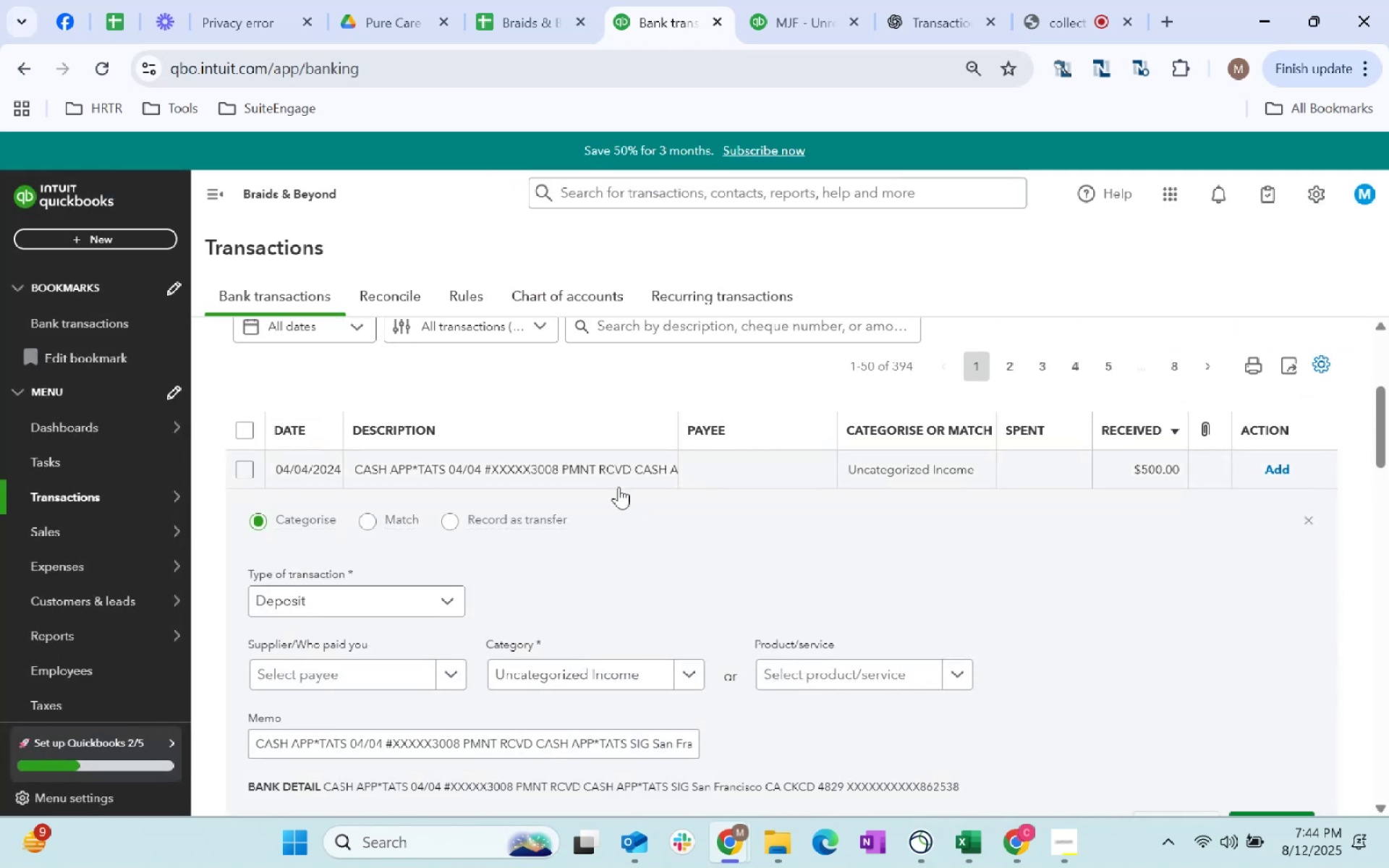 
left_click([336, 604])
 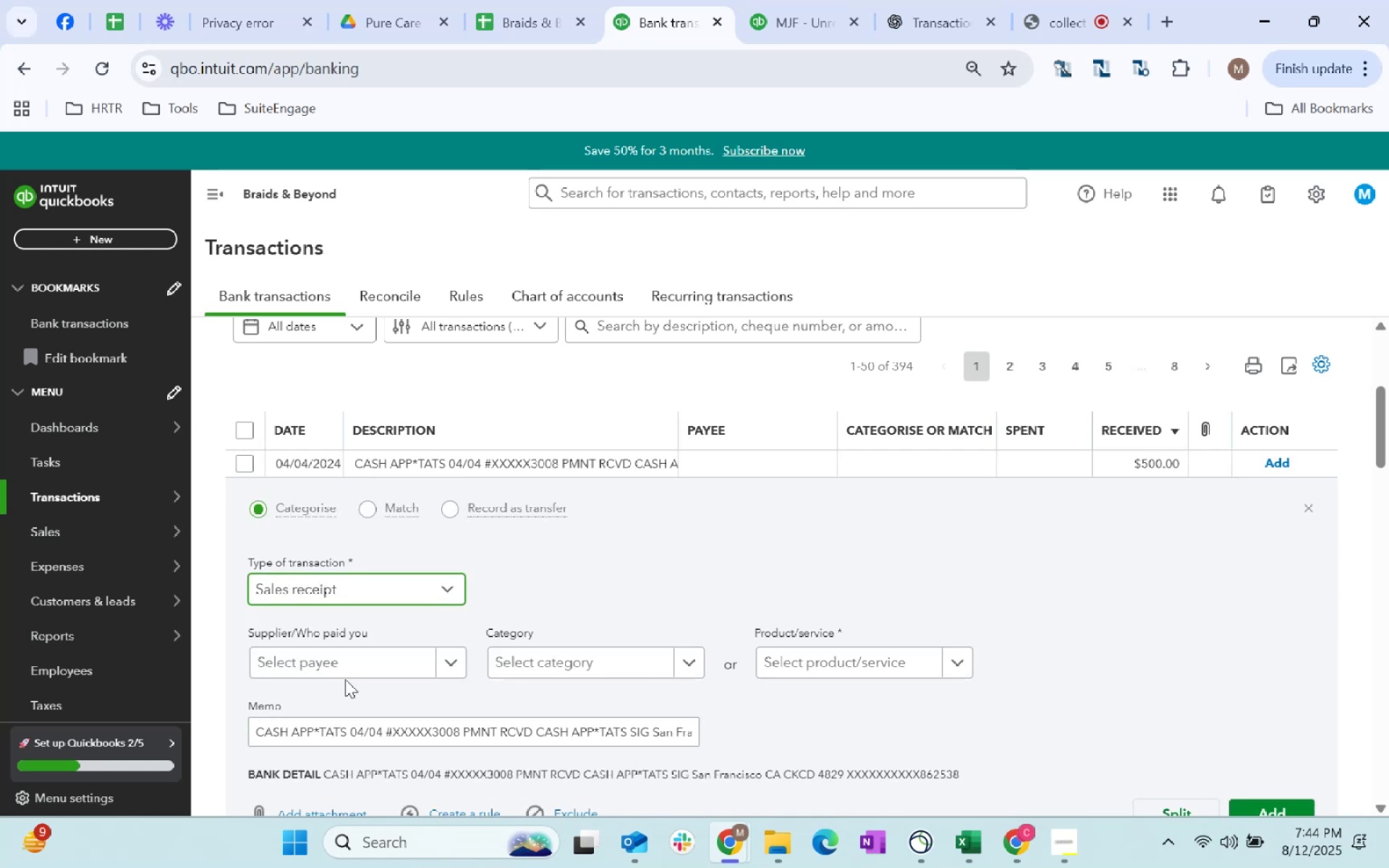 
double_click([354, 664])
 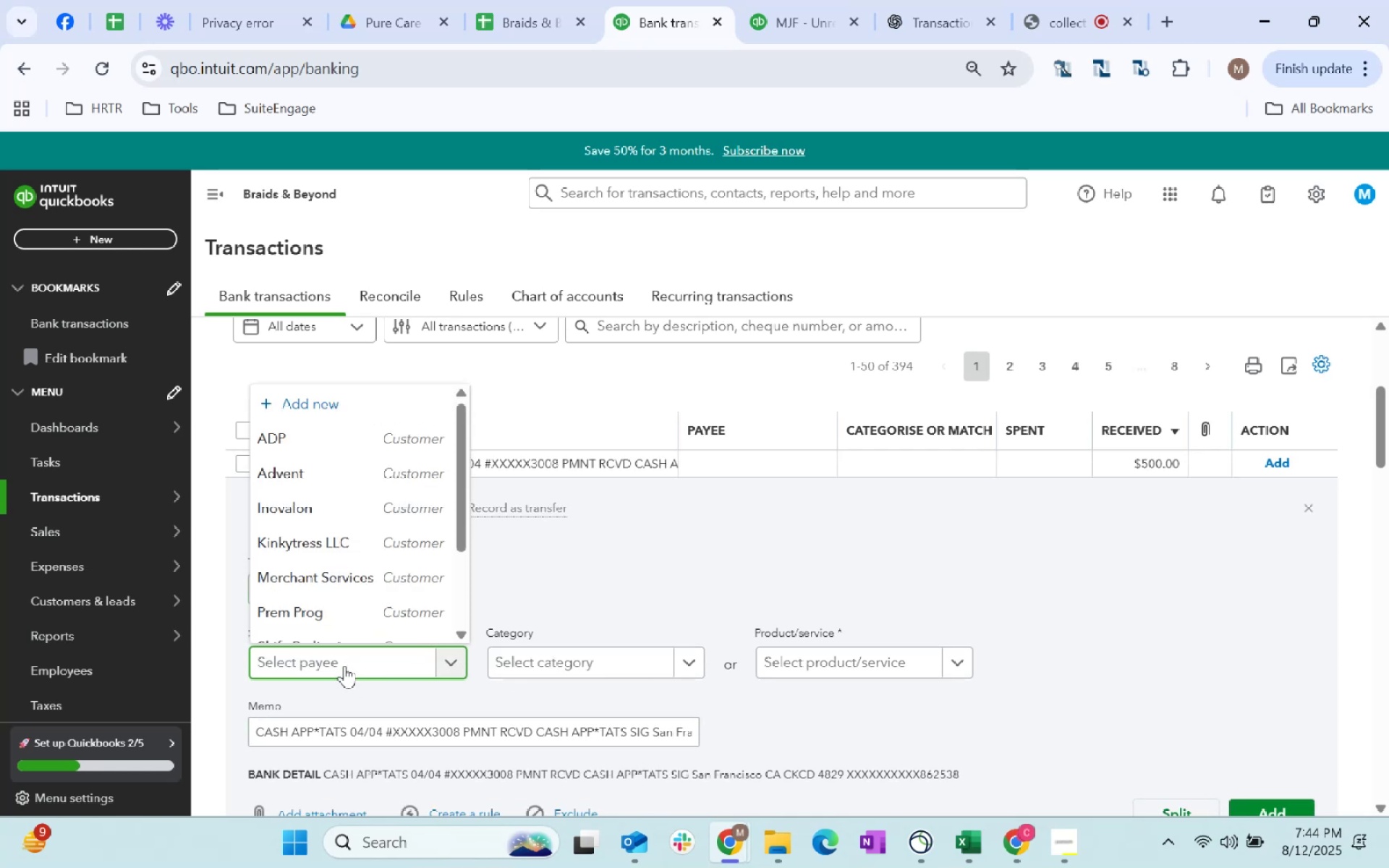 
type(store)
 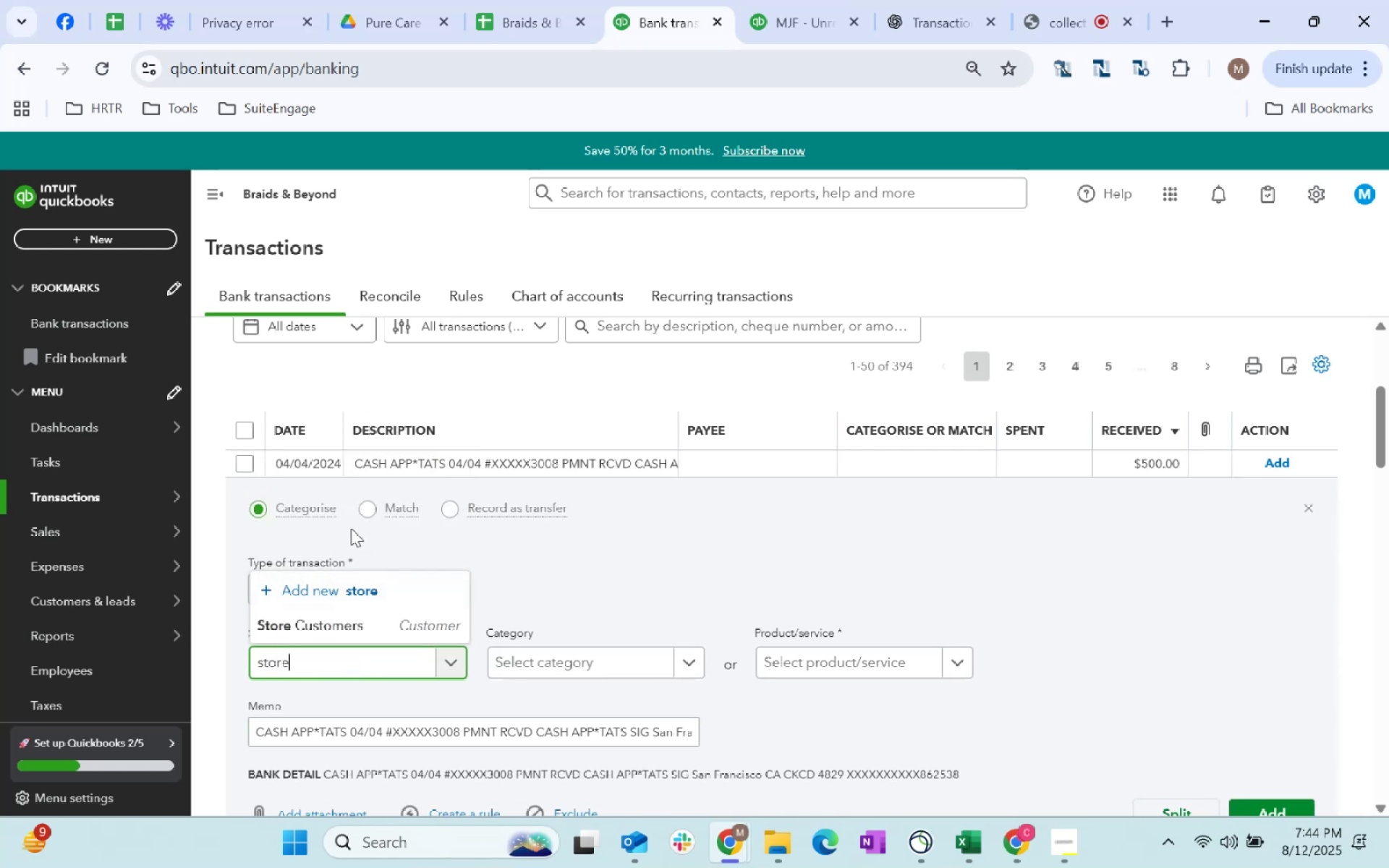 
left_click([349, 626])
 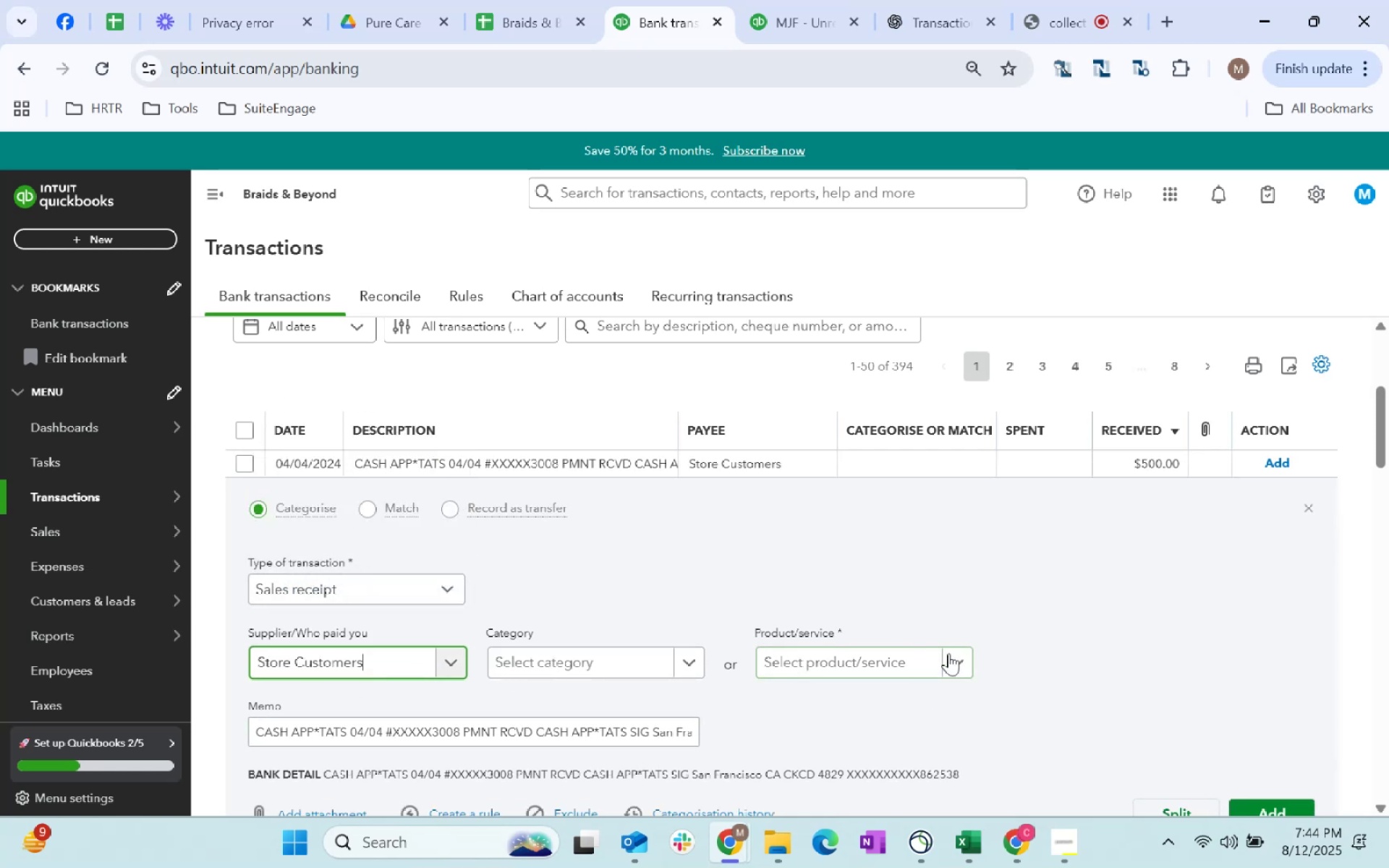 
scroll: coordinate [967, 634], scroll_direction: down, amount: 1.0
 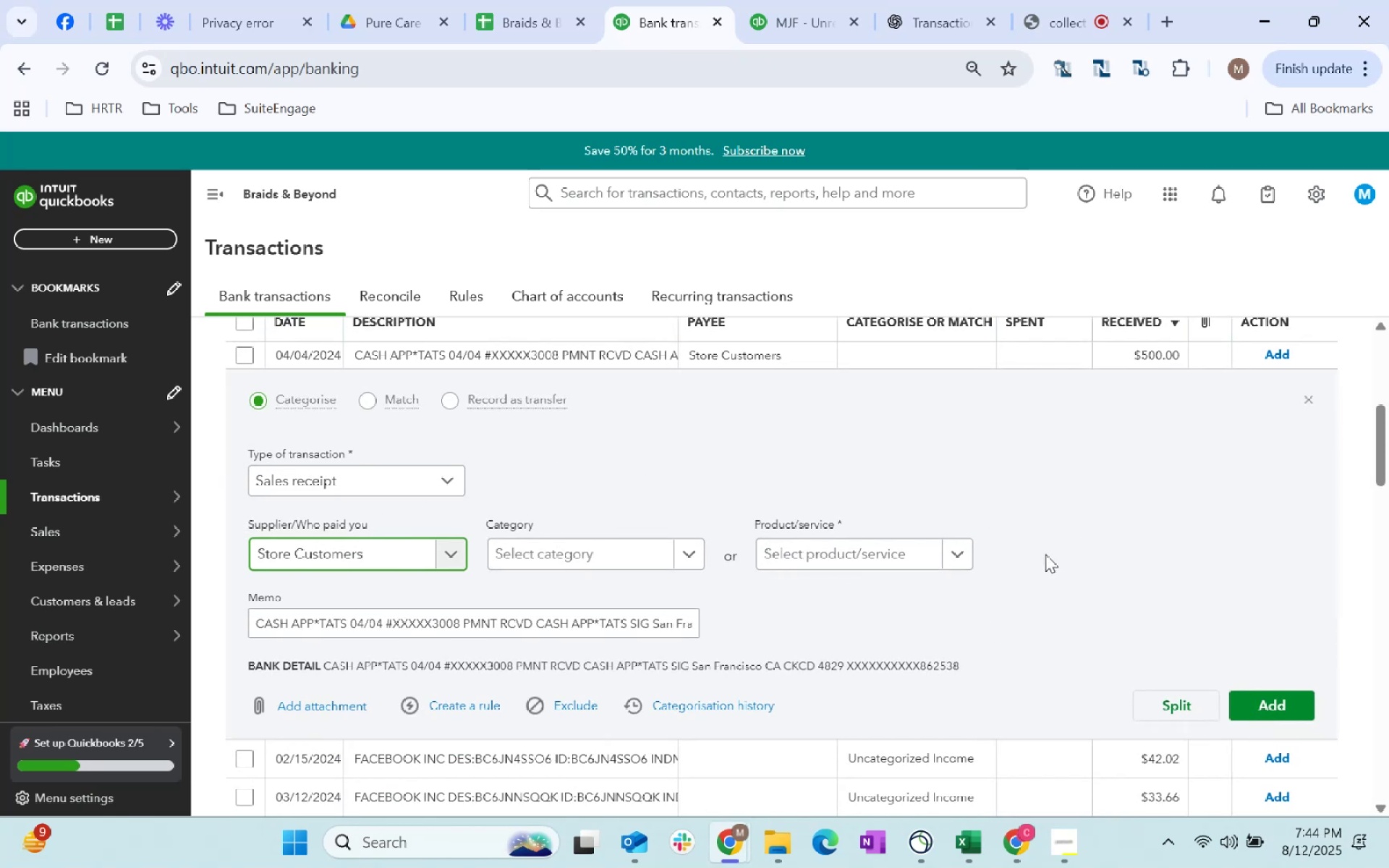 
left_click([601, 548])
 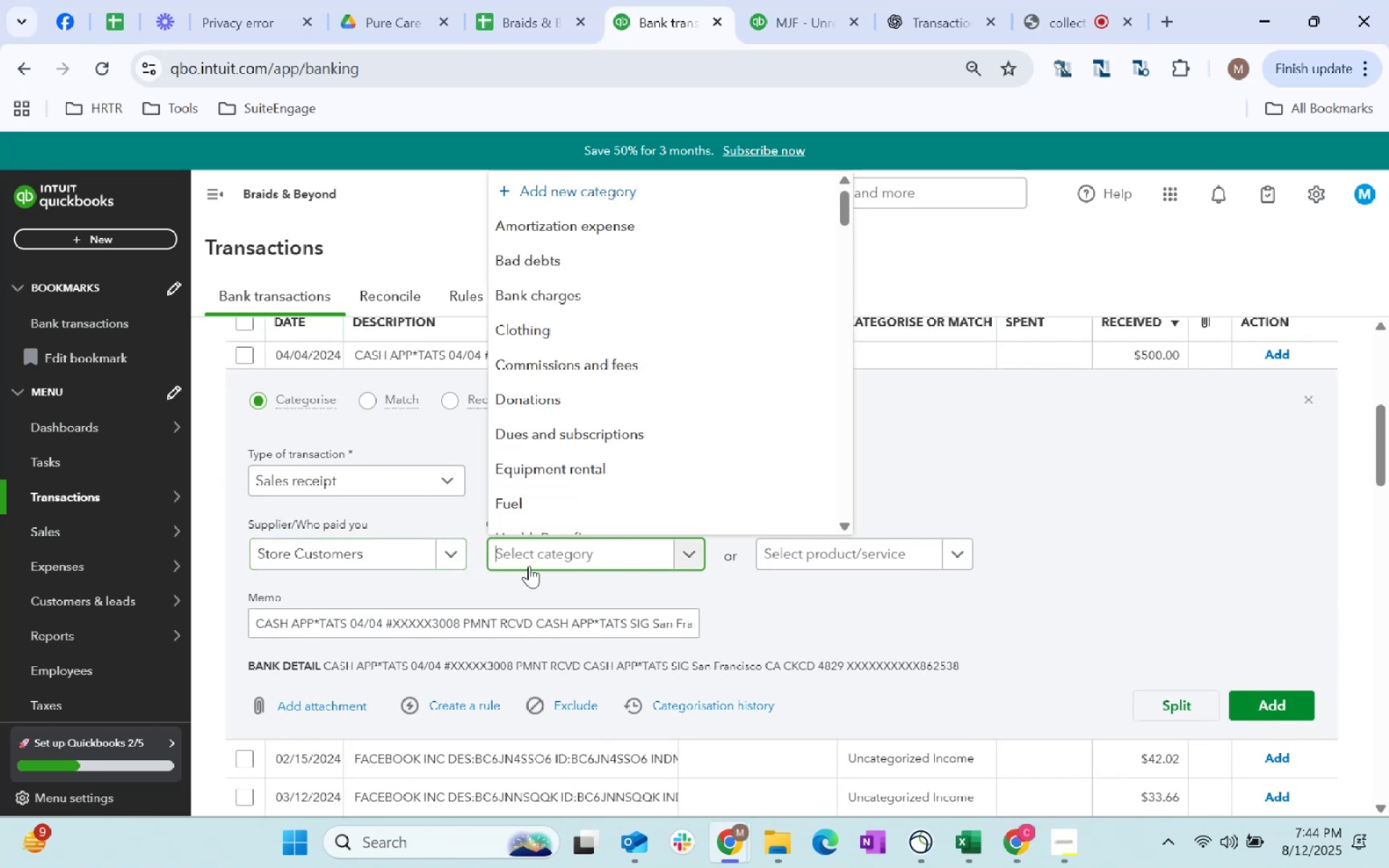 
type(revenue)
 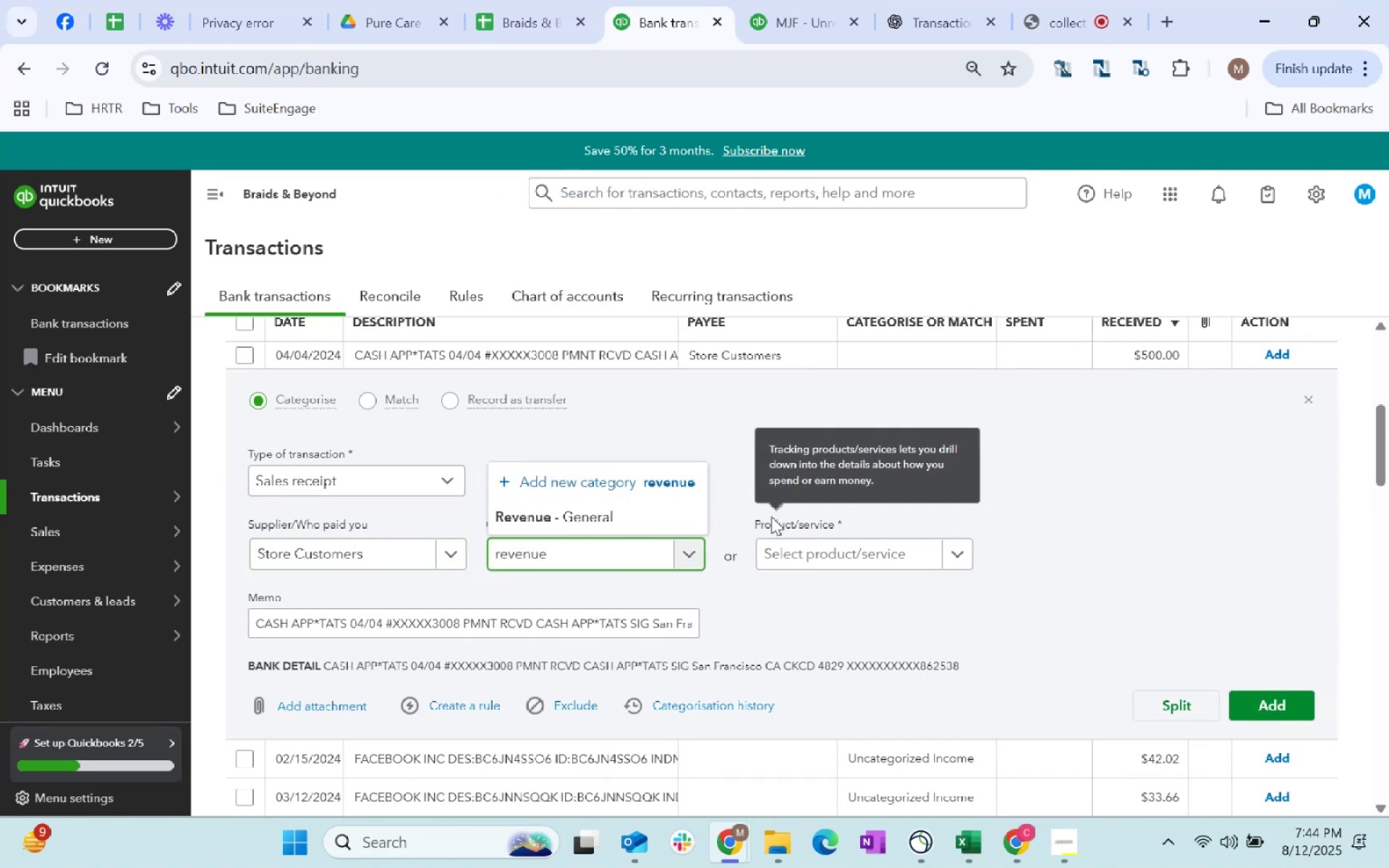 
left_click([576, 510])
 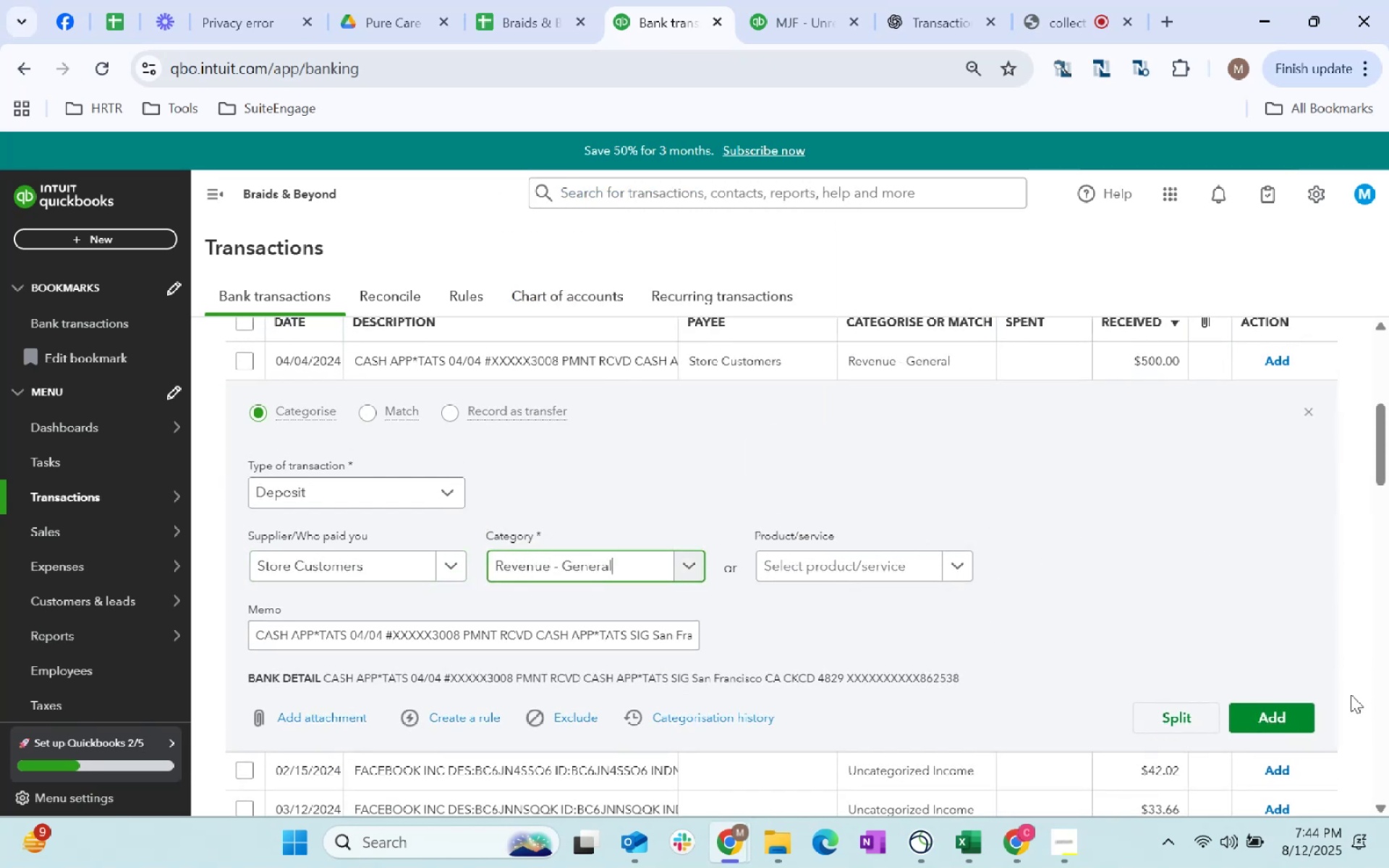 
left_click([1312, 704])
 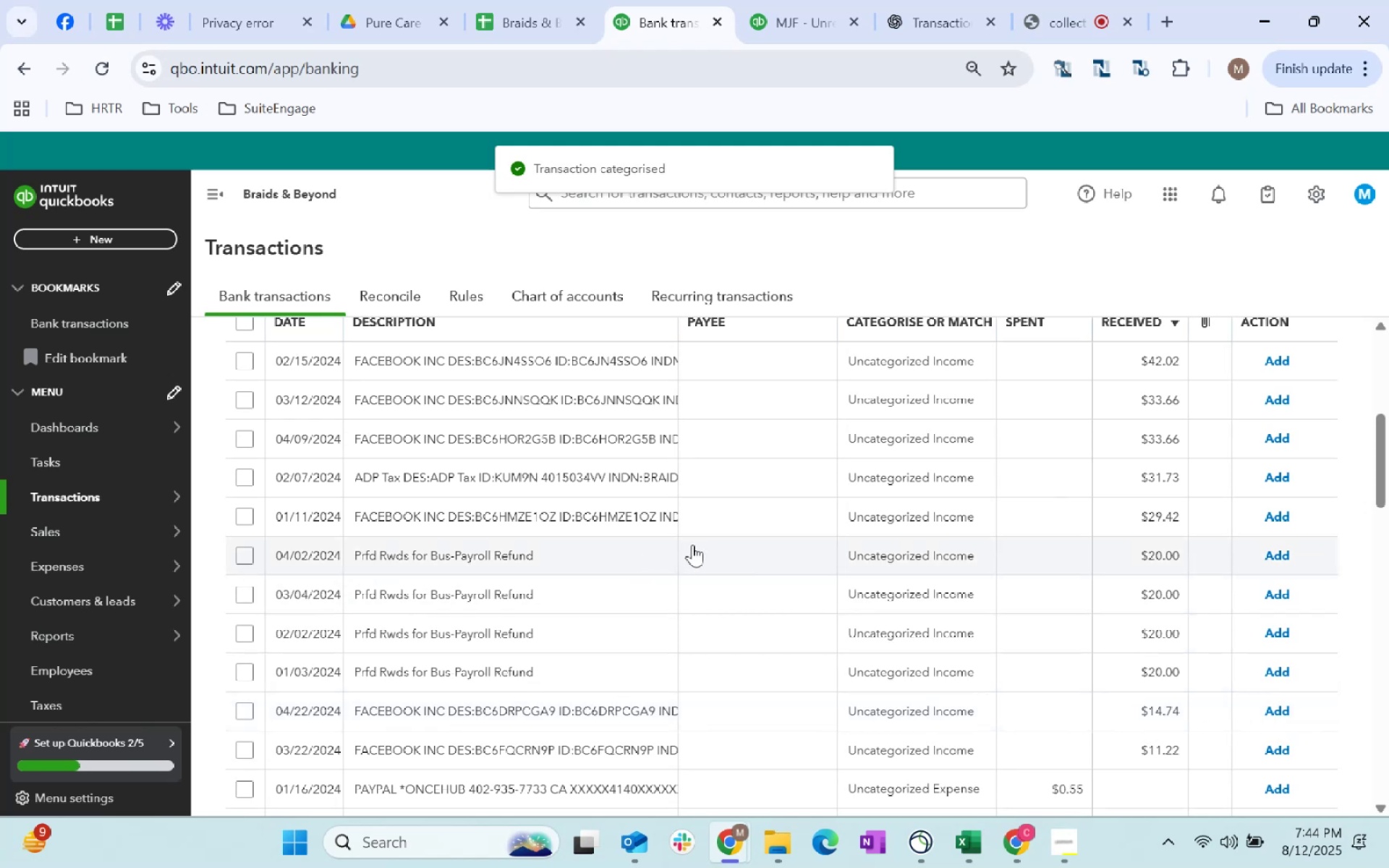 
wait(6.55)
 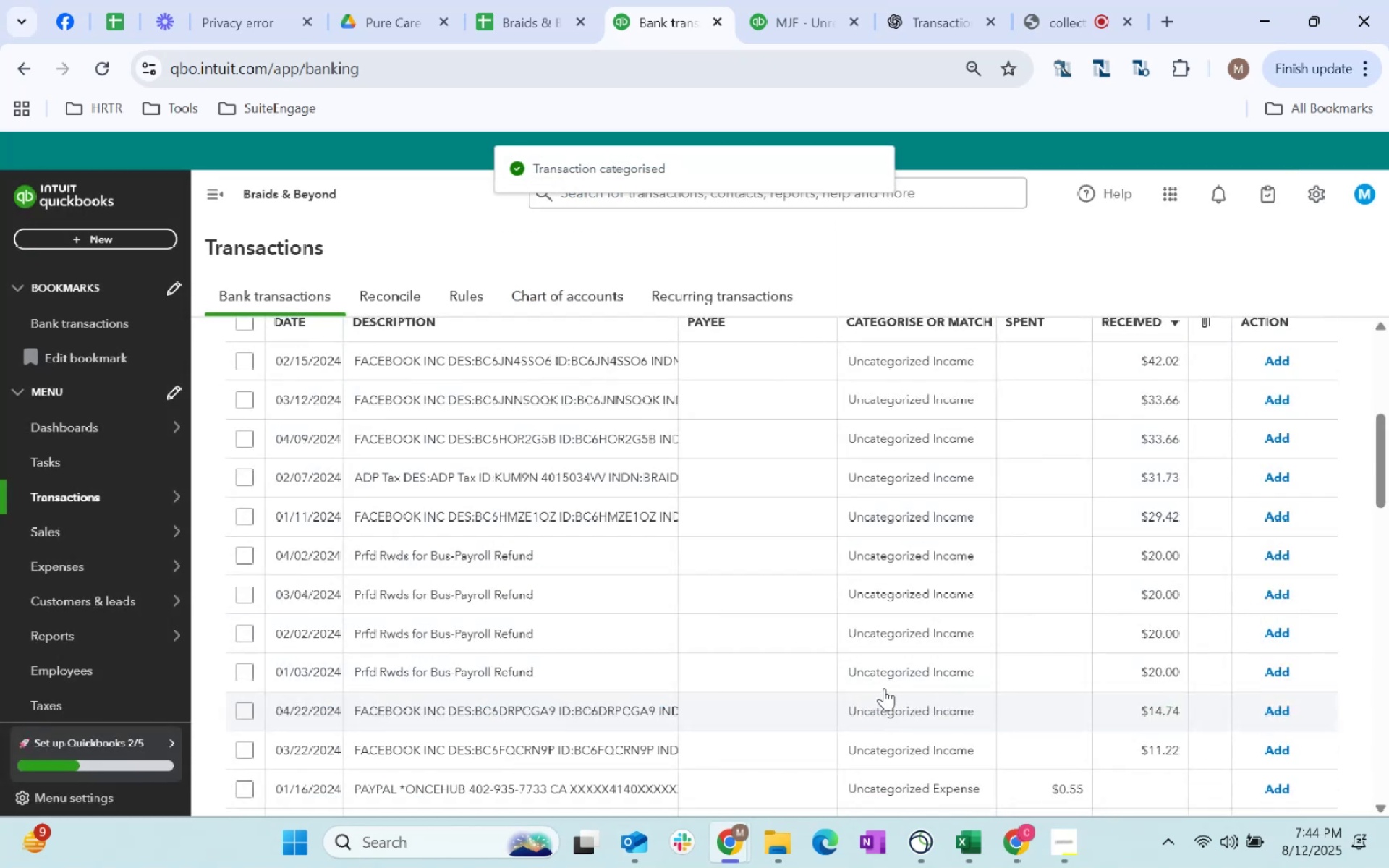 
scroll: coordinate [817, 631], scroll_direction: down, amount: 27.0
 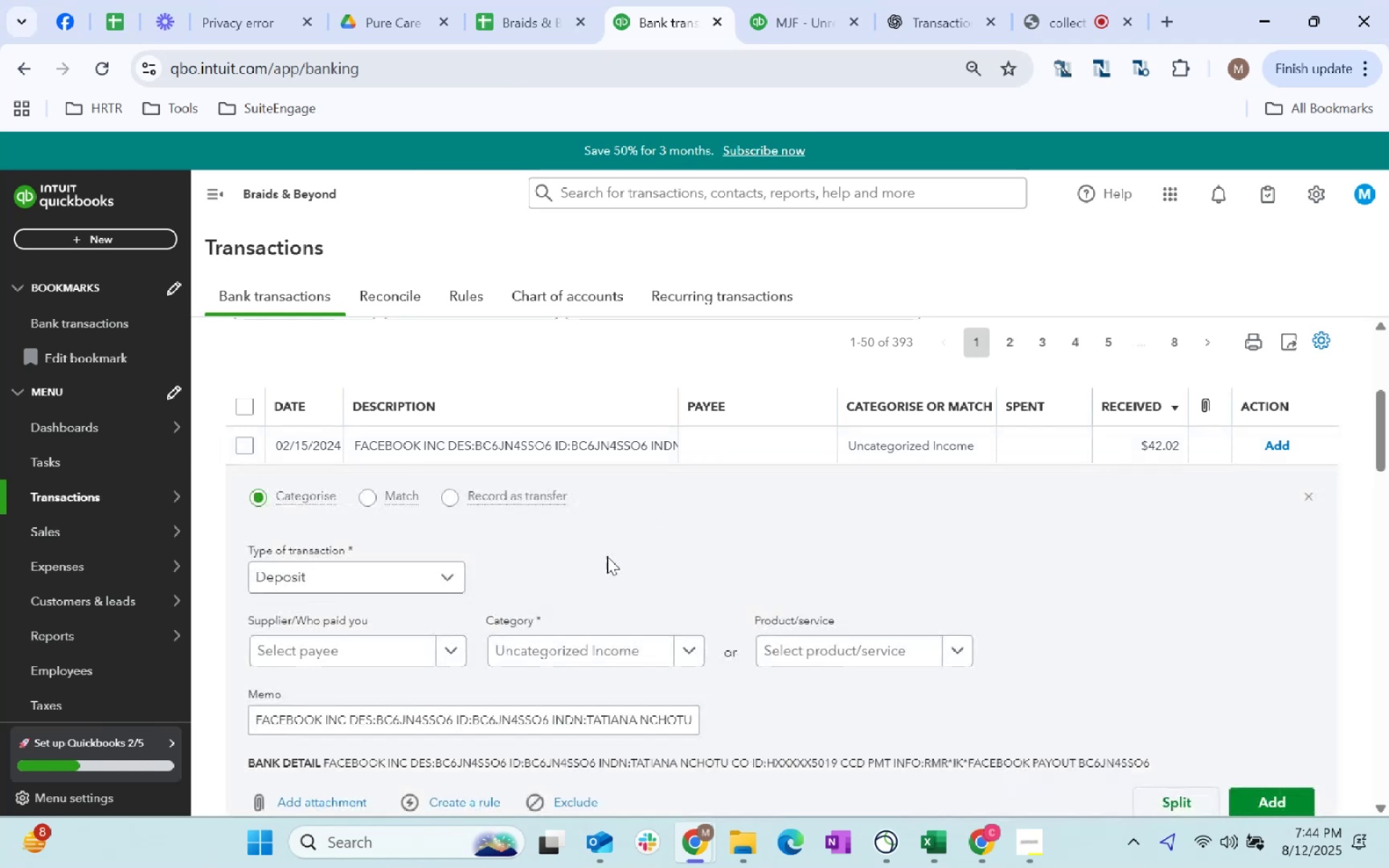 
left_click([381, 655])
 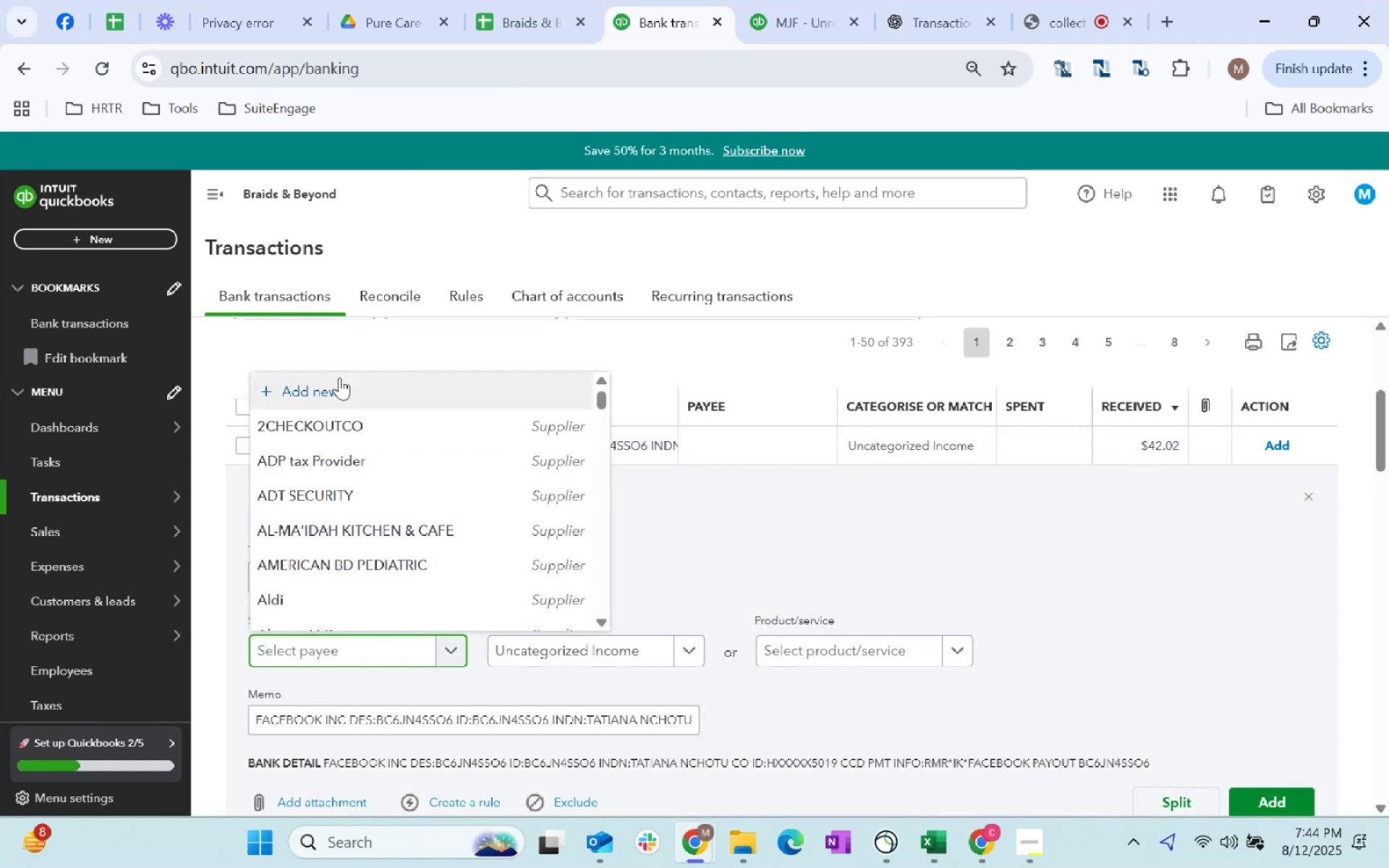 
left_click([337, 379])
 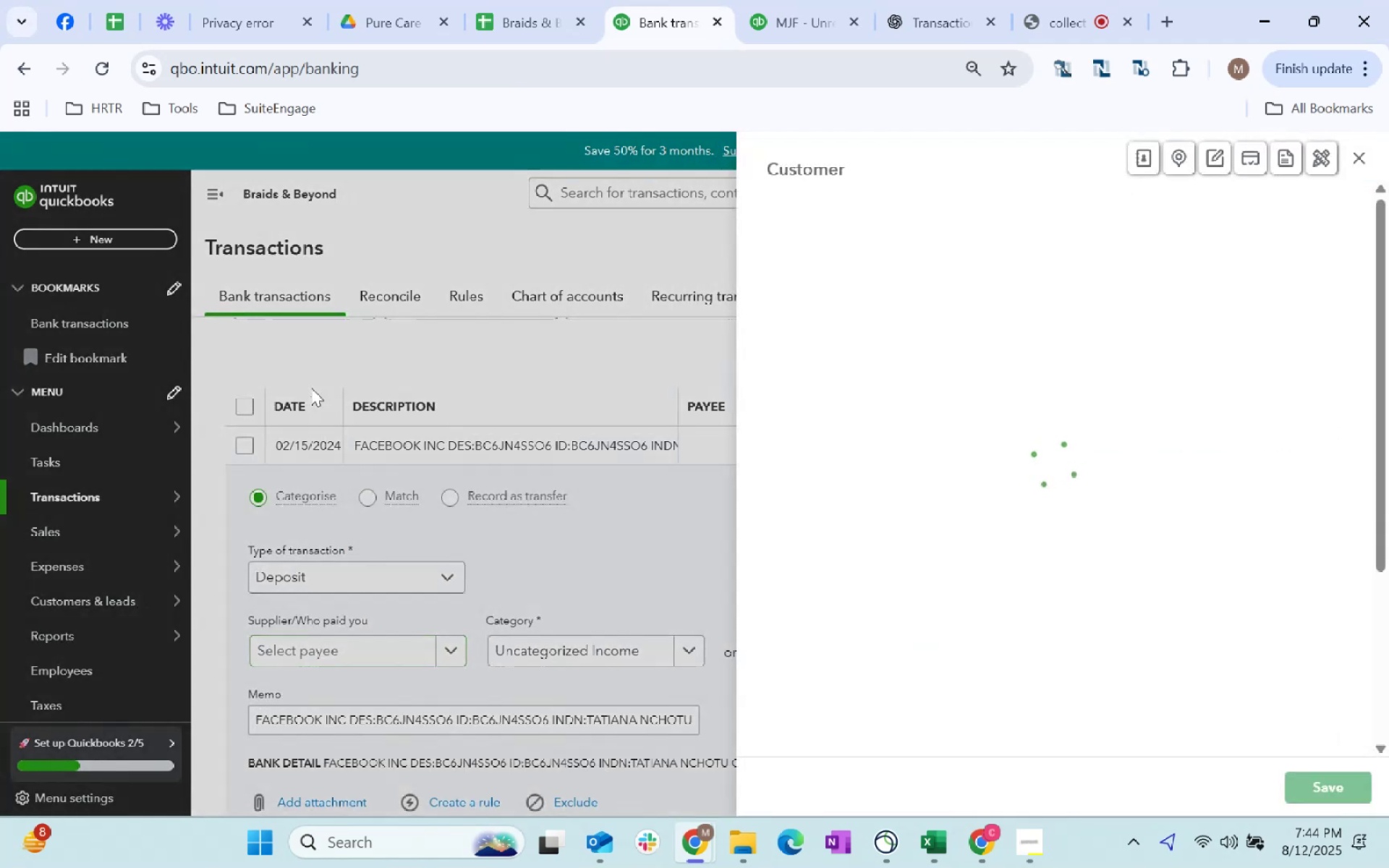 
type(Facebook Customers)
 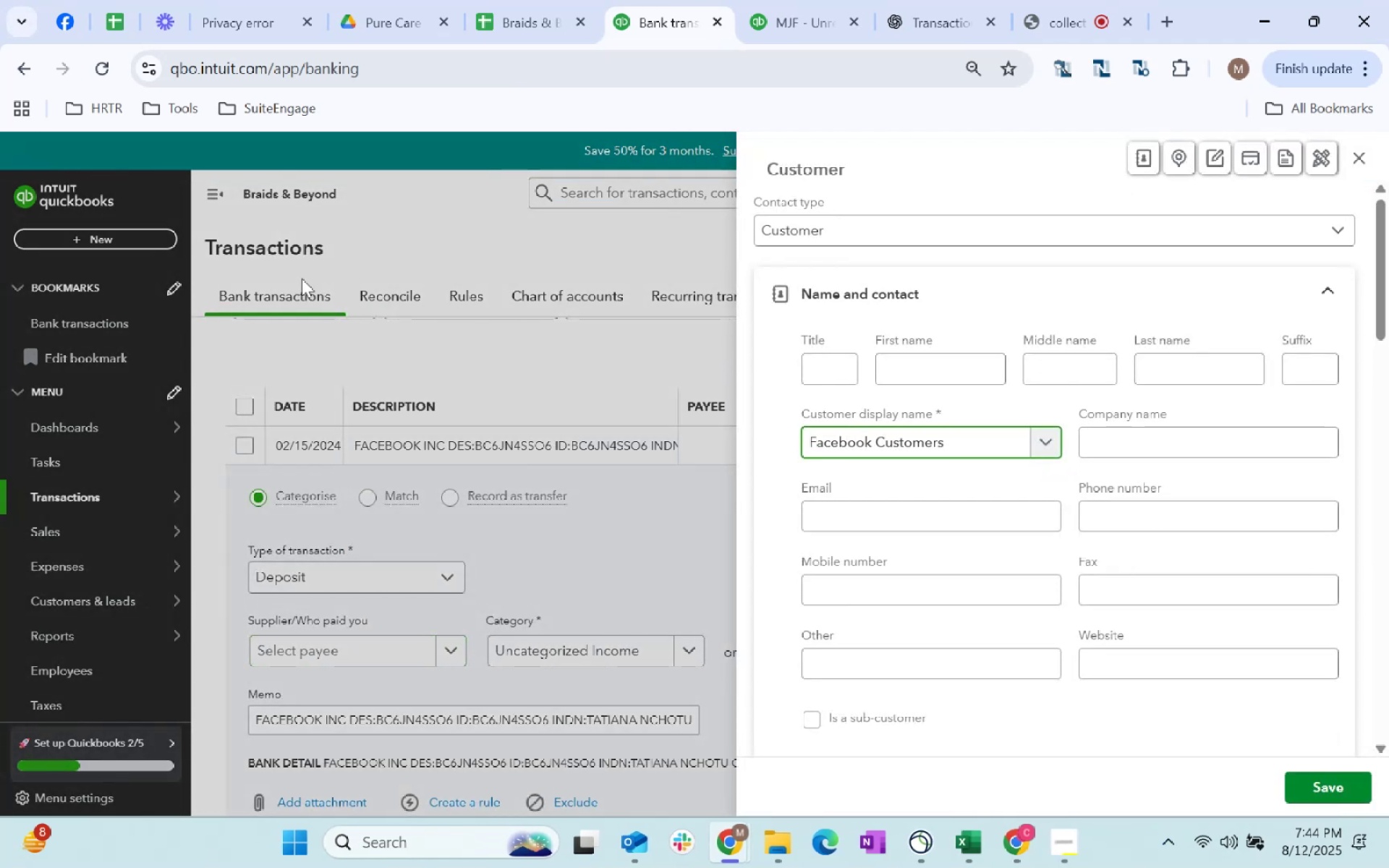 
scroll: coordinate [1018, 522], scroll_direction: down, amount: 97.0
 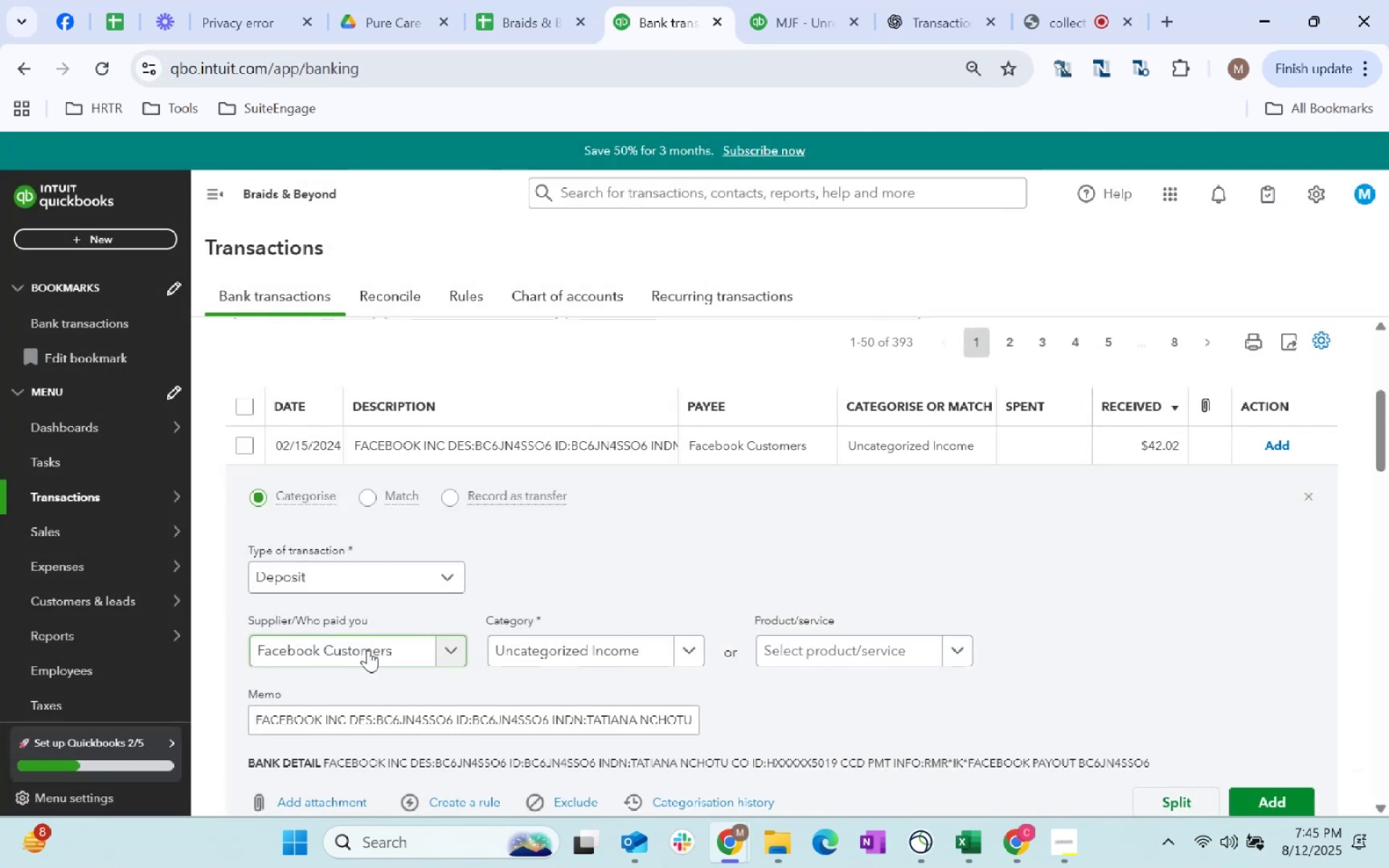 
left_click([604, 645])
 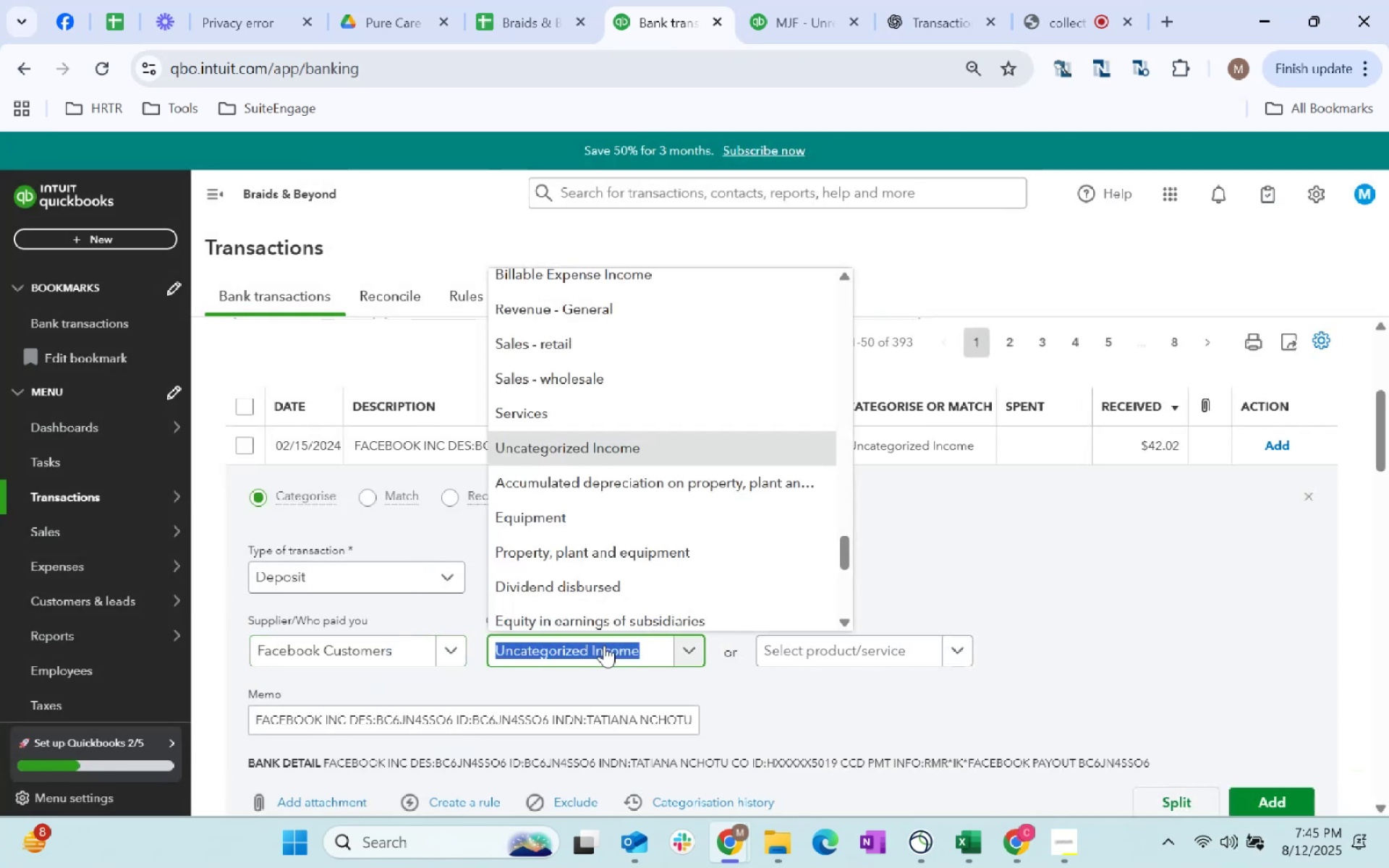 
type(revenue)
 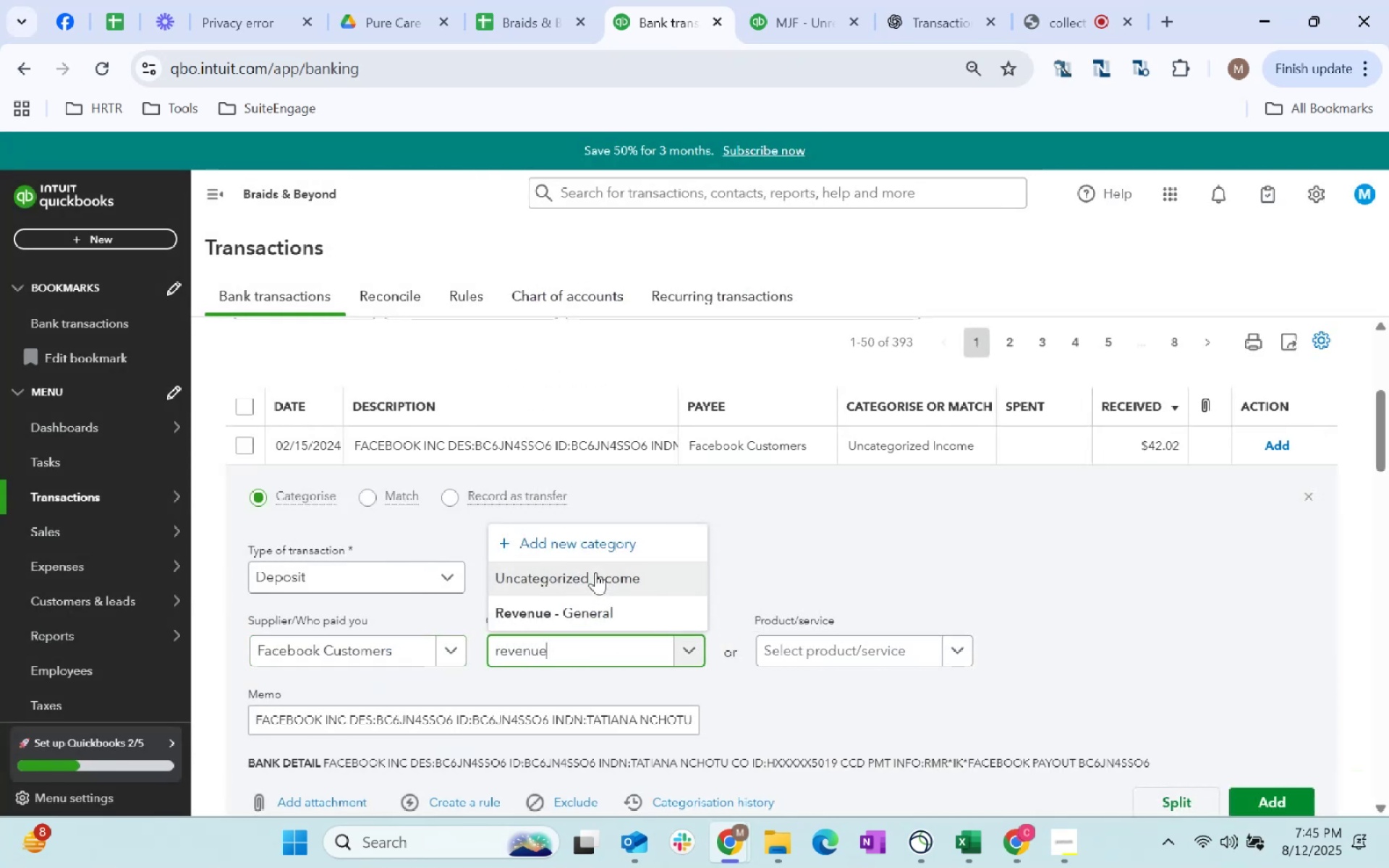 
left_click([601, 609])
 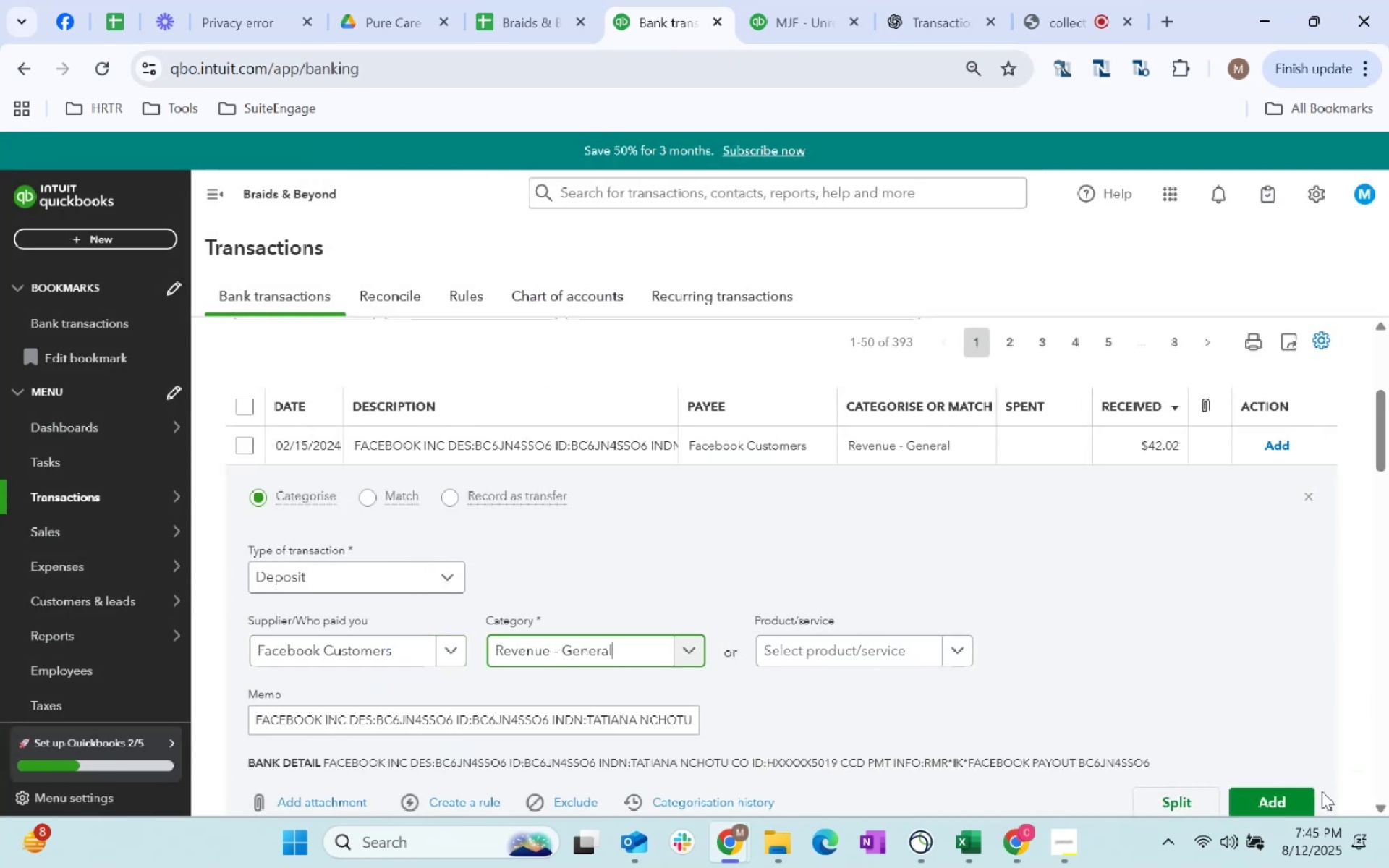 
left_click([1291, 800])
 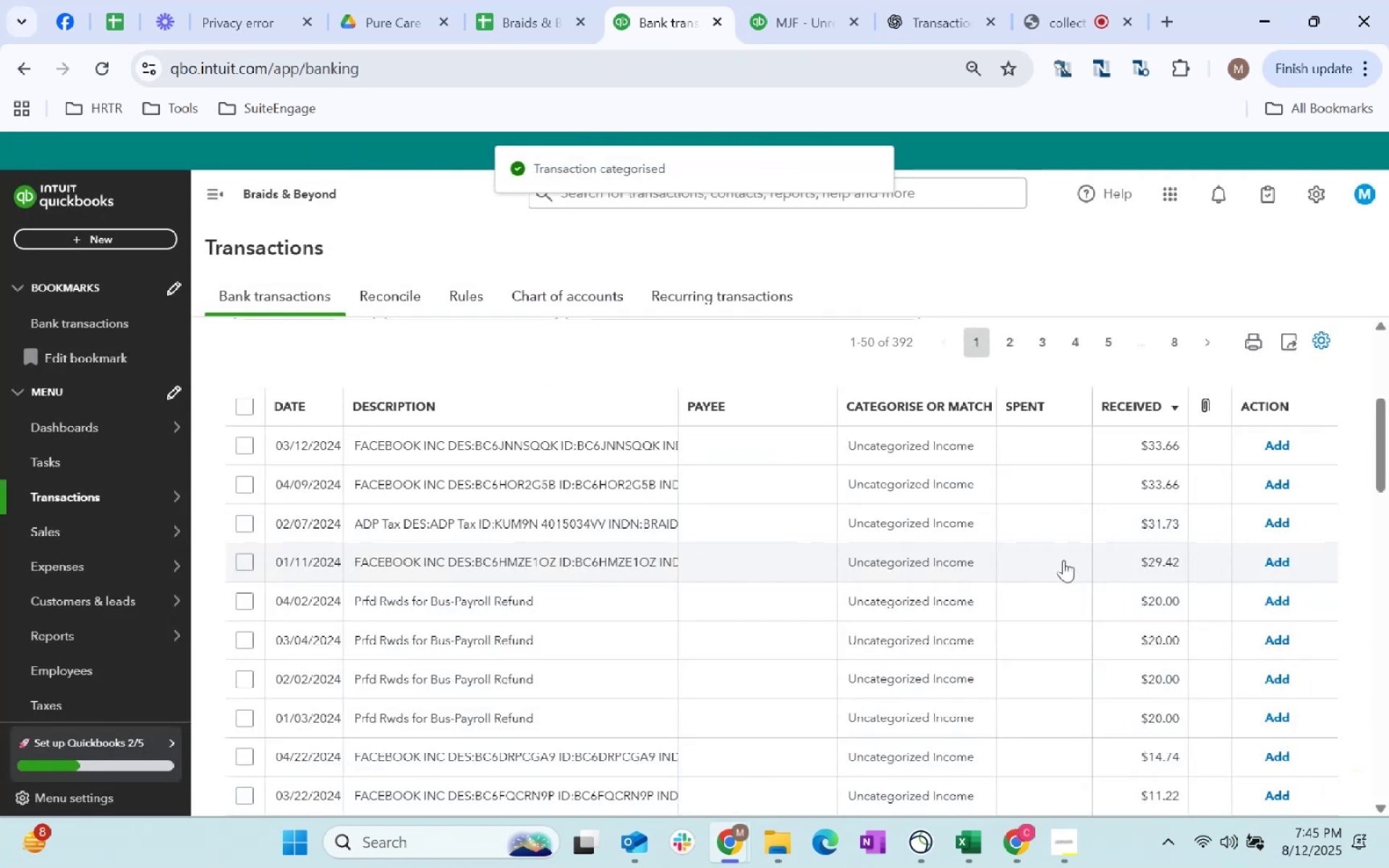 
left_click([777, 436])
 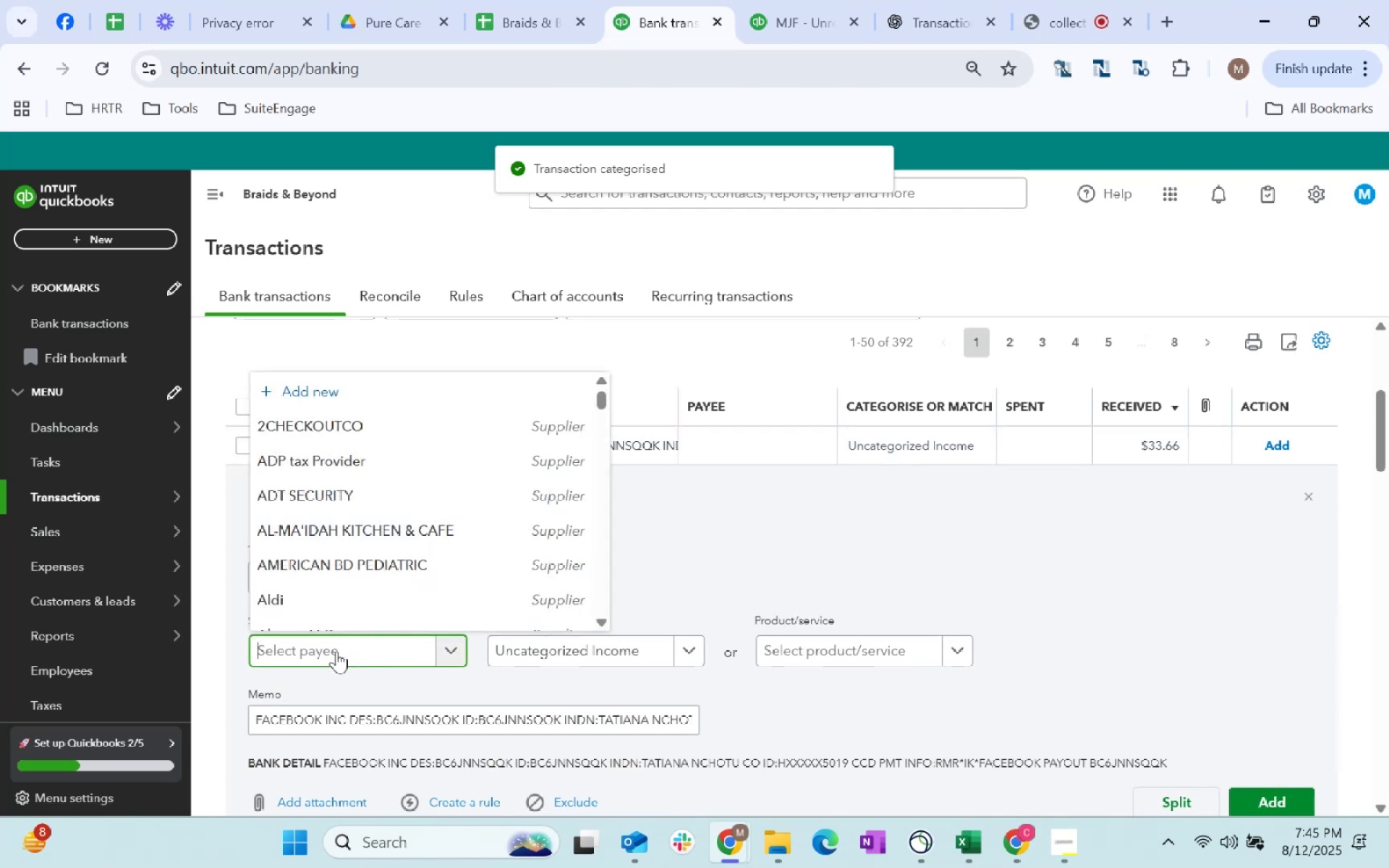 
type(faceb)
key(Tab)
type(revenue)
 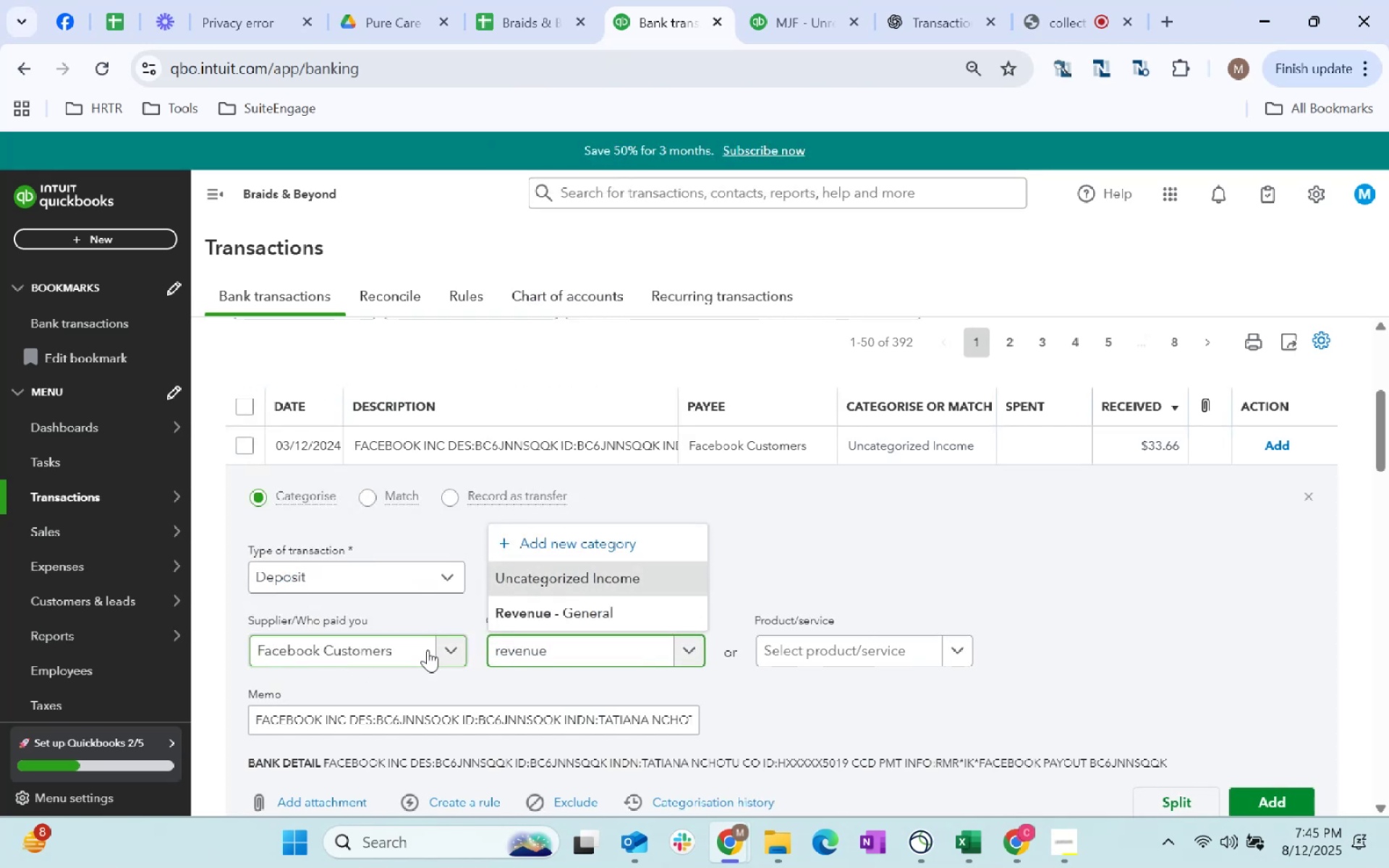 
key(ArrowRight)
 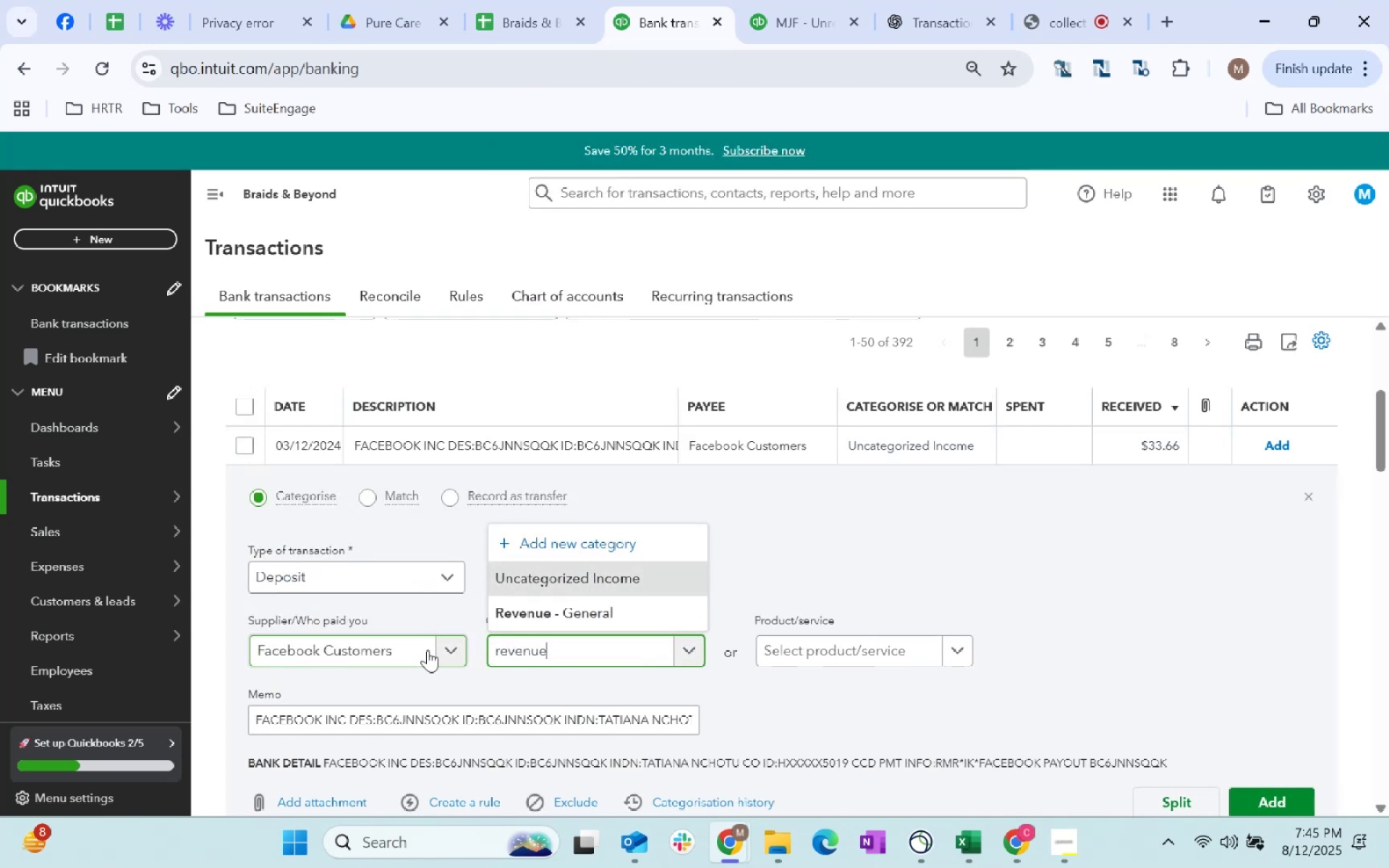 
key(Tab)
 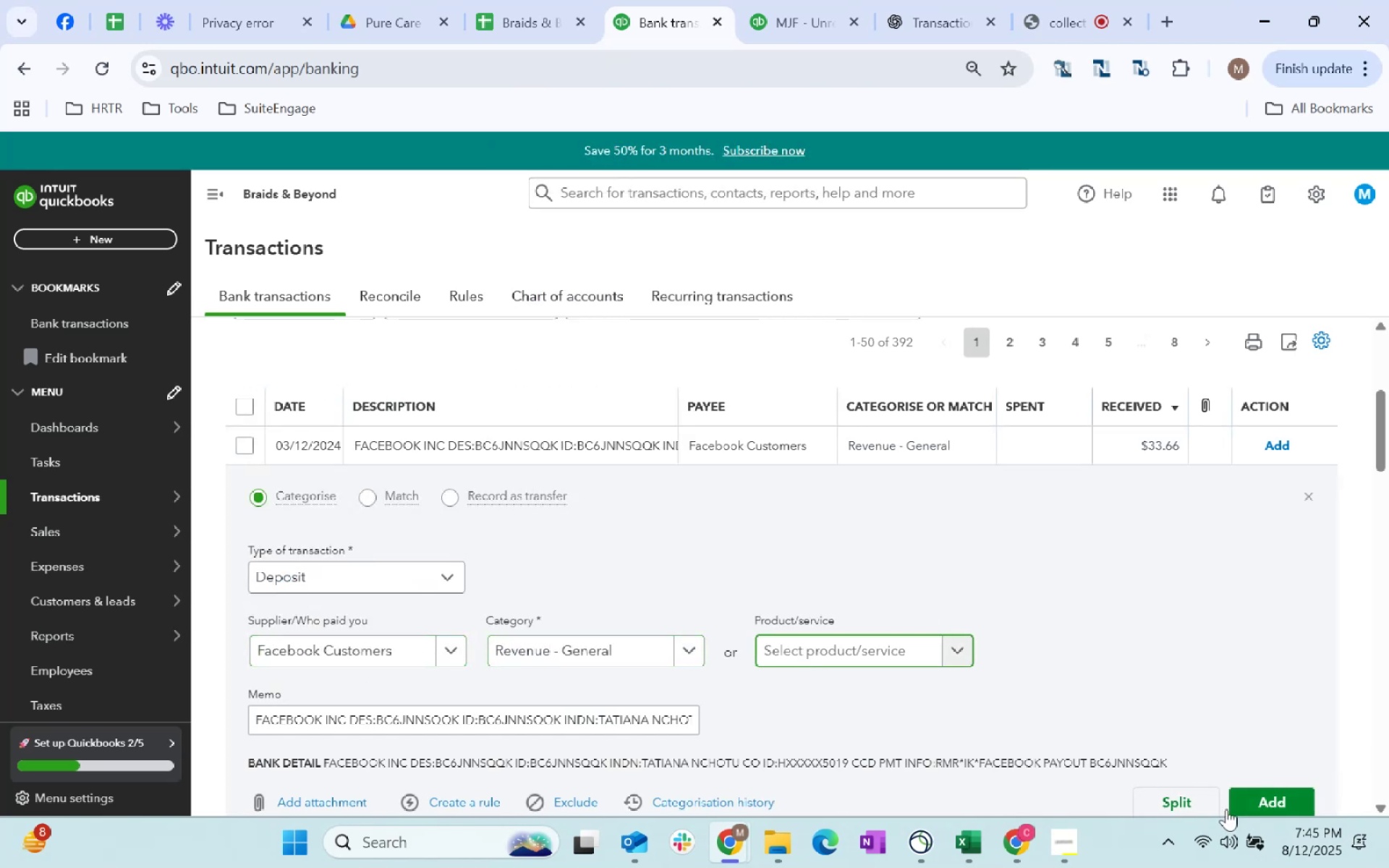 
left_click([1241, 801])
 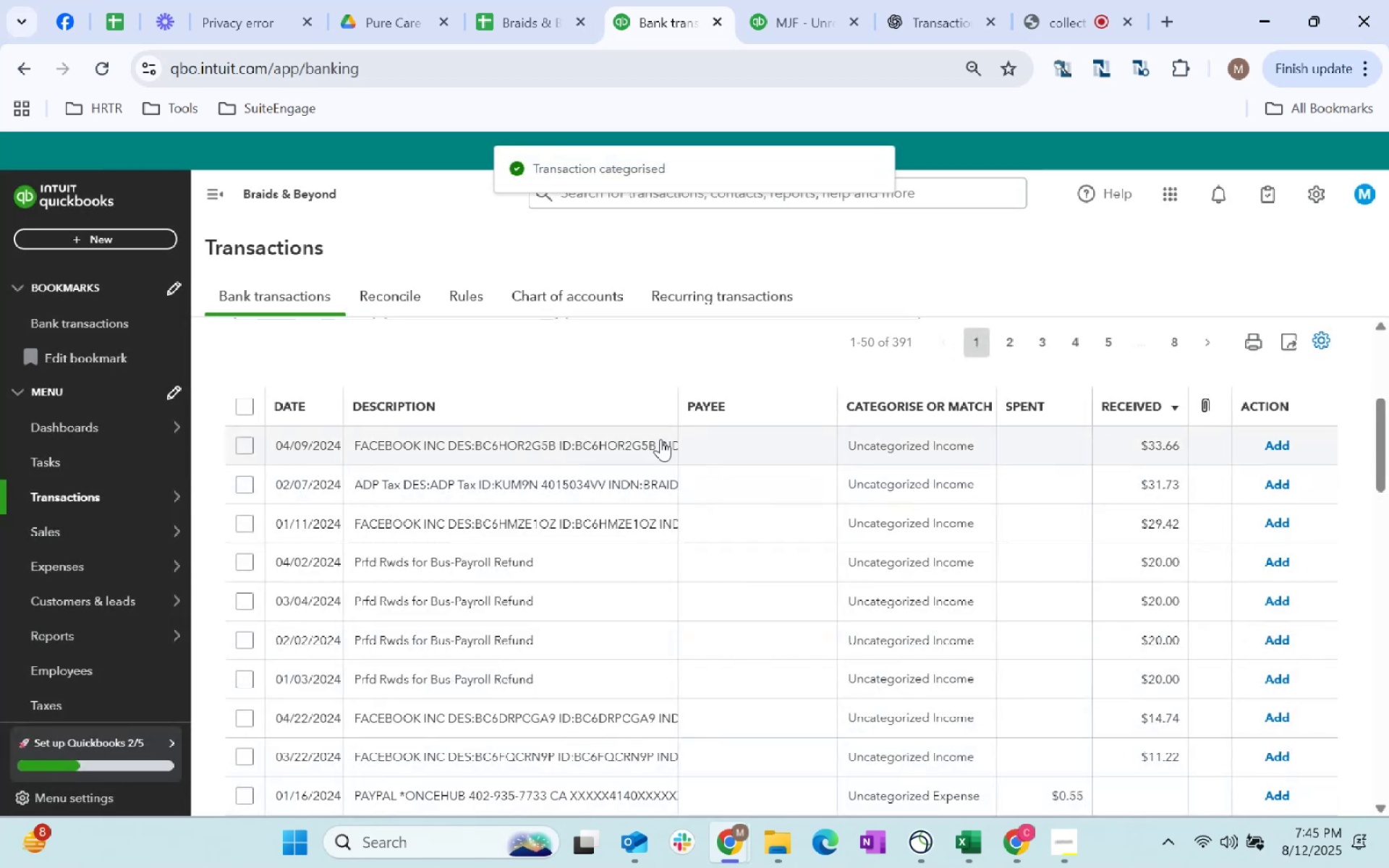 
left_click([777, 455])
 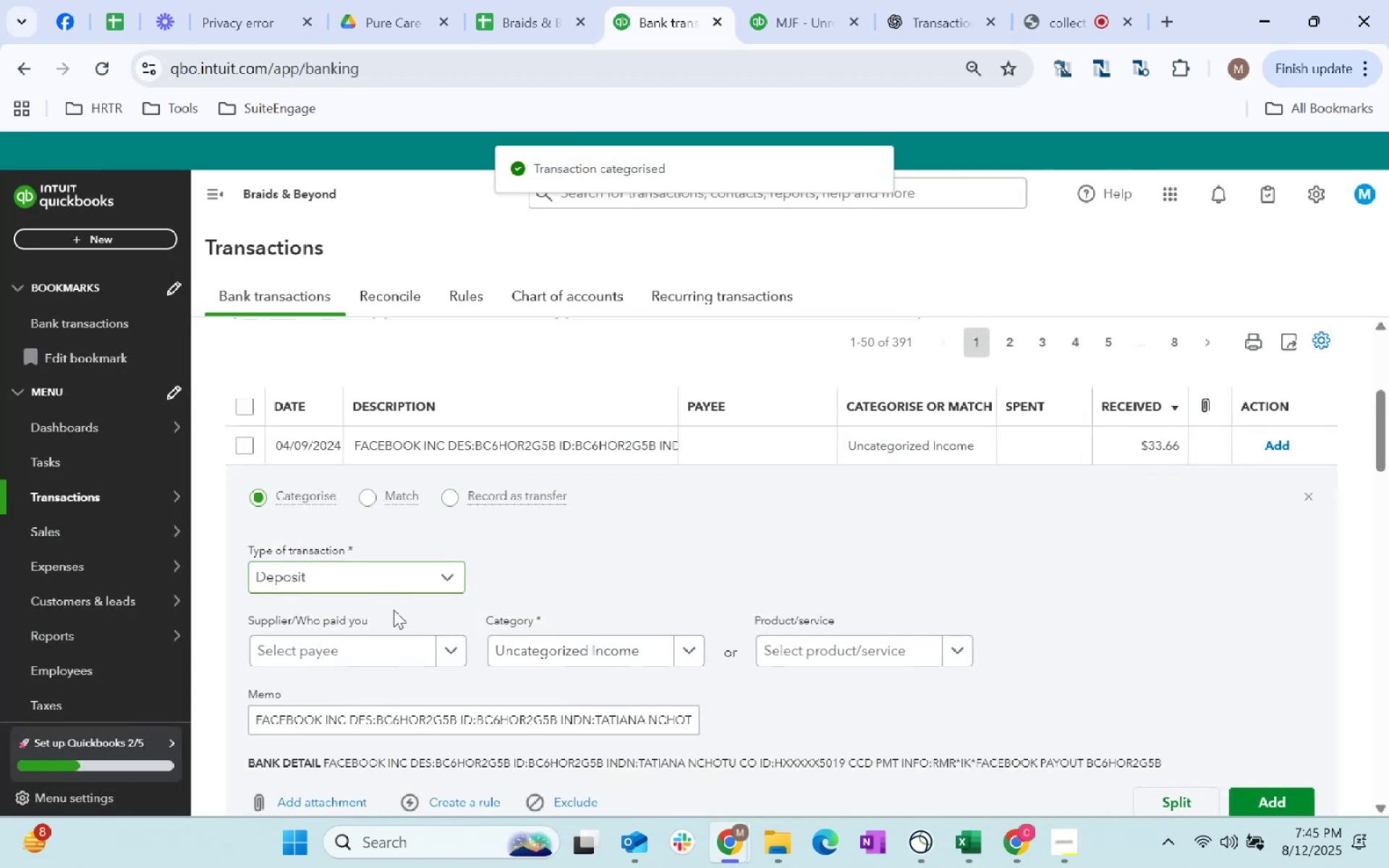 
left_click([388, 653])
 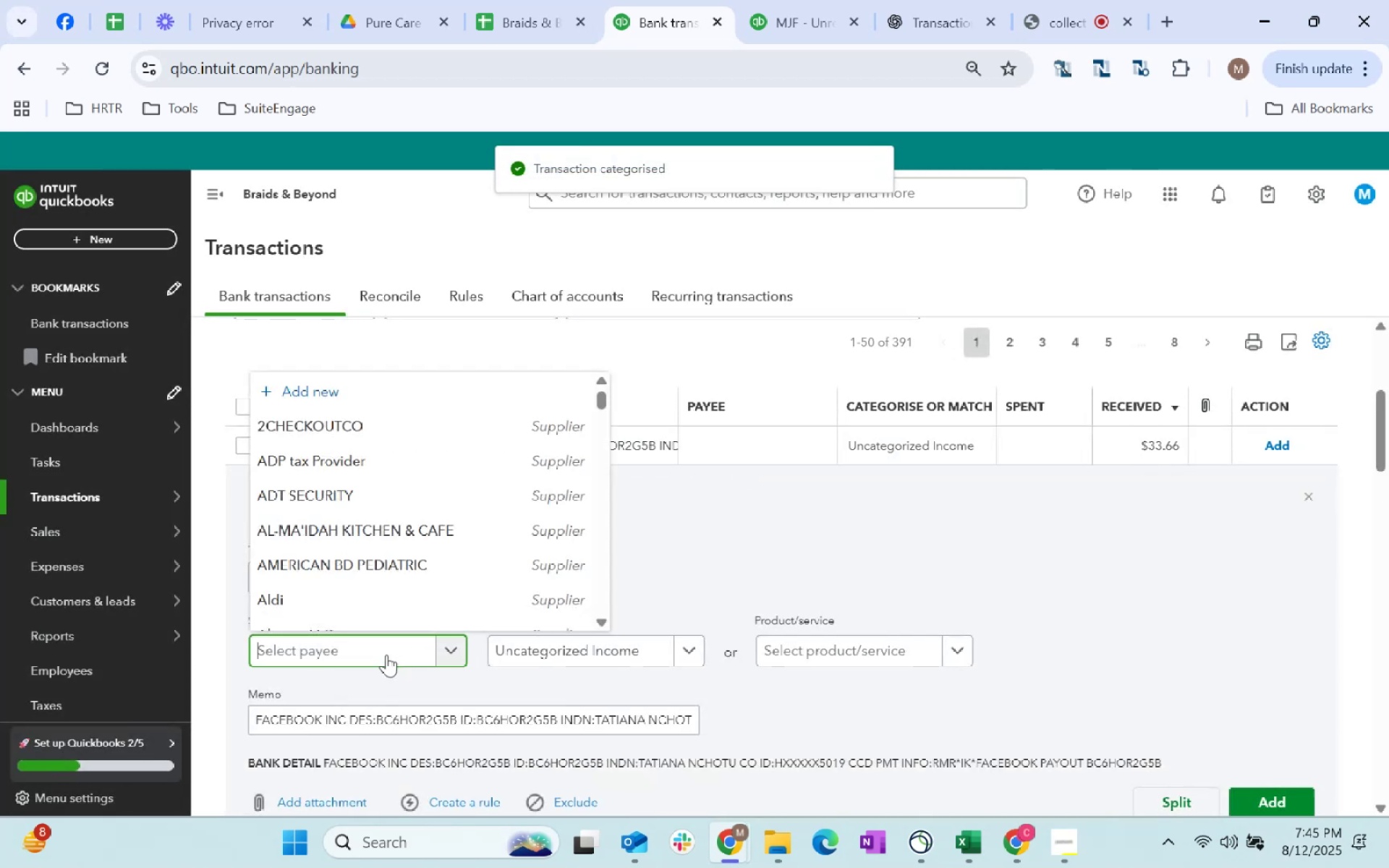 
type(facebook)
key(Tab)
type(revenue)
key(Tab)
 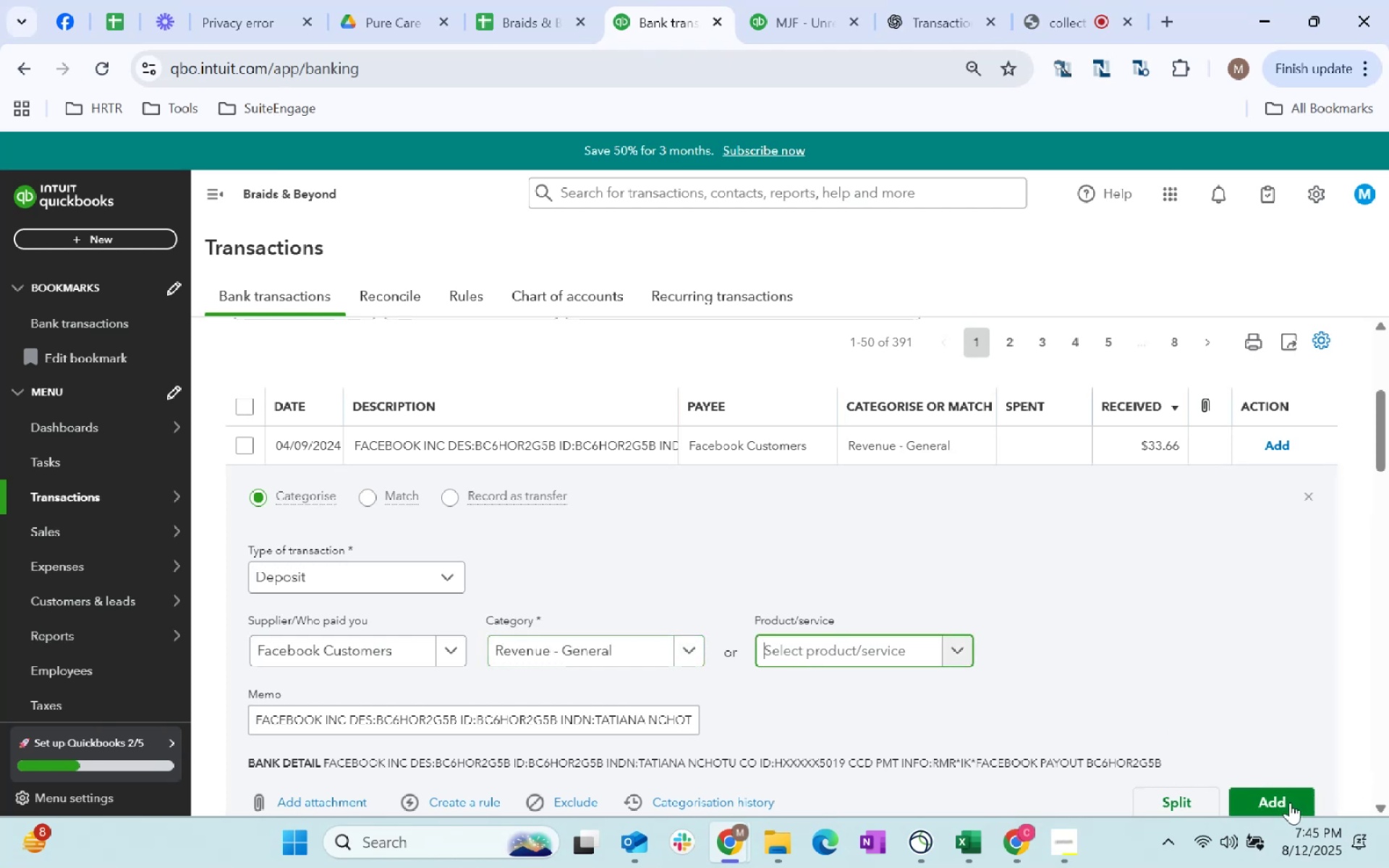 
left_click([1288, 807])
 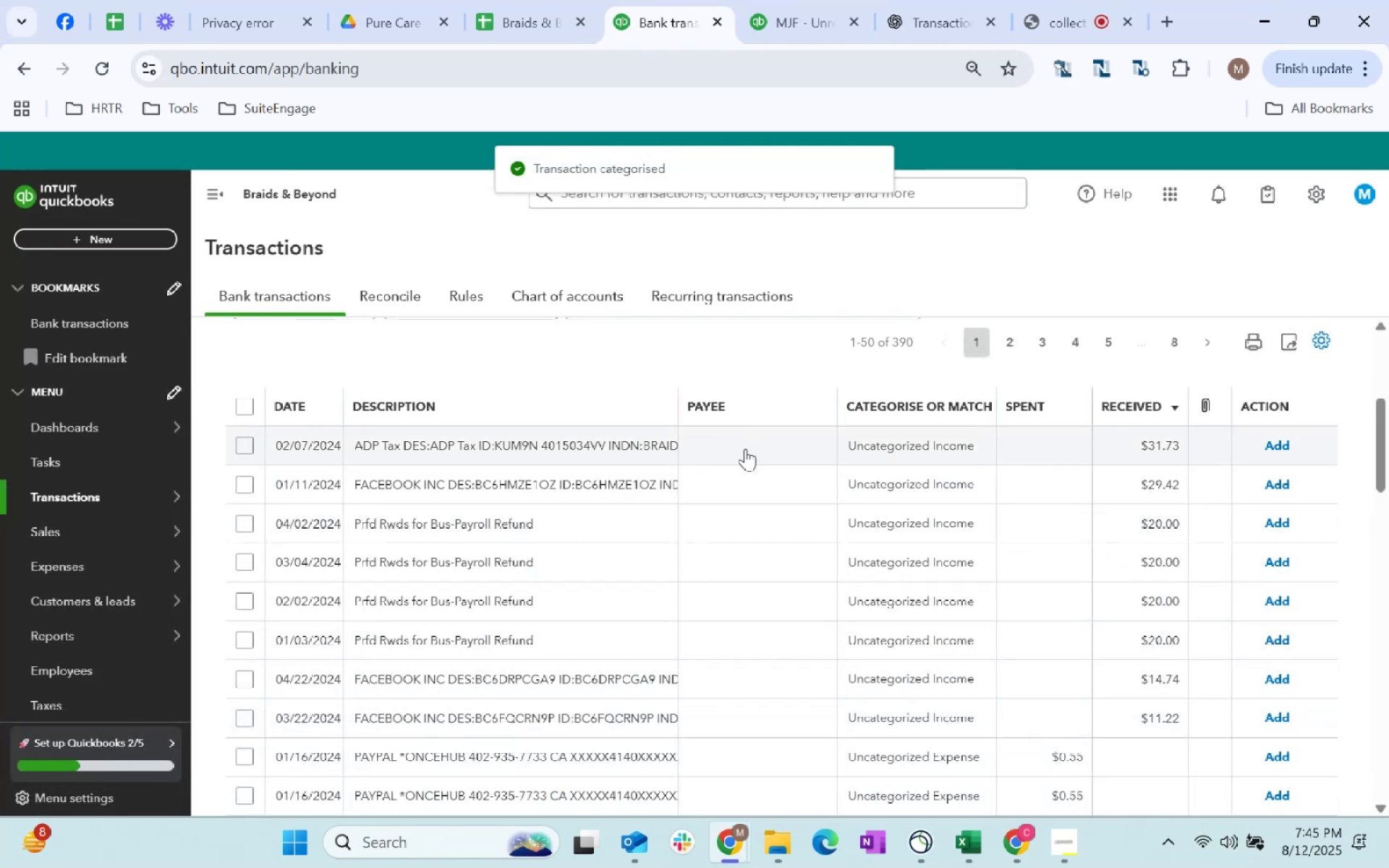 
left_click([742, 451])
 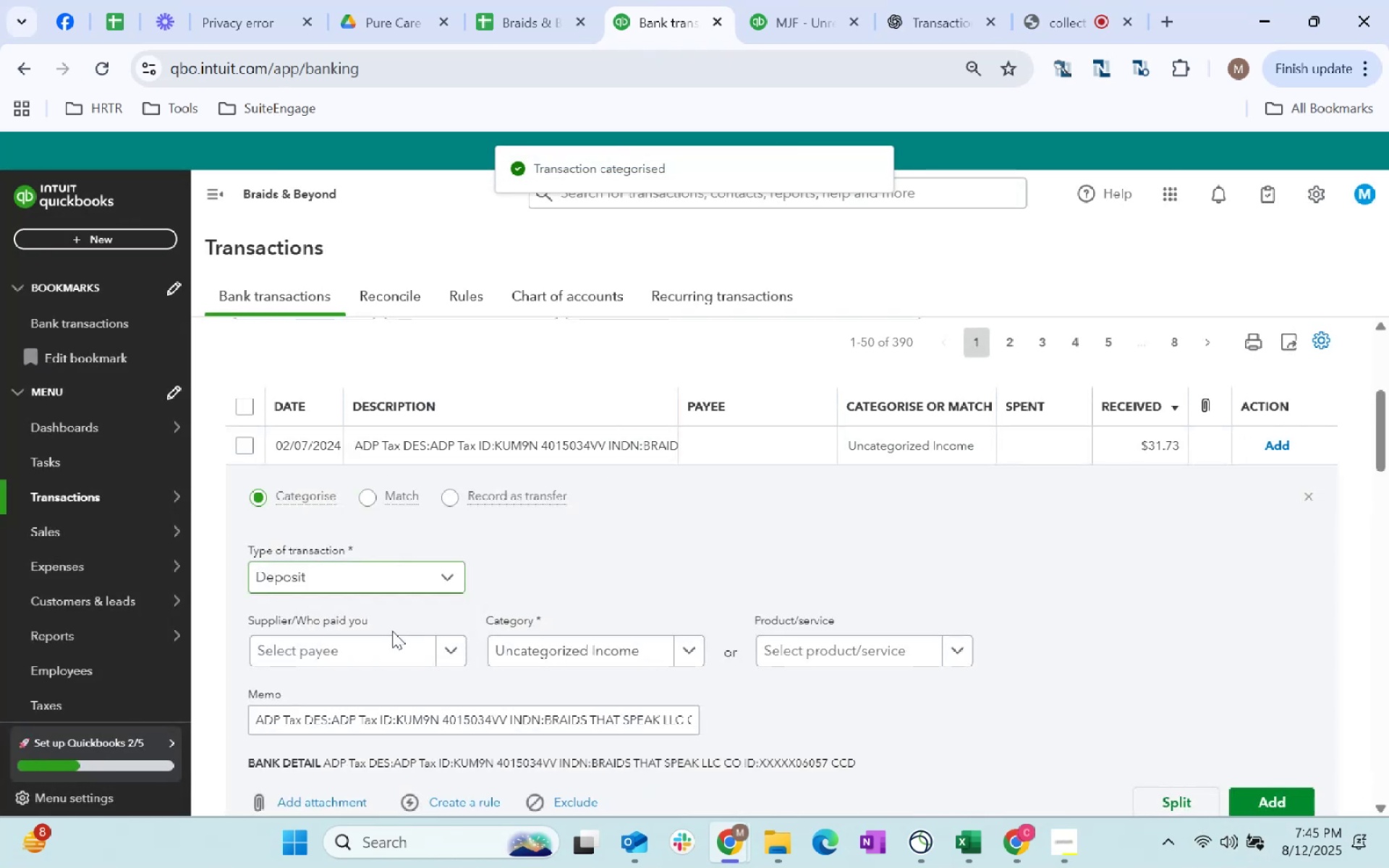 
left_click([393, 645])
 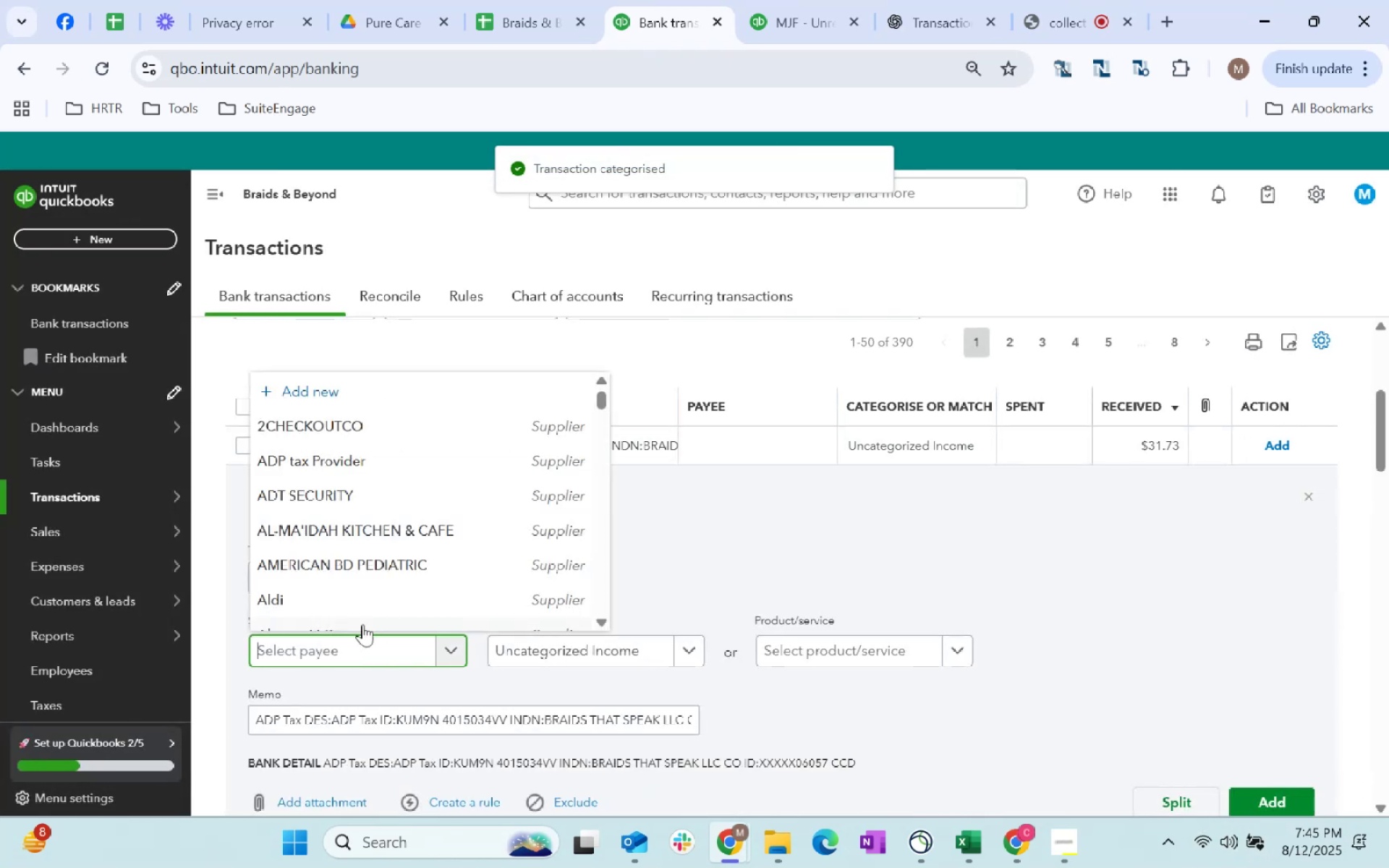 
type(ADP ta)
key(Tab)
 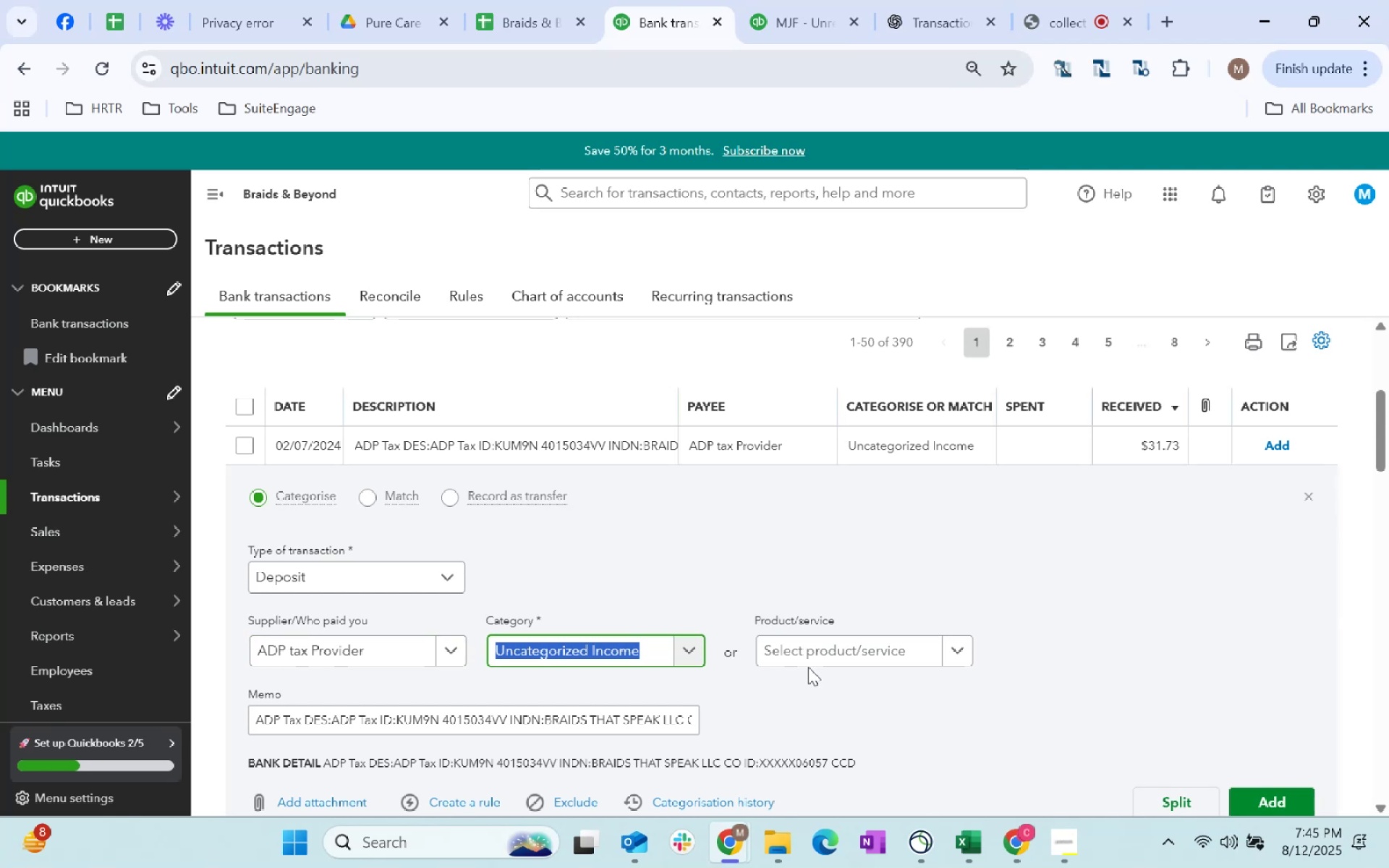 
type(tax)
 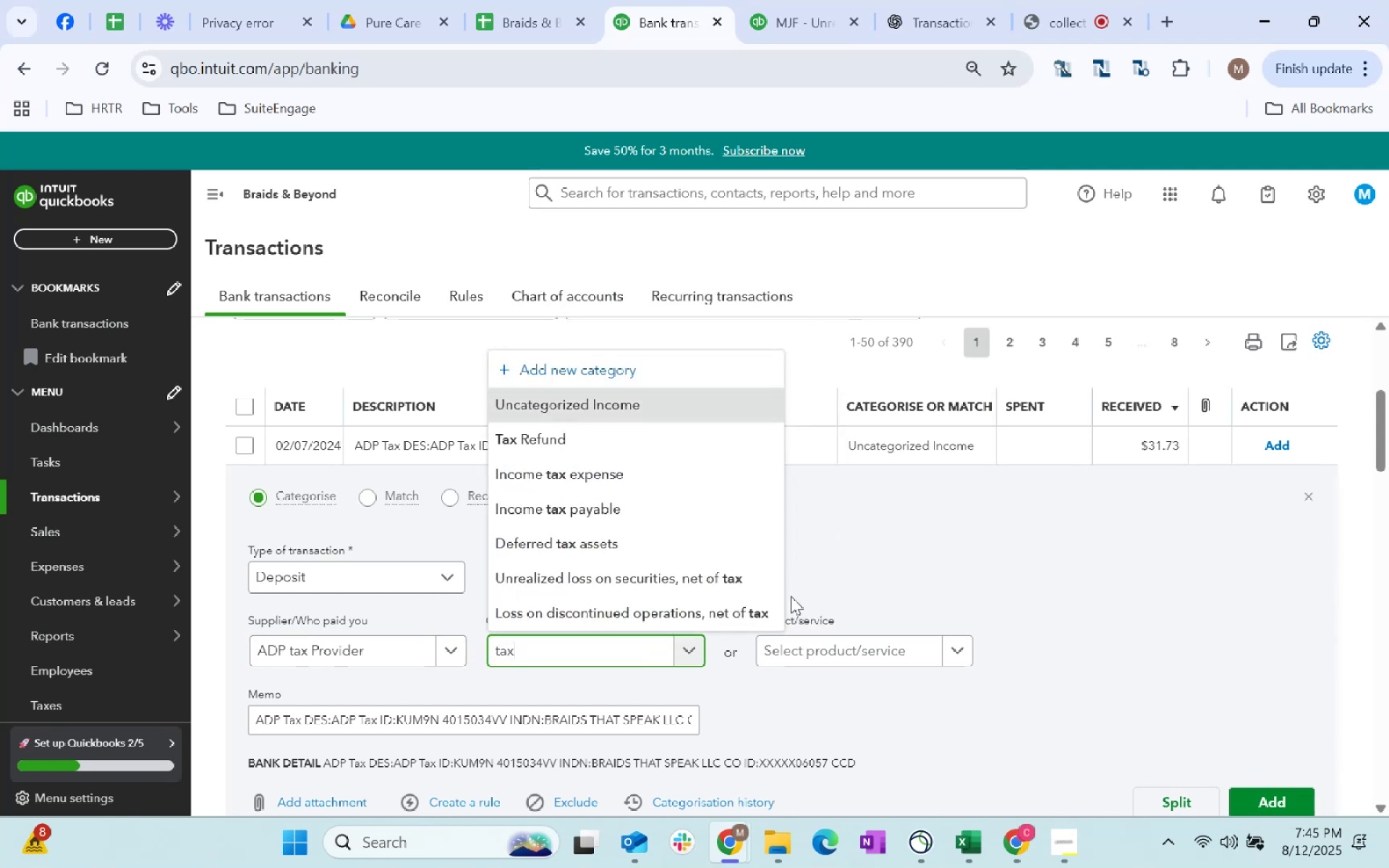 
left_click([659, 441])
 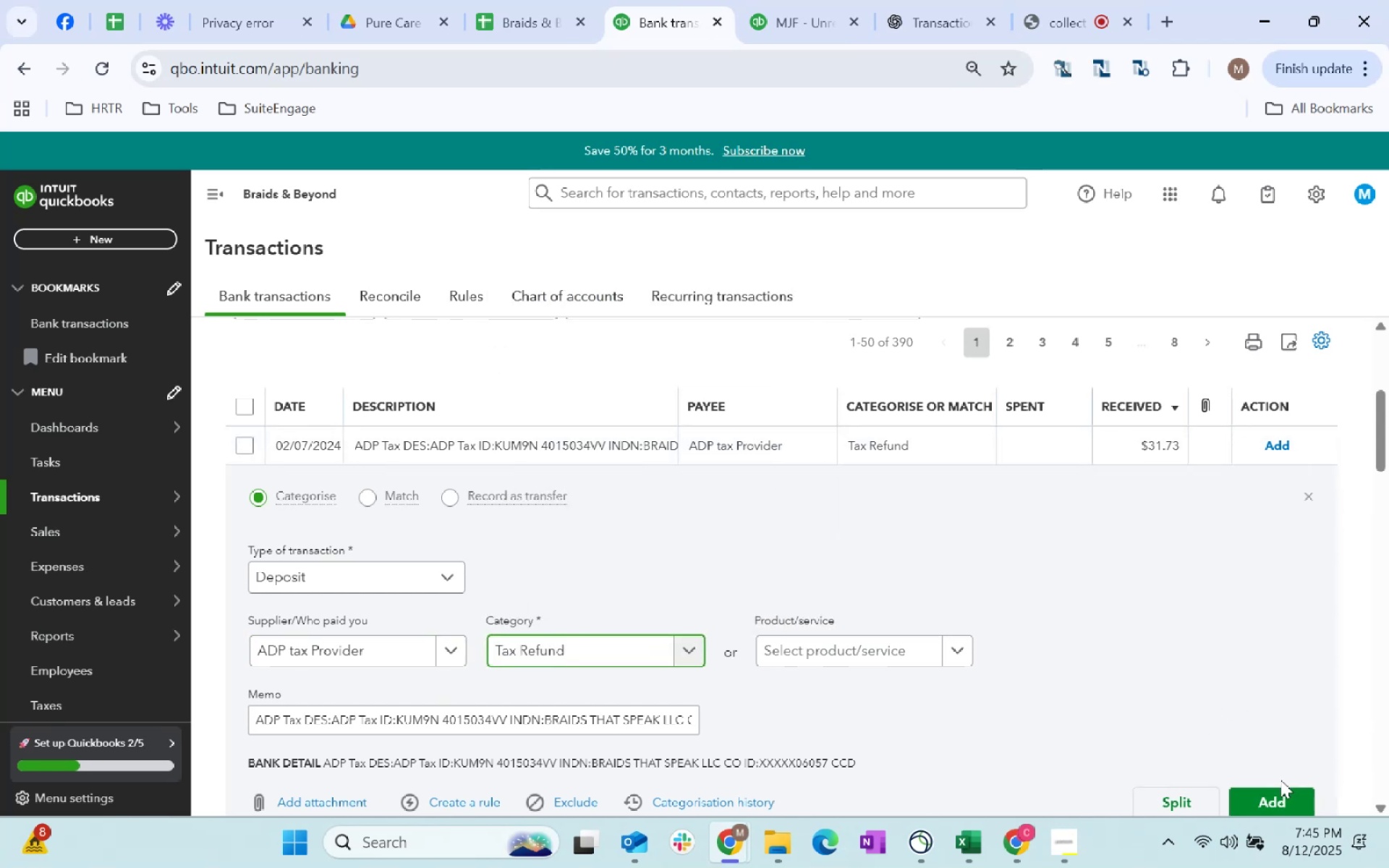 
left_click([1286, 802])
 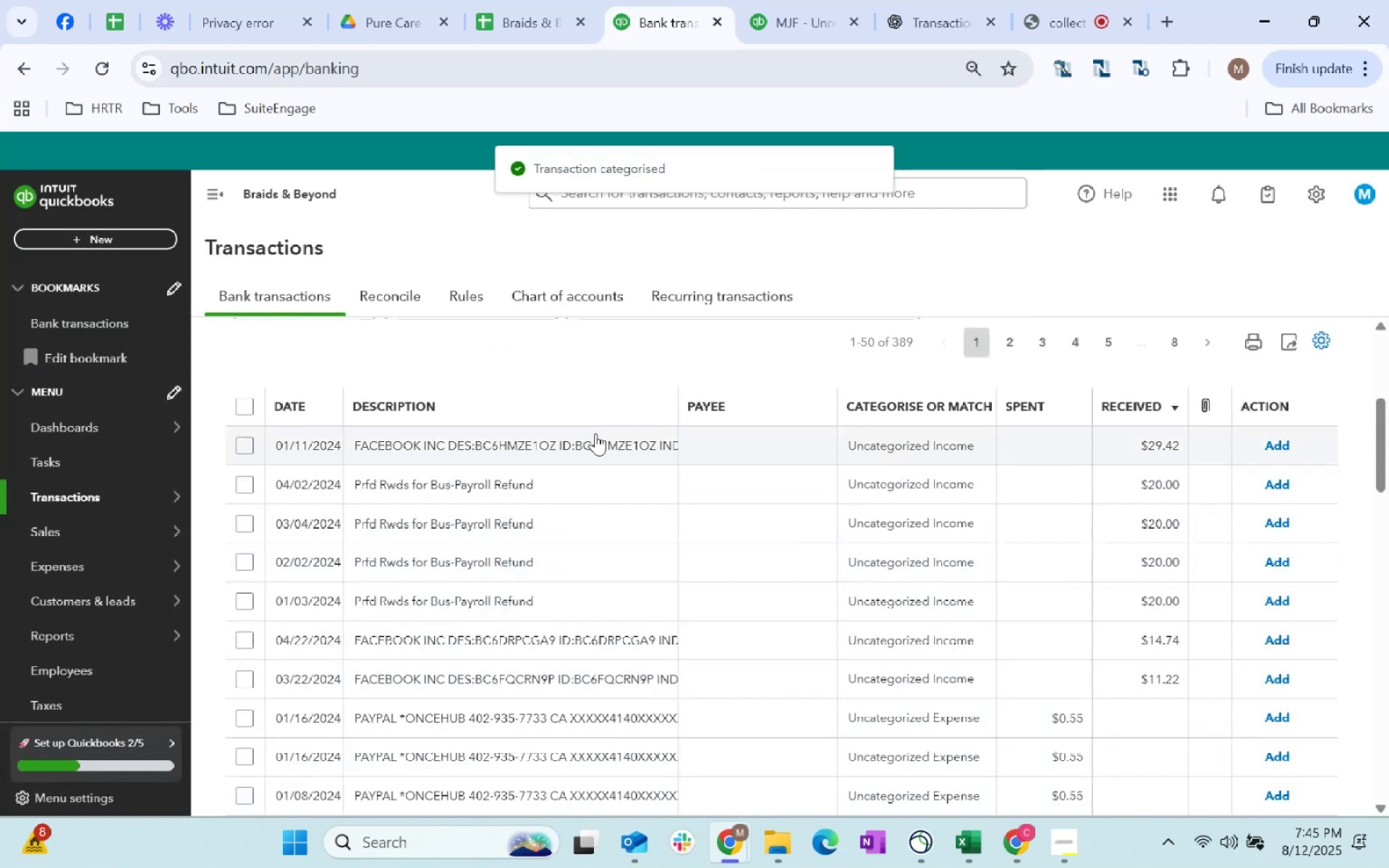 
left_click([730, 440])
 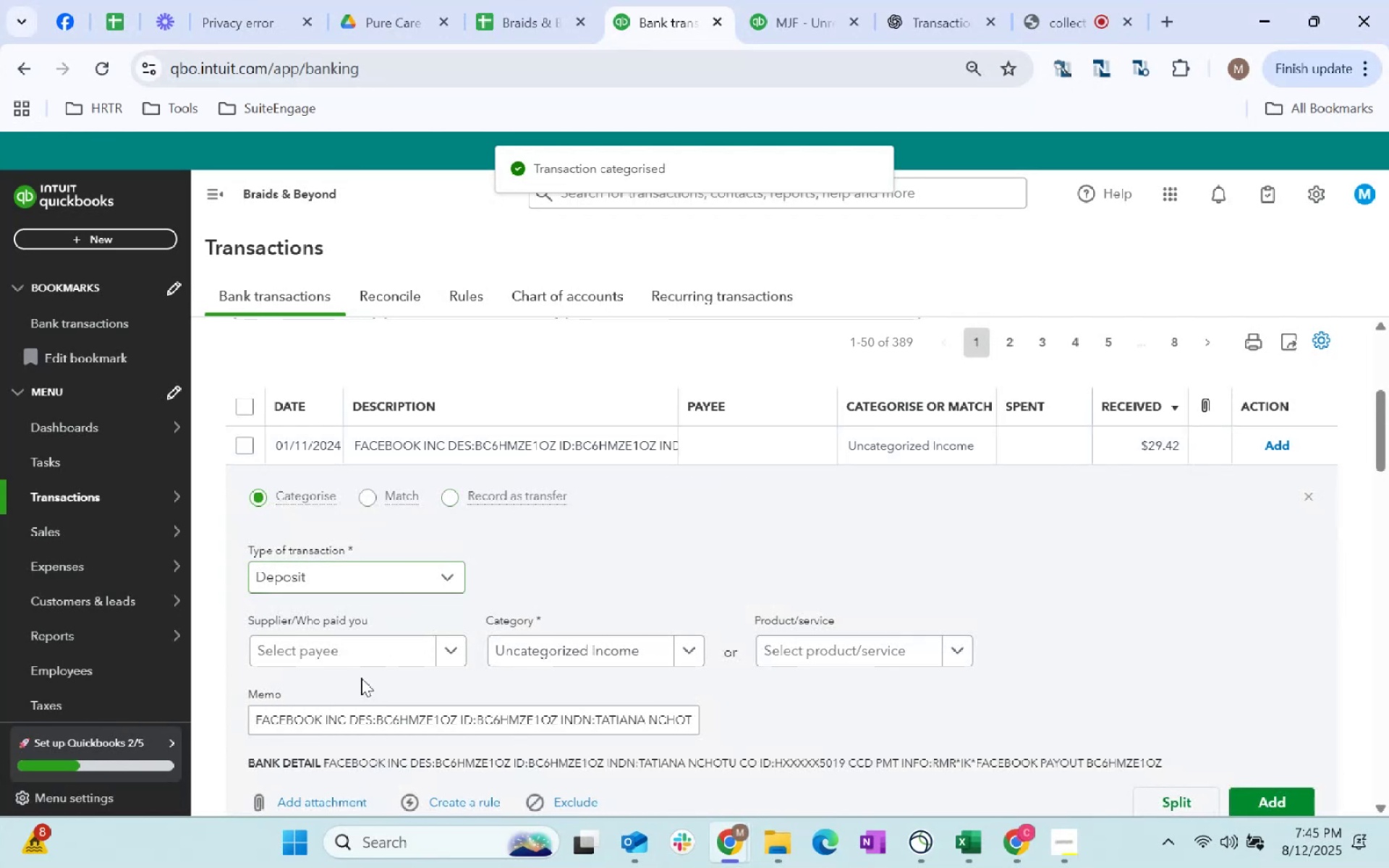 
left_click([368, 652])
 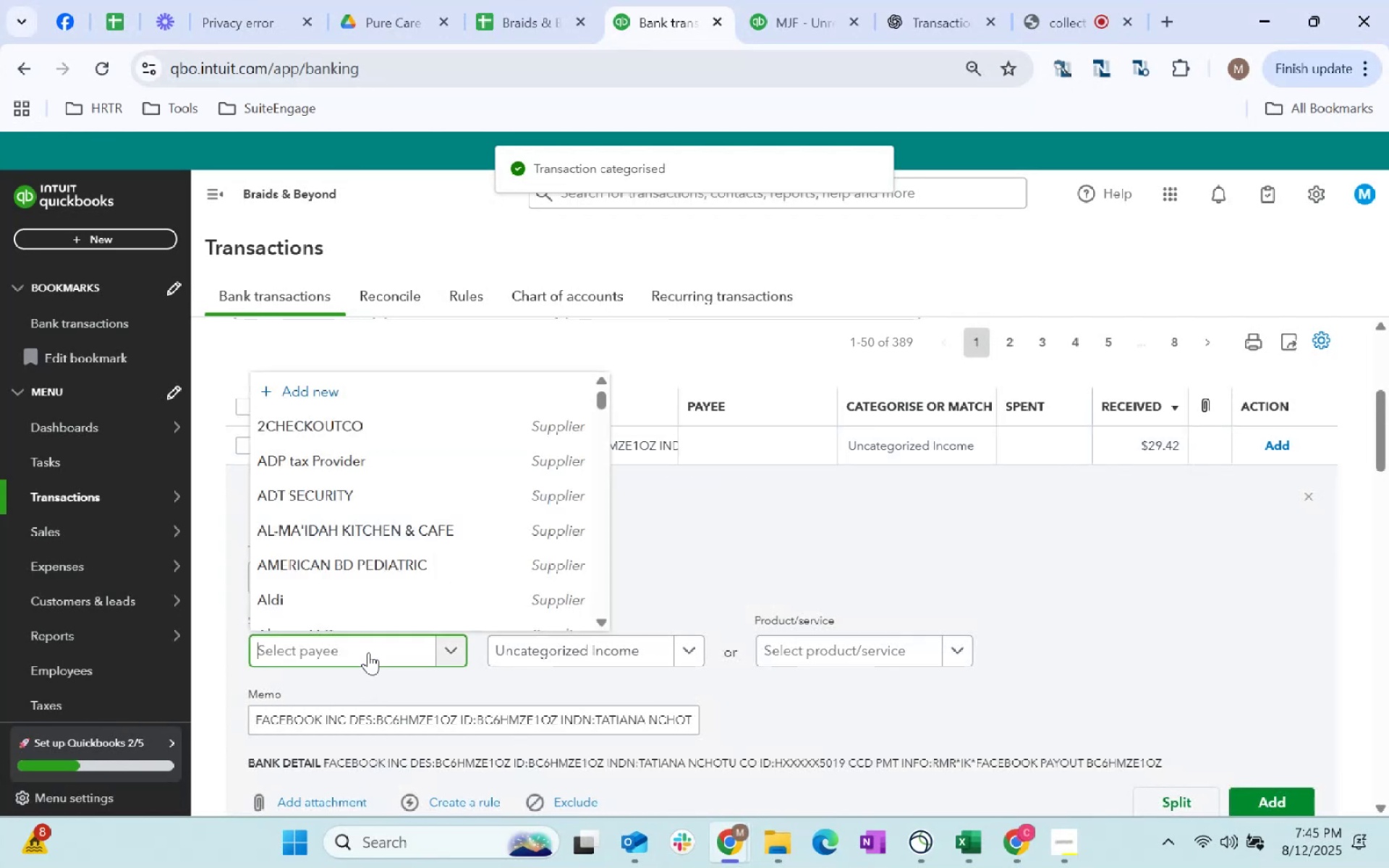 
type(facebook)
key(Tab)
type(revenue)
key(Tab)
 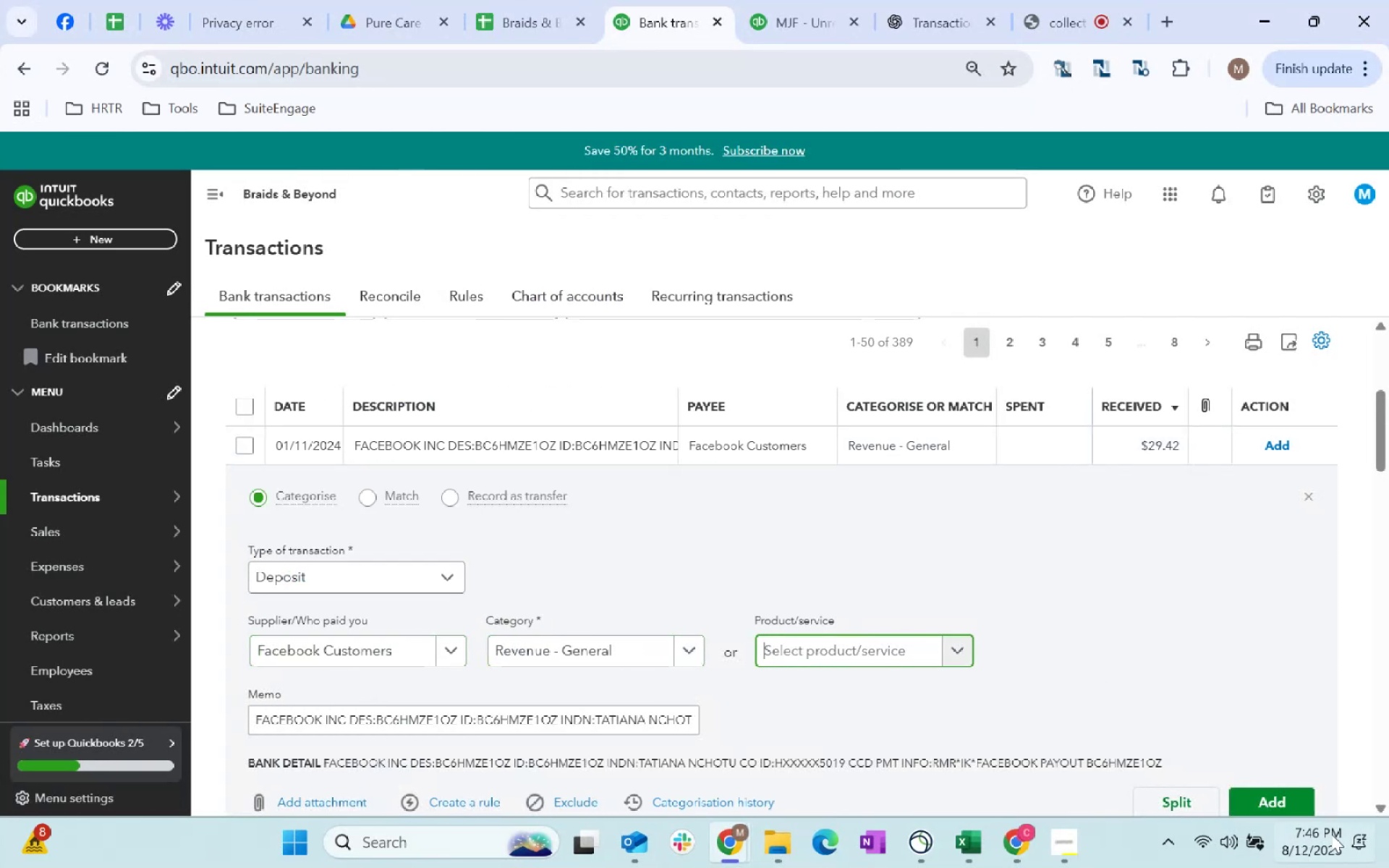 
left_click([1277, 801])
 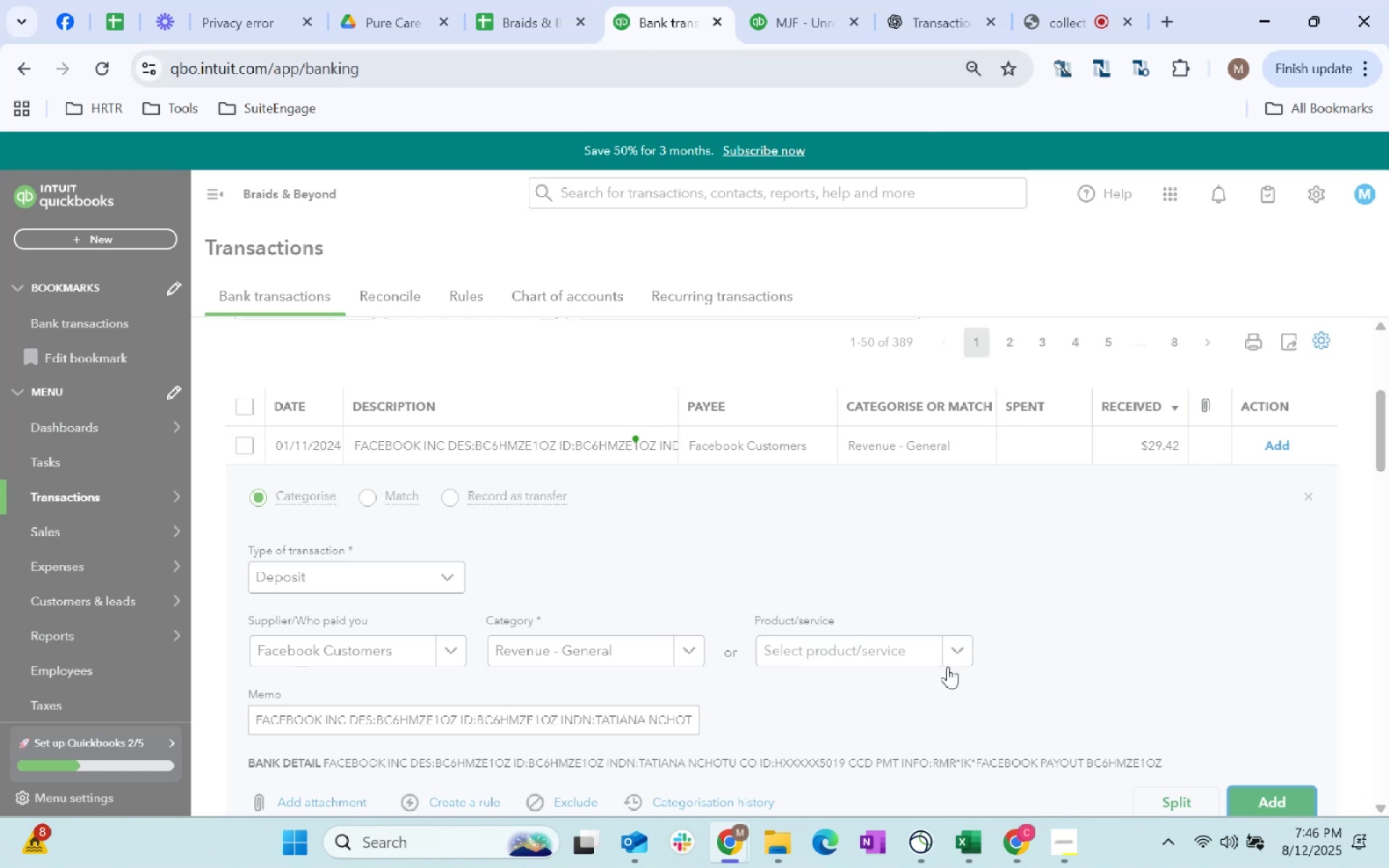 
scroll: coordinate [1094, 460], scroll_direction: down, amount: 1.0
 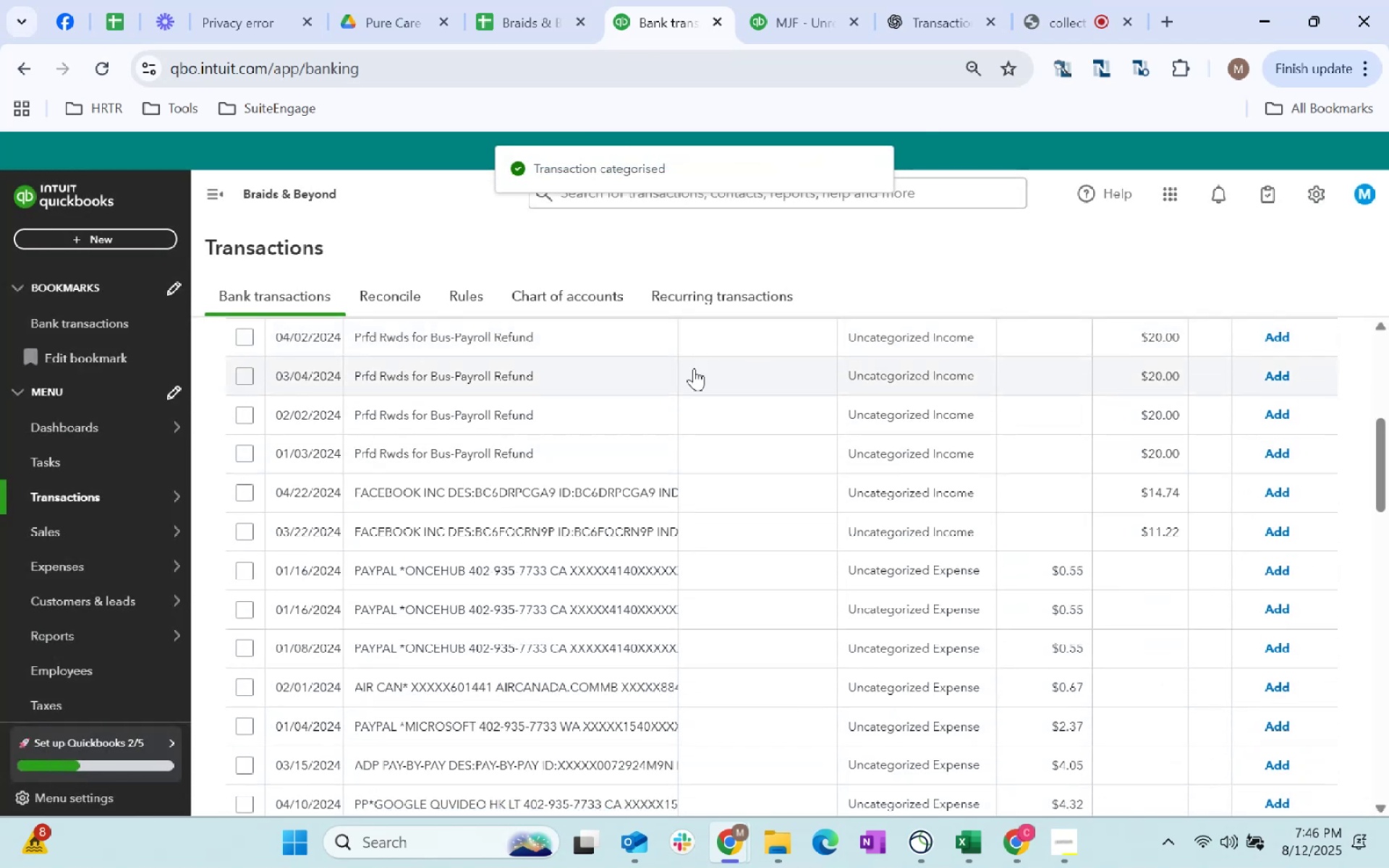 
scroll: coordinate [763, 525], scroll_direction: up, amount: 1.0
 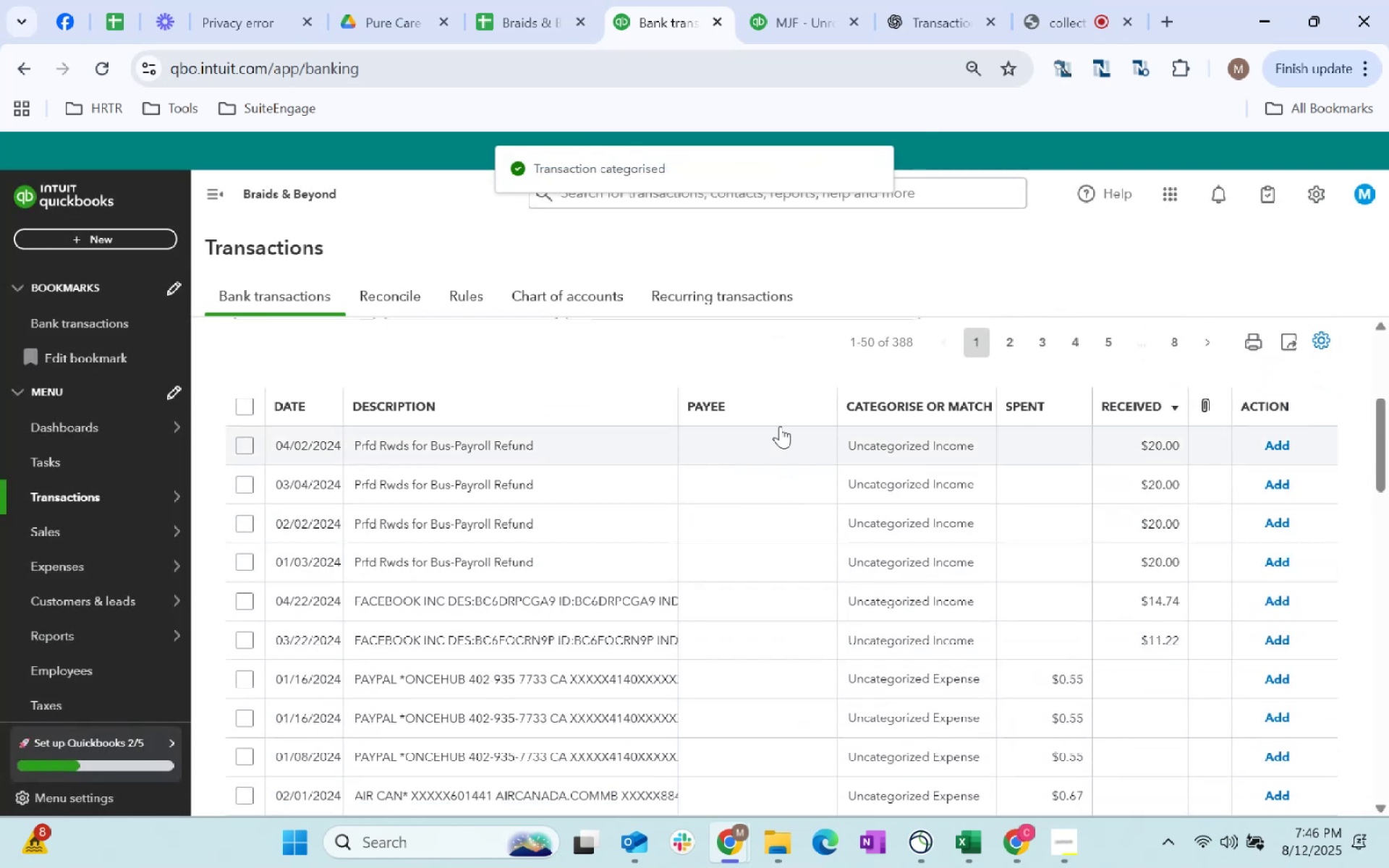 
left_click([769, 439])
 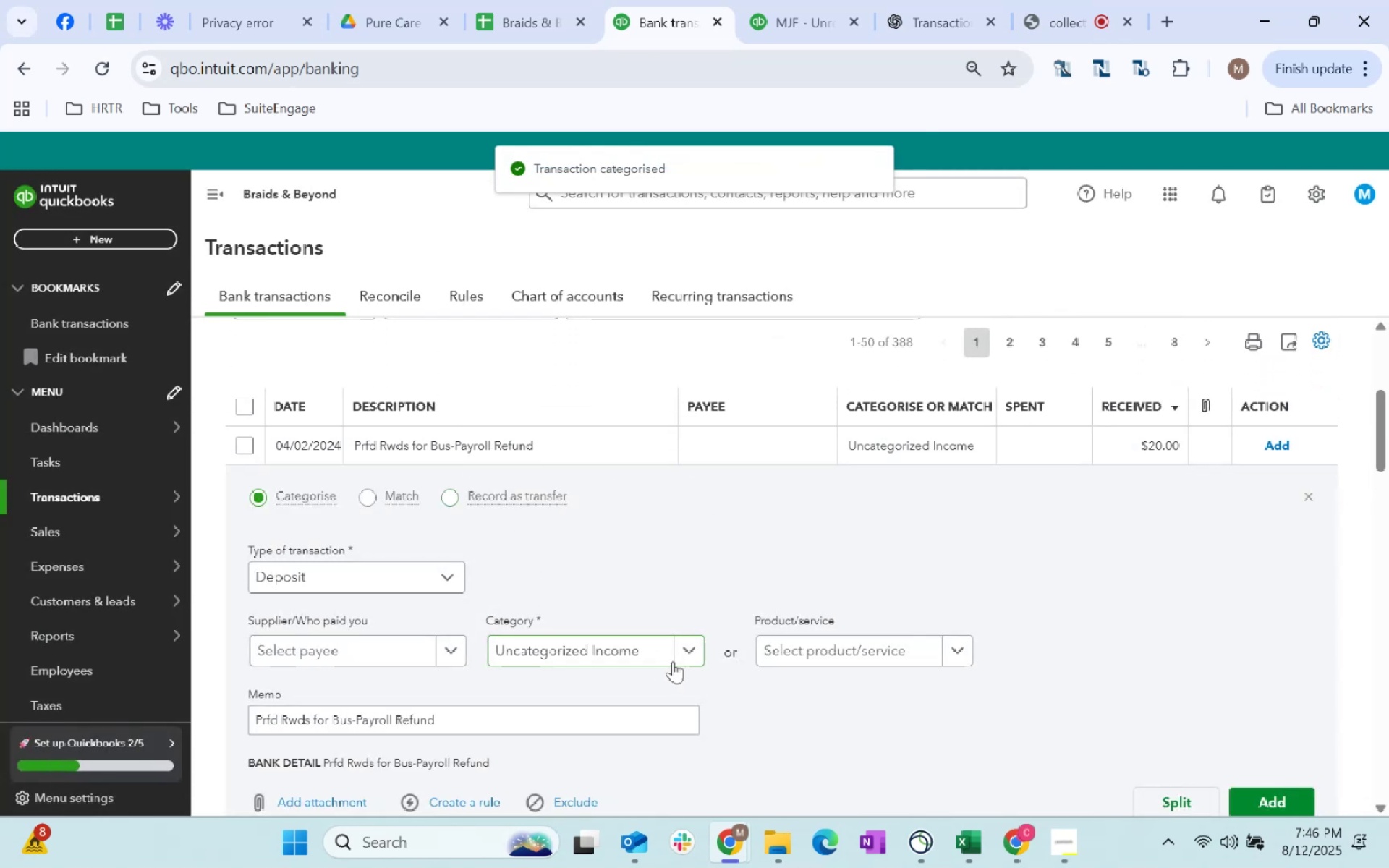 
left_click([690, 660])
 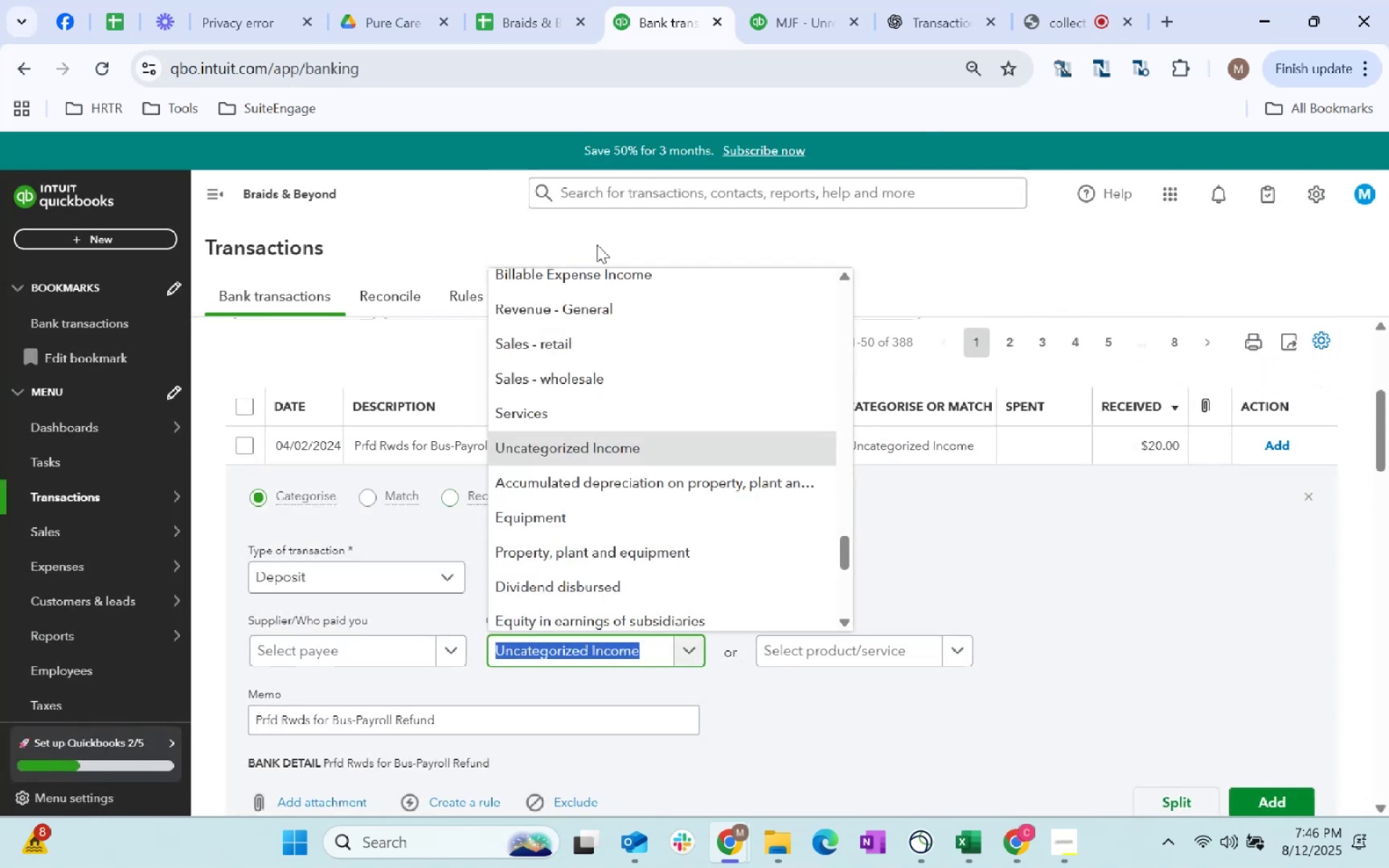 
scroll: coordinate [581, 305], scroll_direction: up, amount: 37.0
 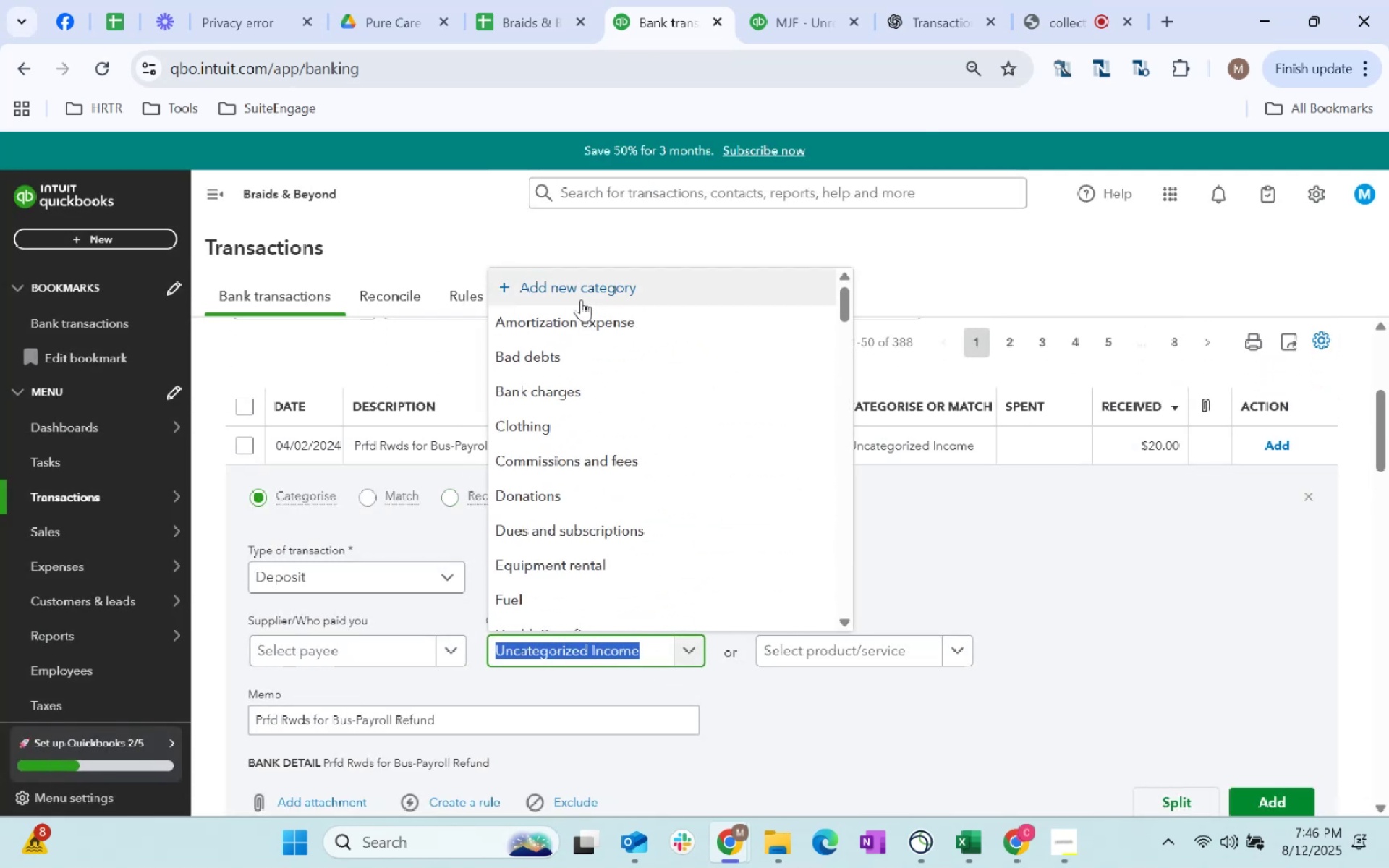 
left_click([581, 299])
 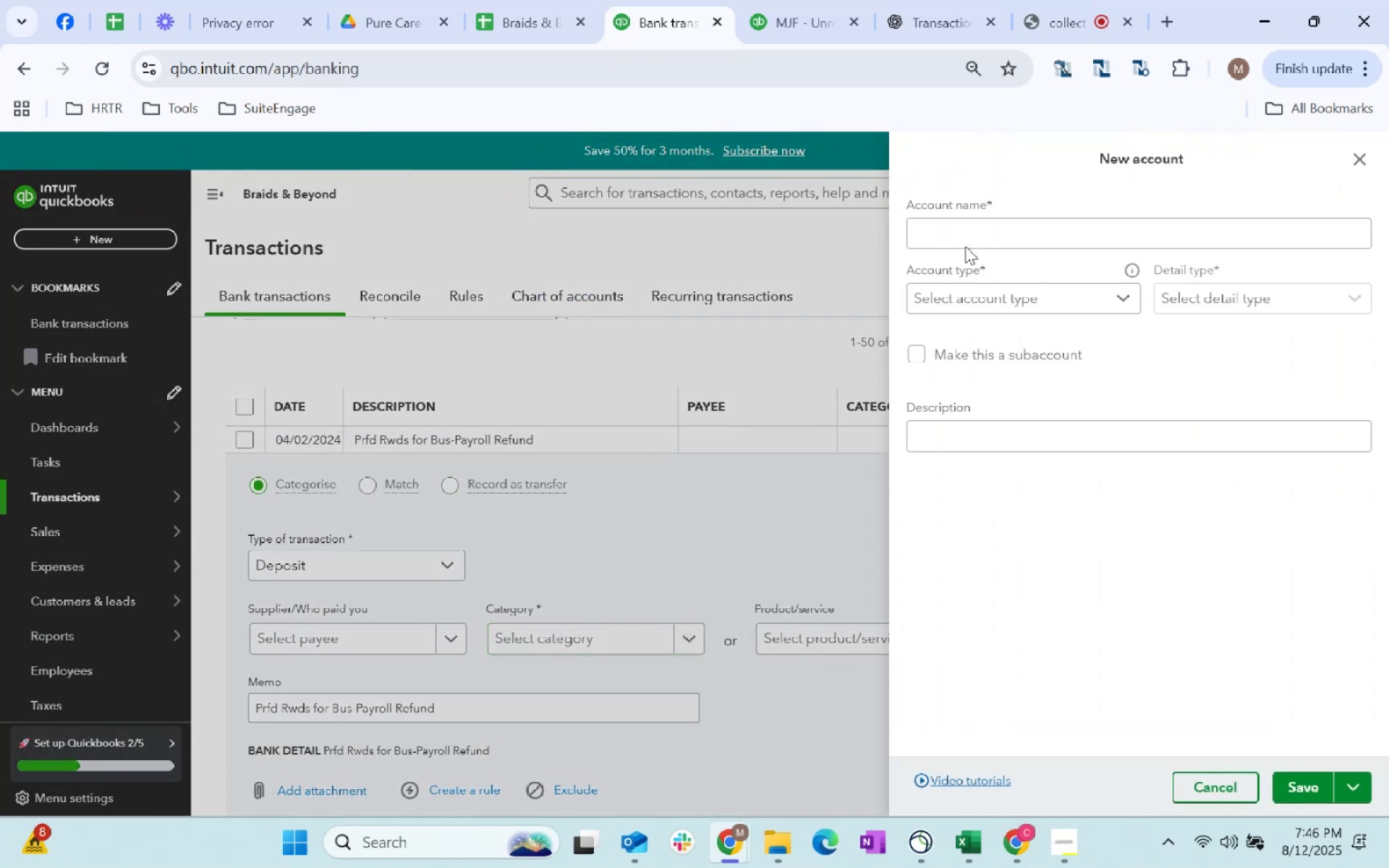 
type(Payroll Refund)
 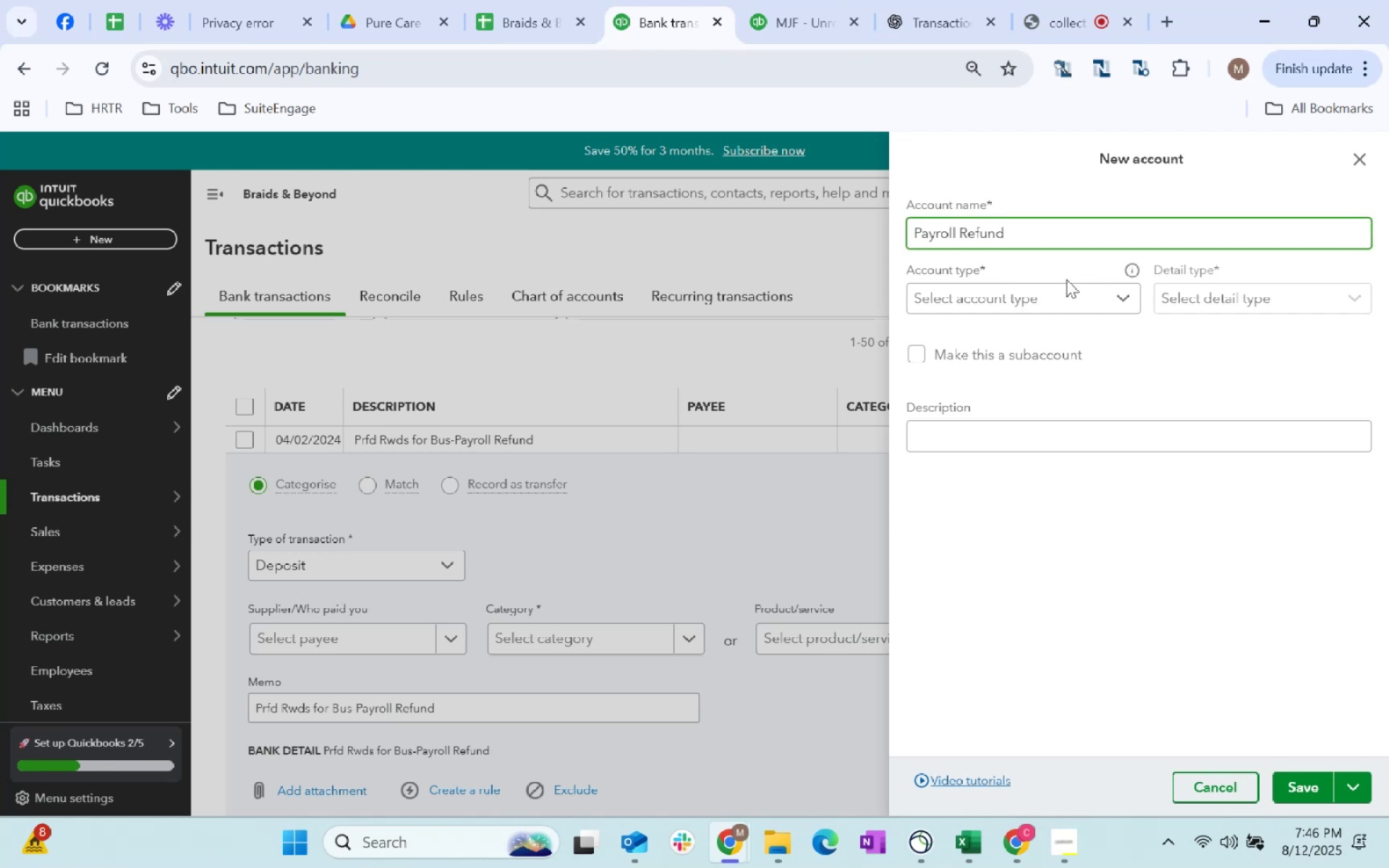 
left_click([1063, 282])
 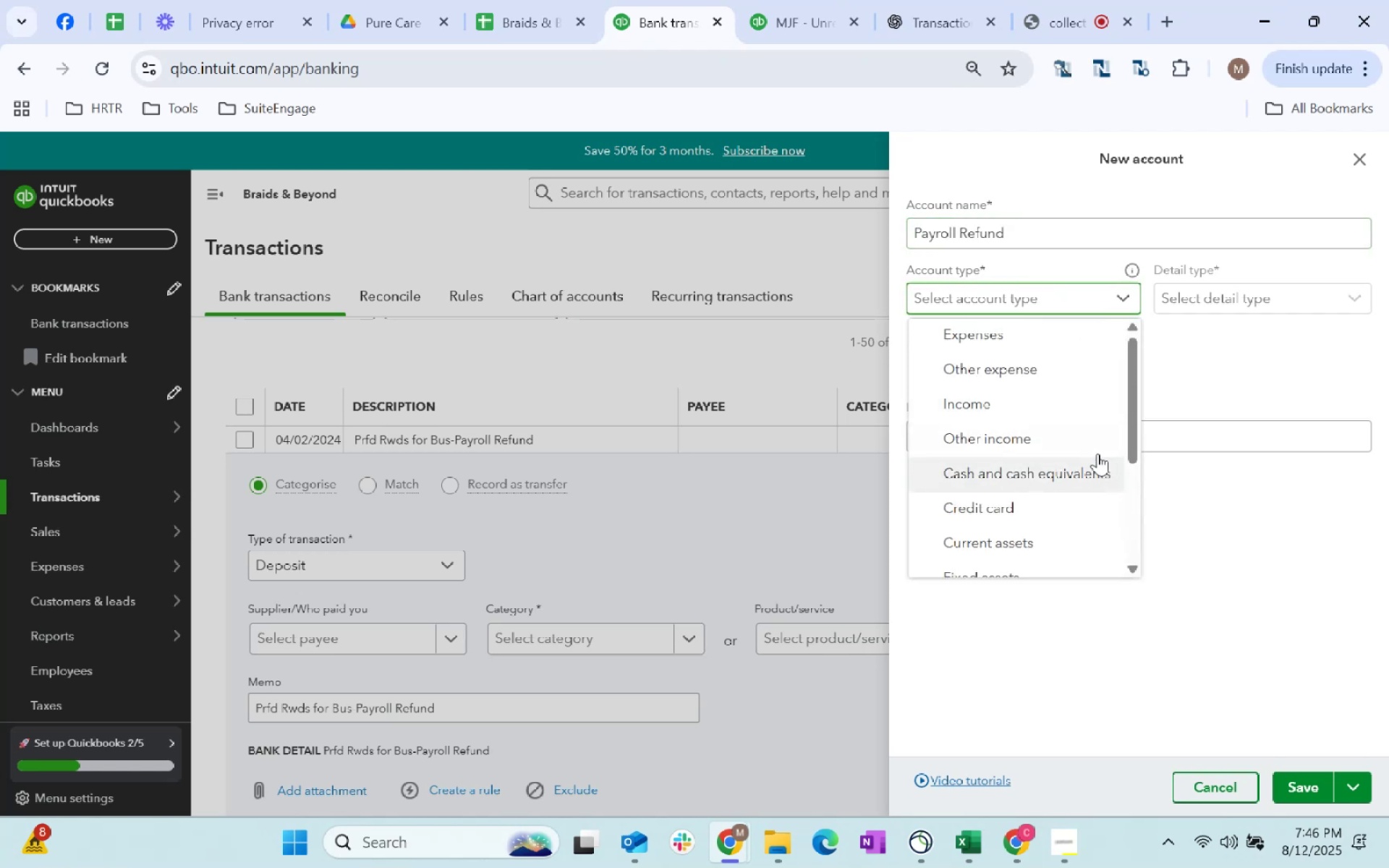 
left_click([1087, 436])
 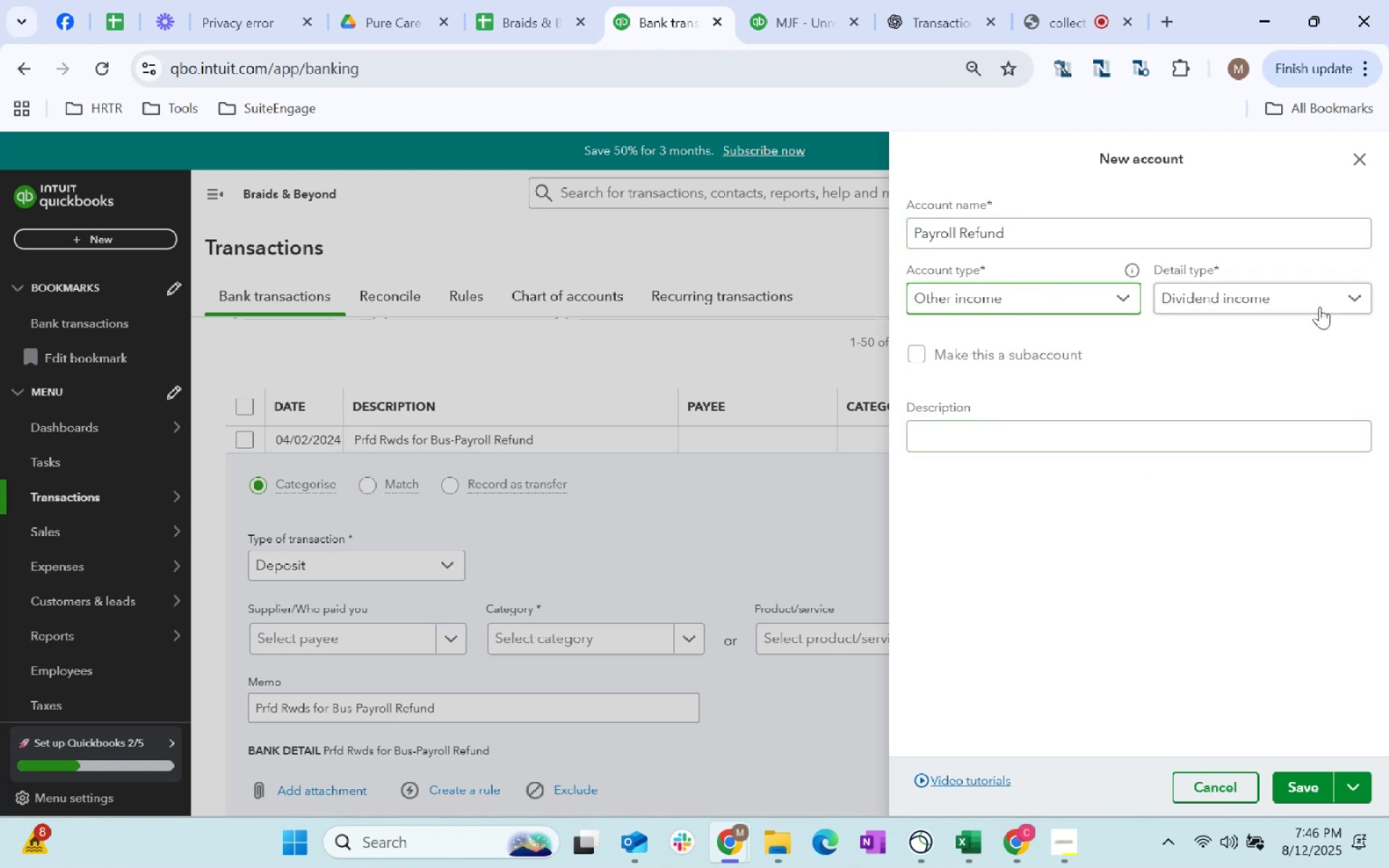 
left_click([1314, 289])
 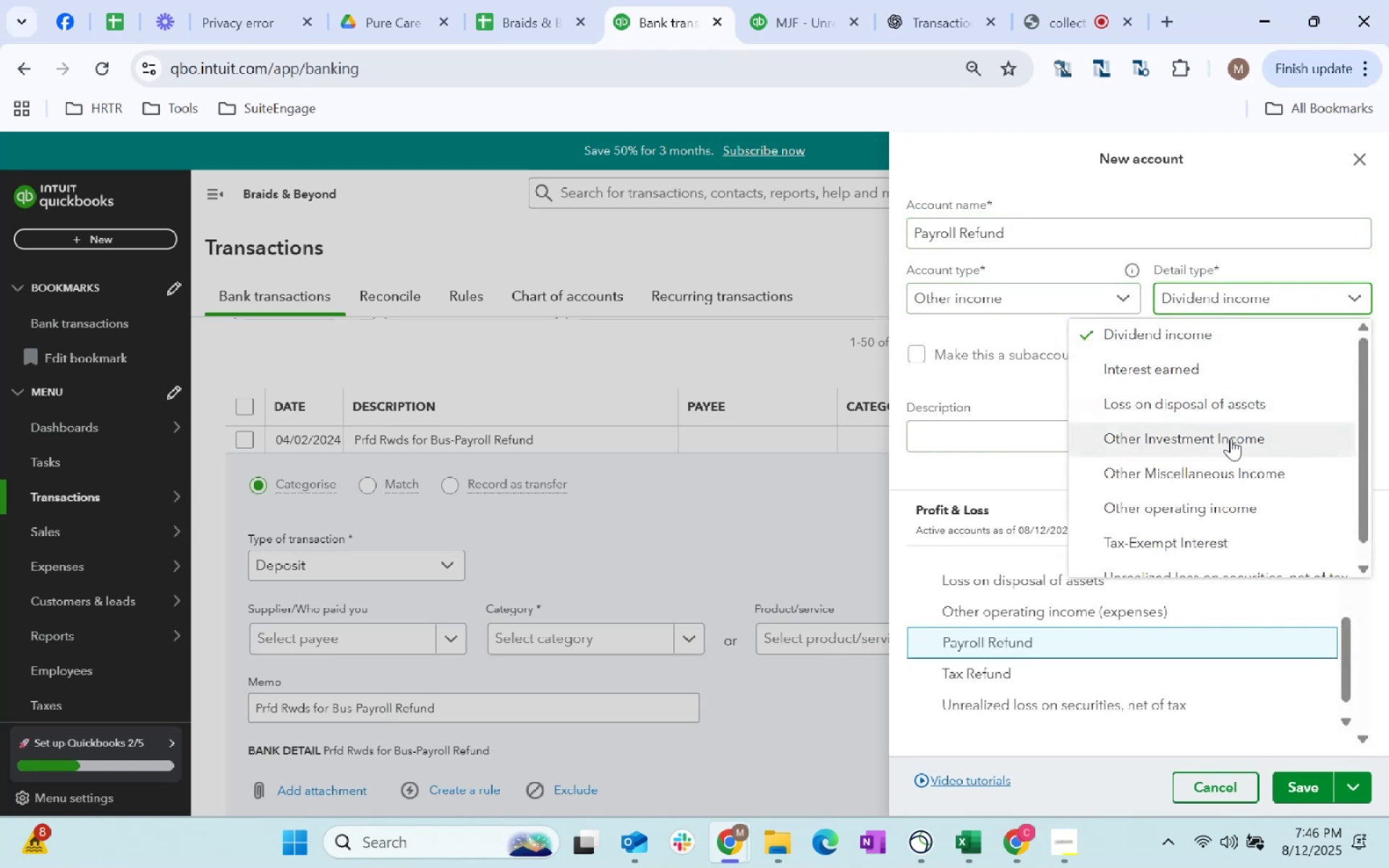 
left_click([1236, 459])
 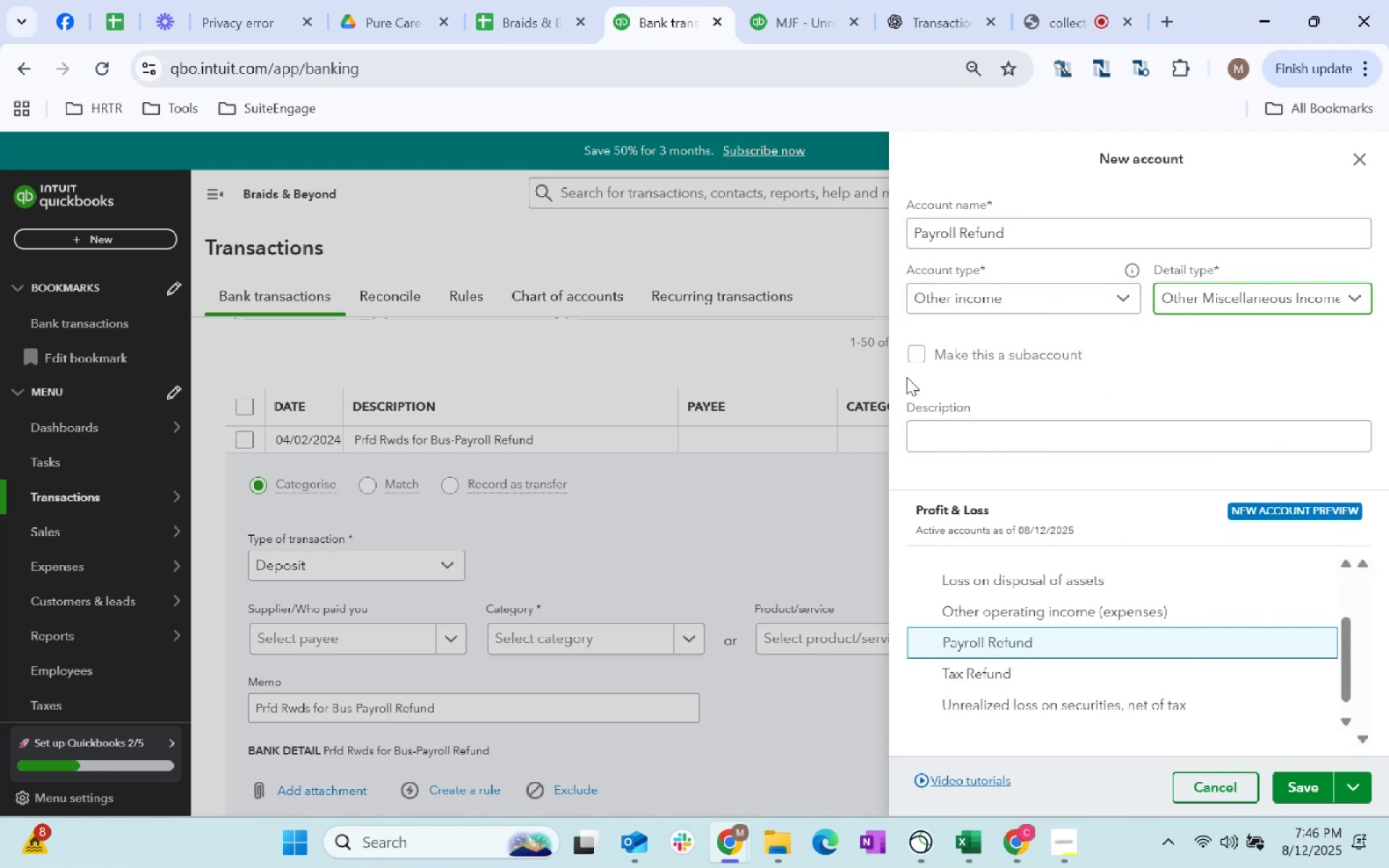 
scroll: coordinate [1246, 736], scroll_direction: down, amount: 23.0
 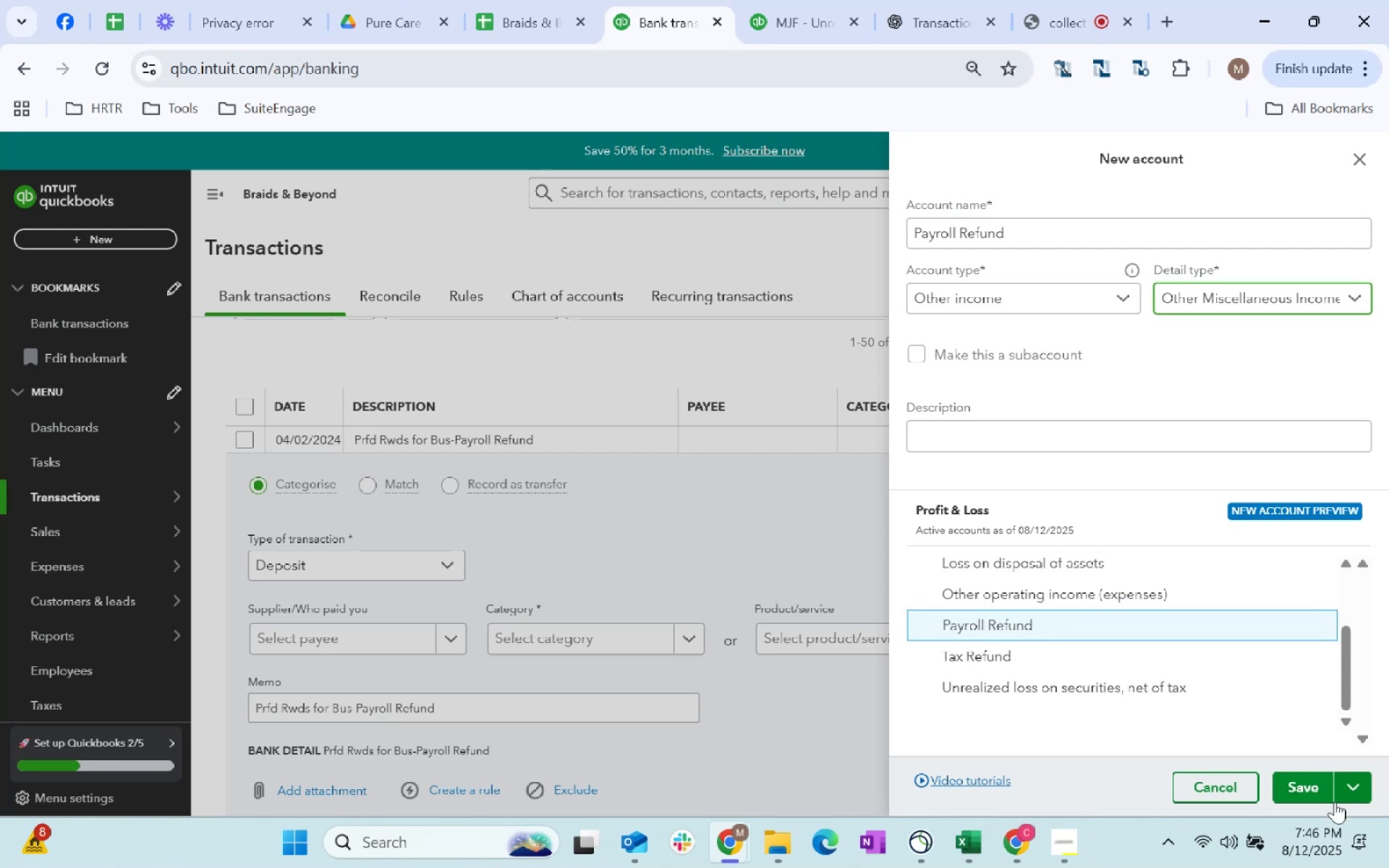 
left_click_drag(start_coordinate=[1311, 781], to_coordinate=[1315, 785])
 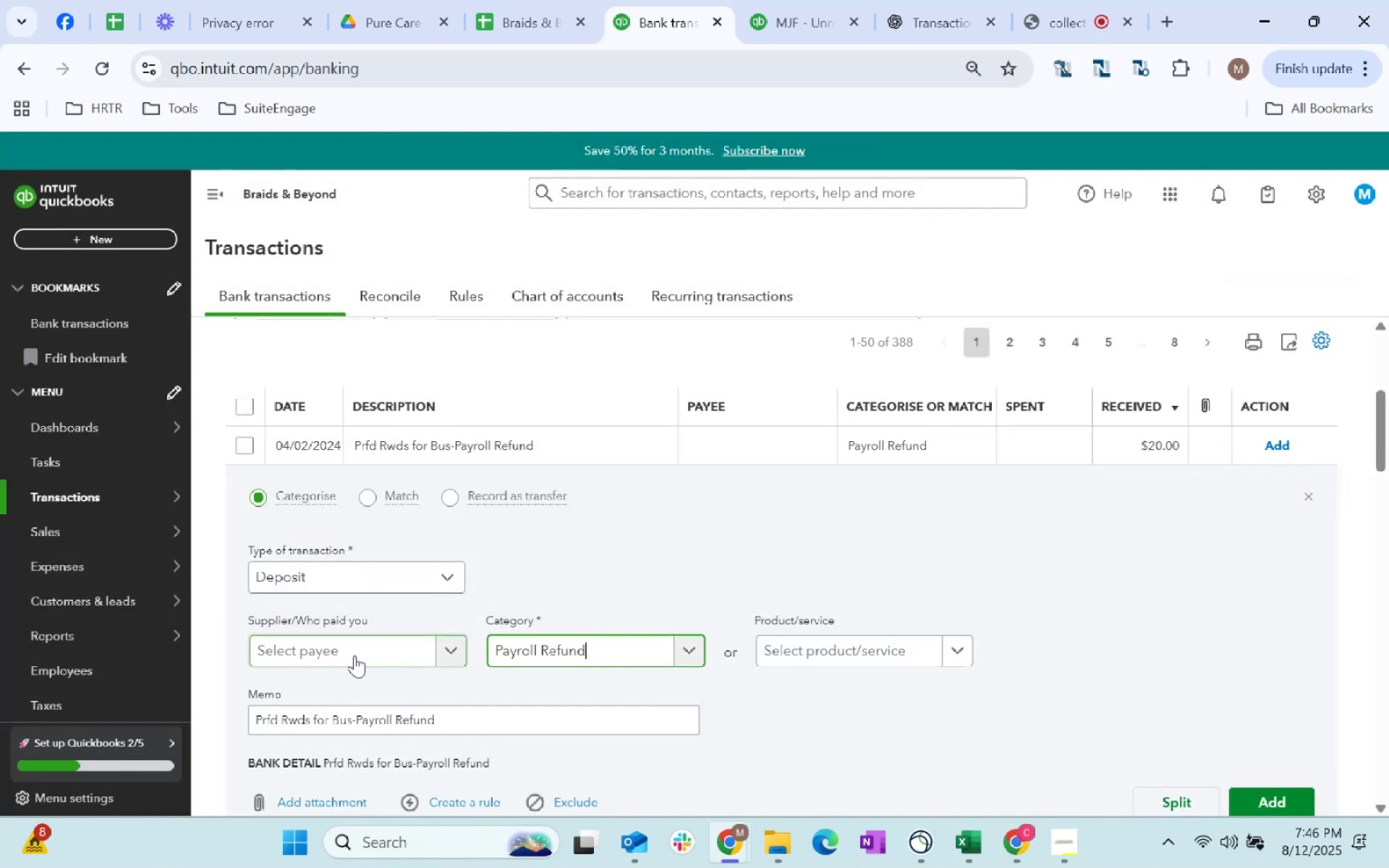 
wait(7.24)
 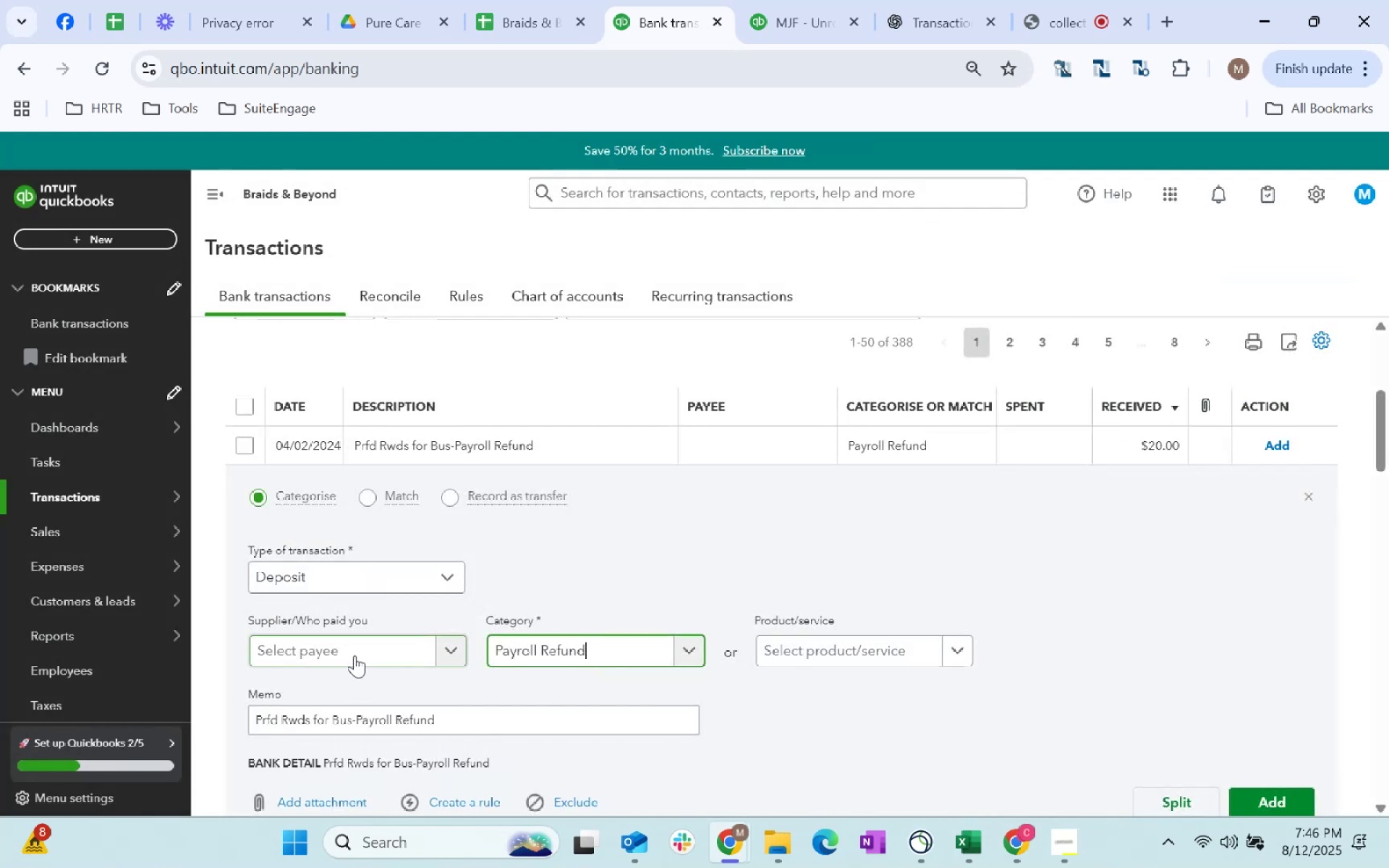 
left_click([1271, 788])
 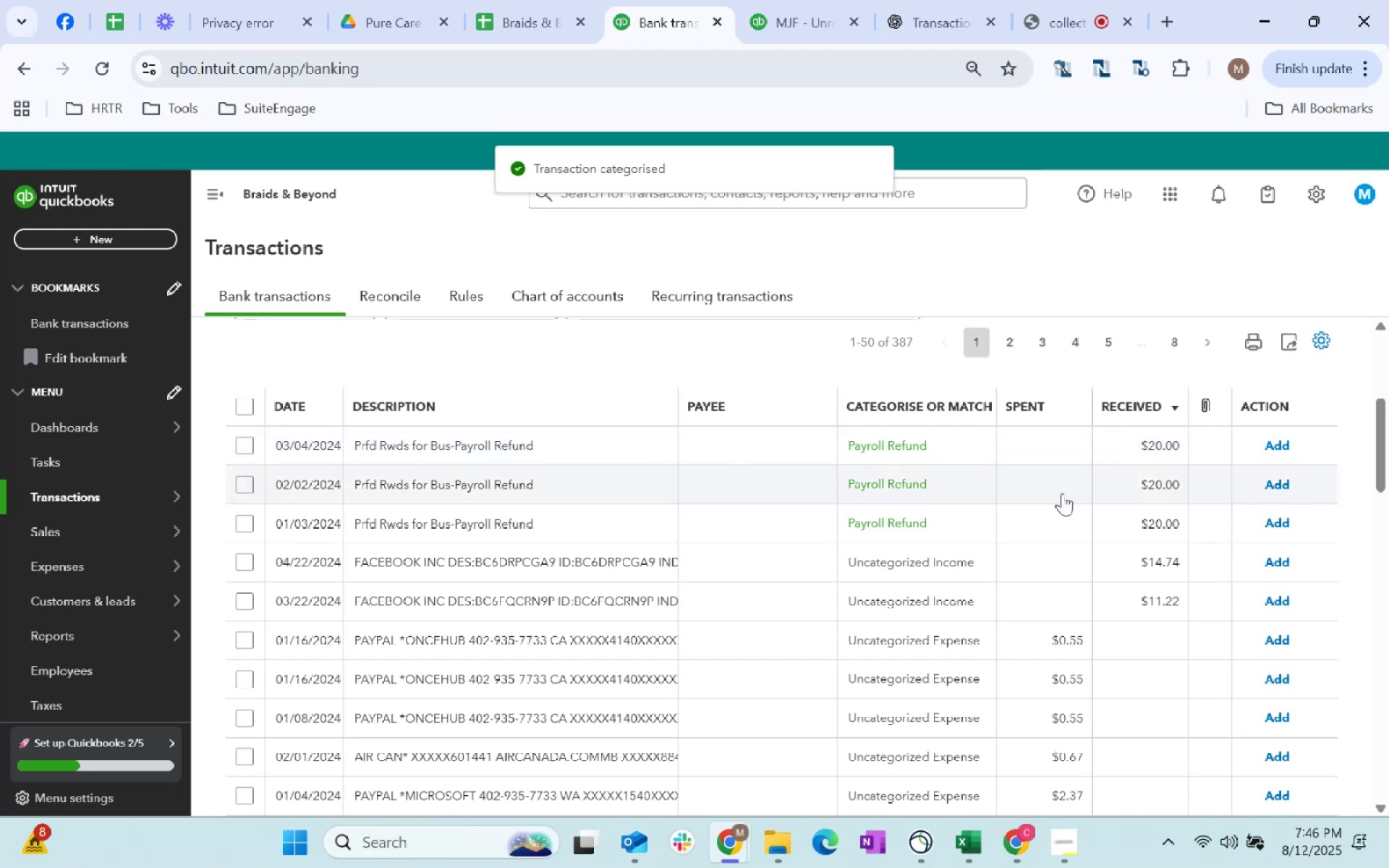 
left_click([1287, 446])
 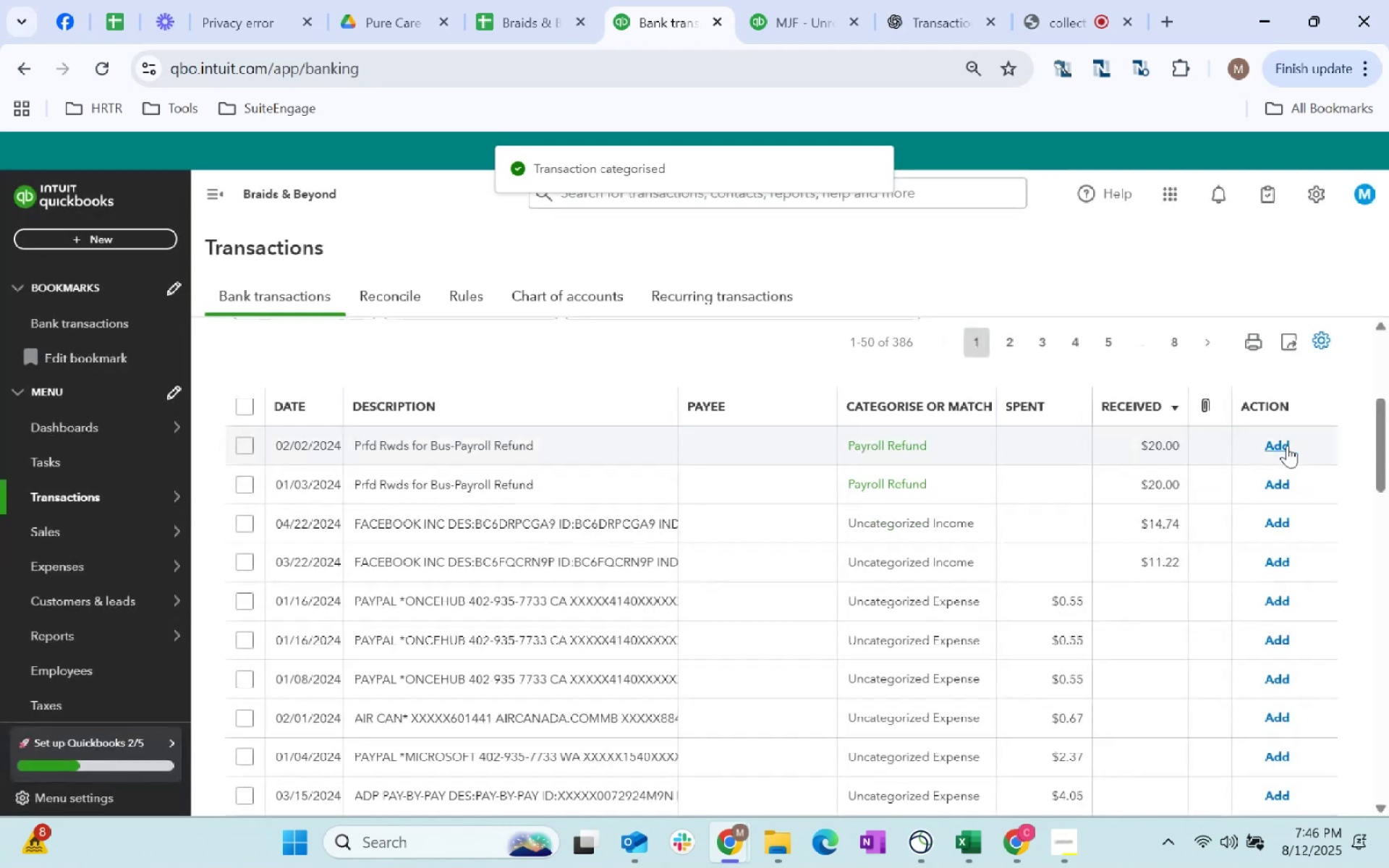 
left_click([1287, 446])
 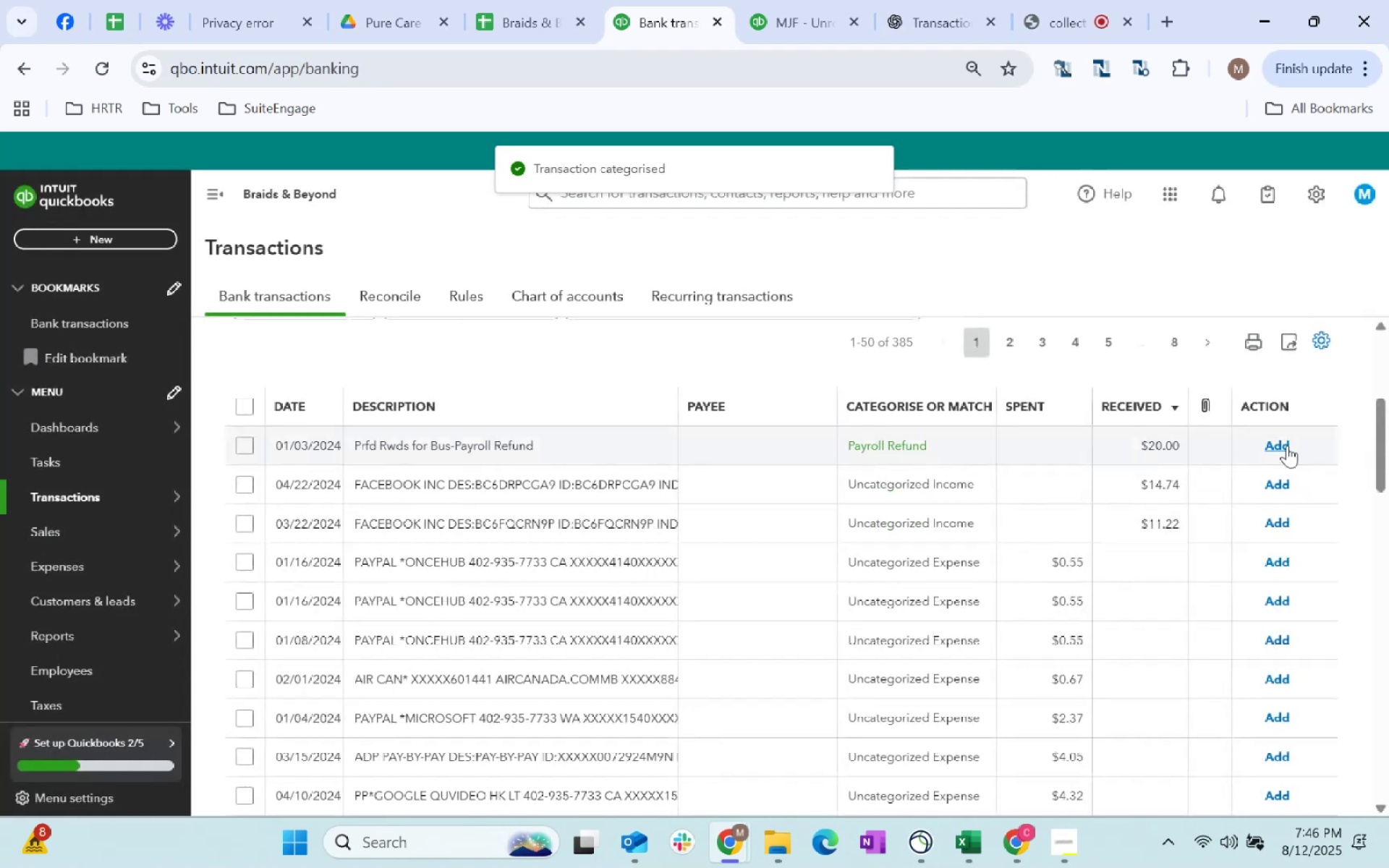 
left_click([1287, 446])
 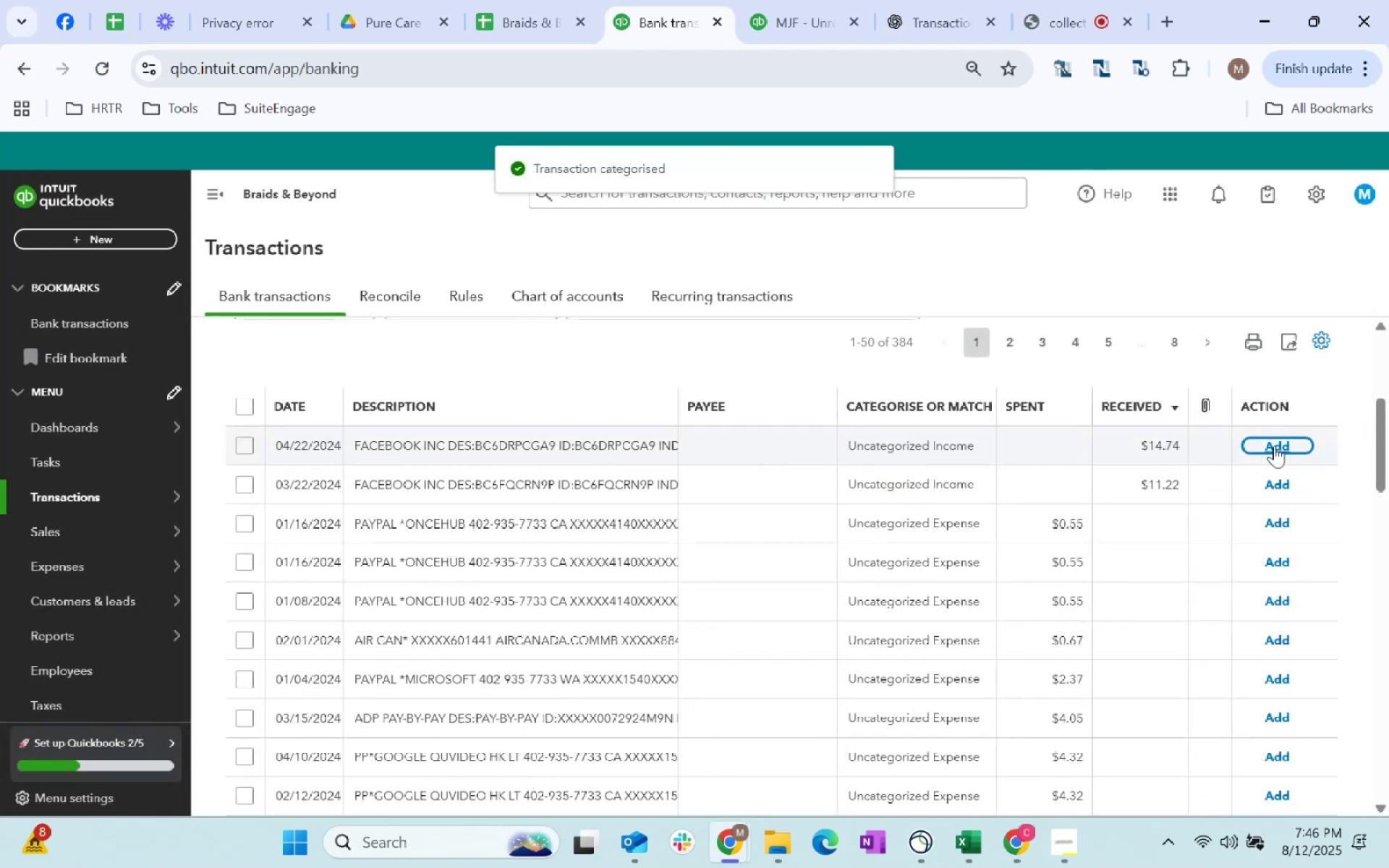 
left_click([799, 447])
 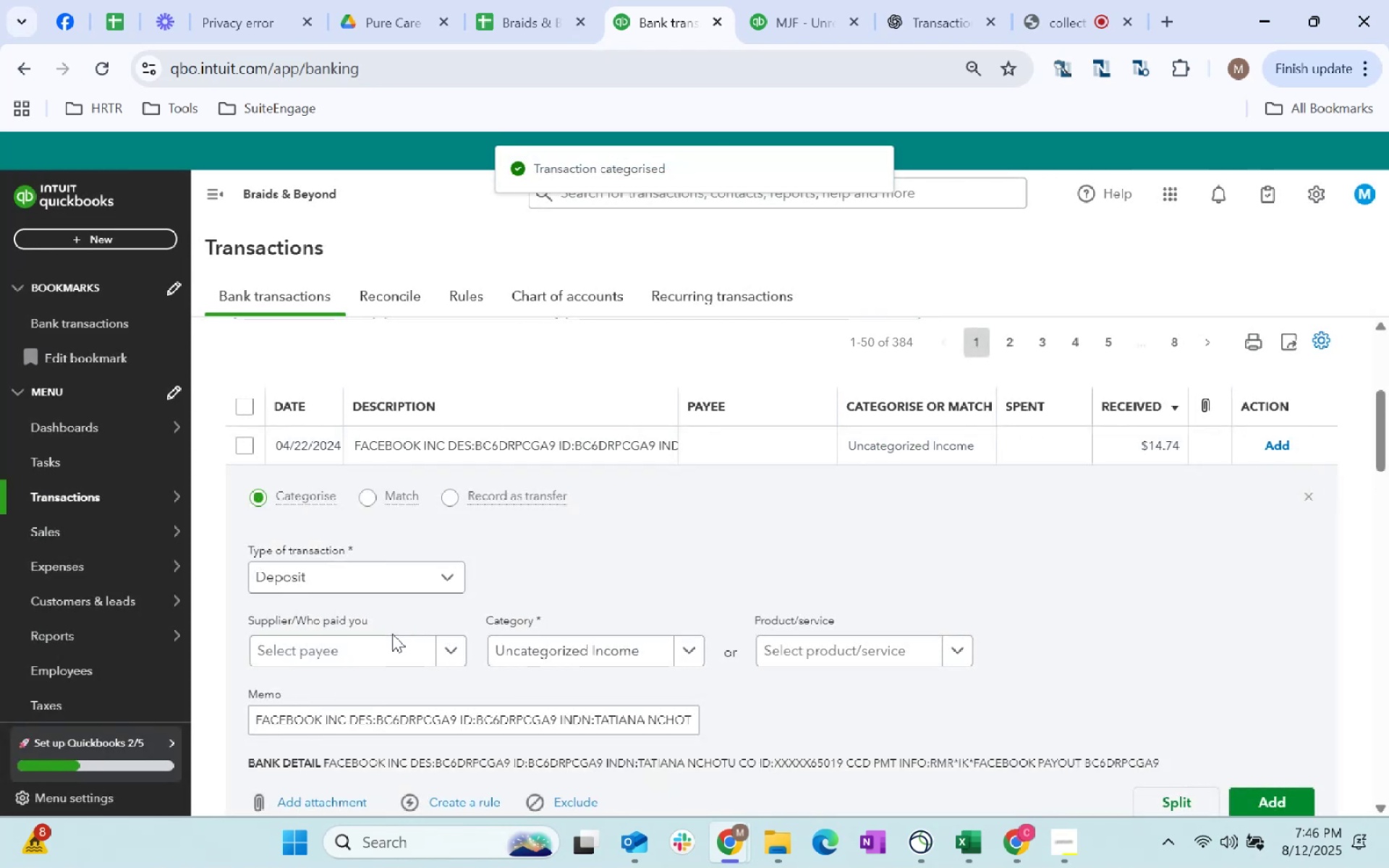 
double_click([392, 640])
 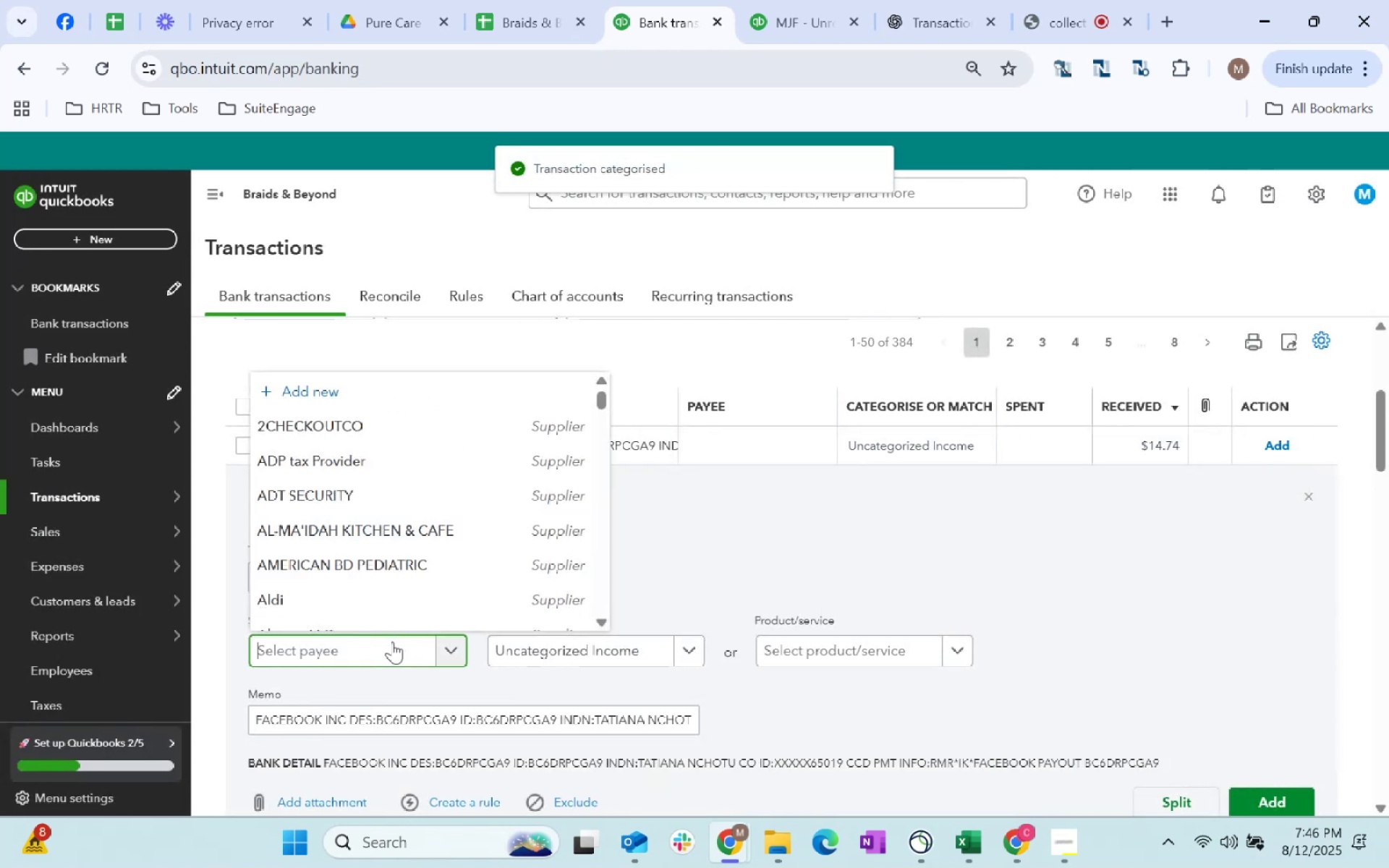 
type(facebook)
 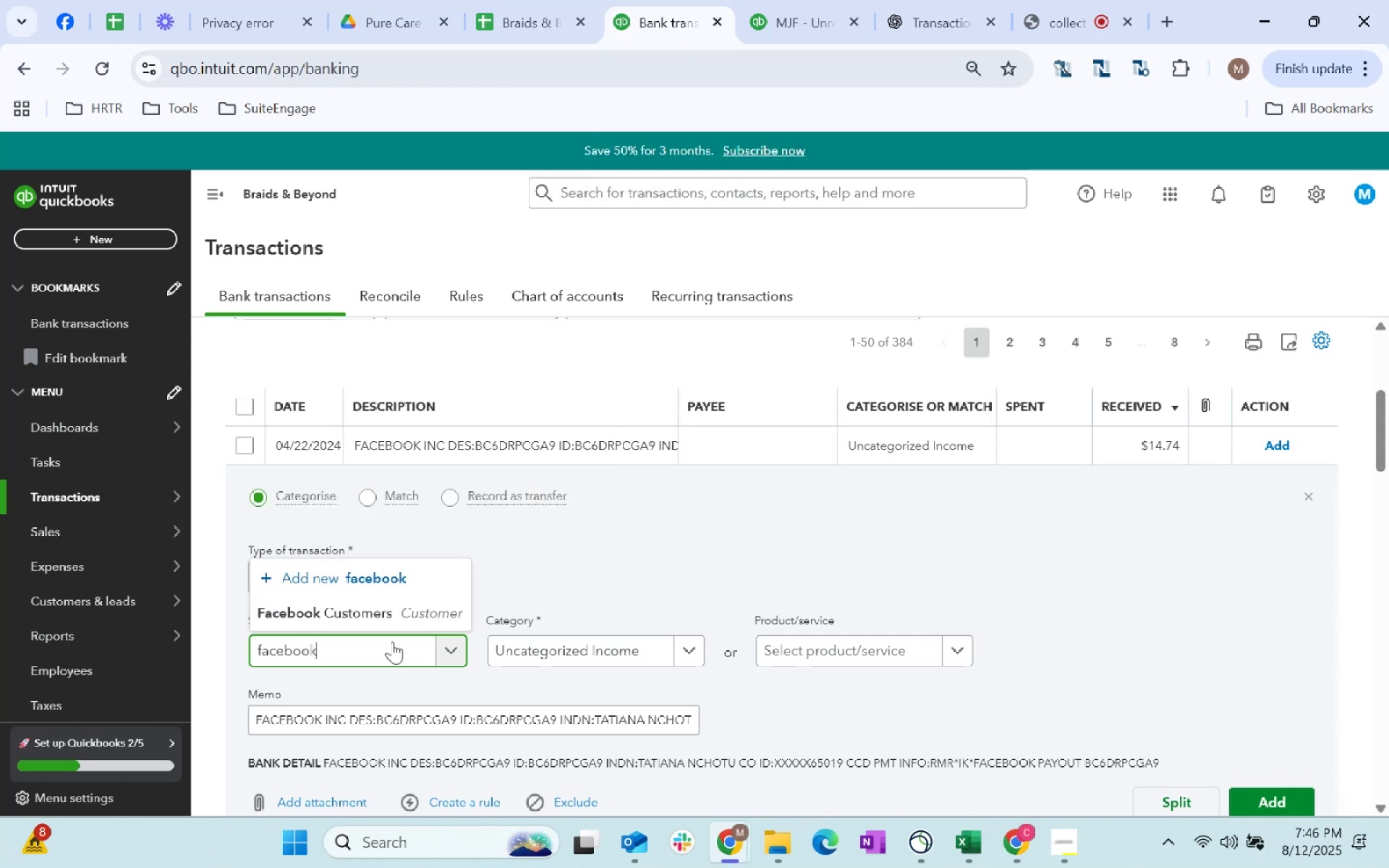 
left_click([414, 606])
 